 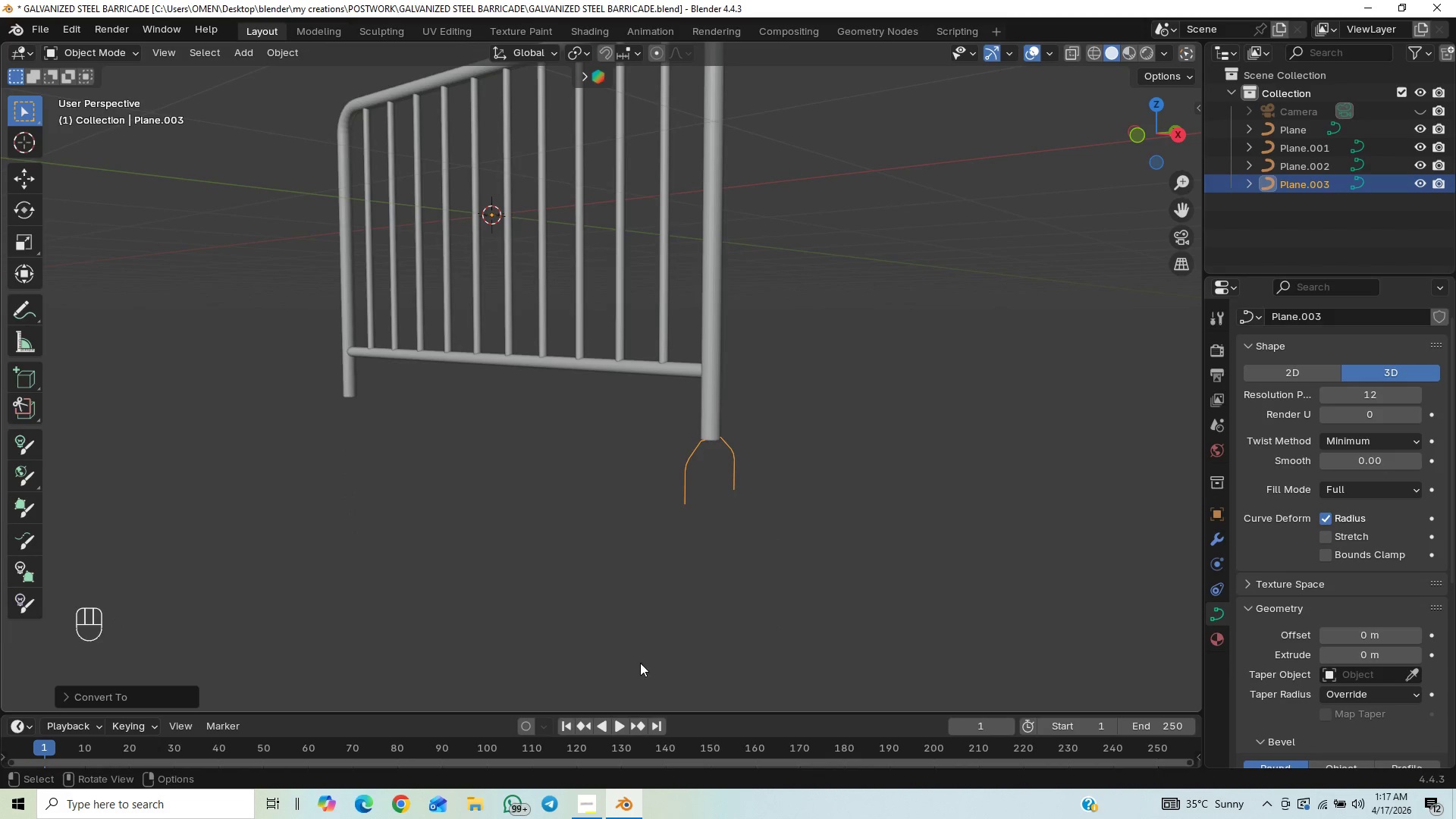 
key(Control+S)
 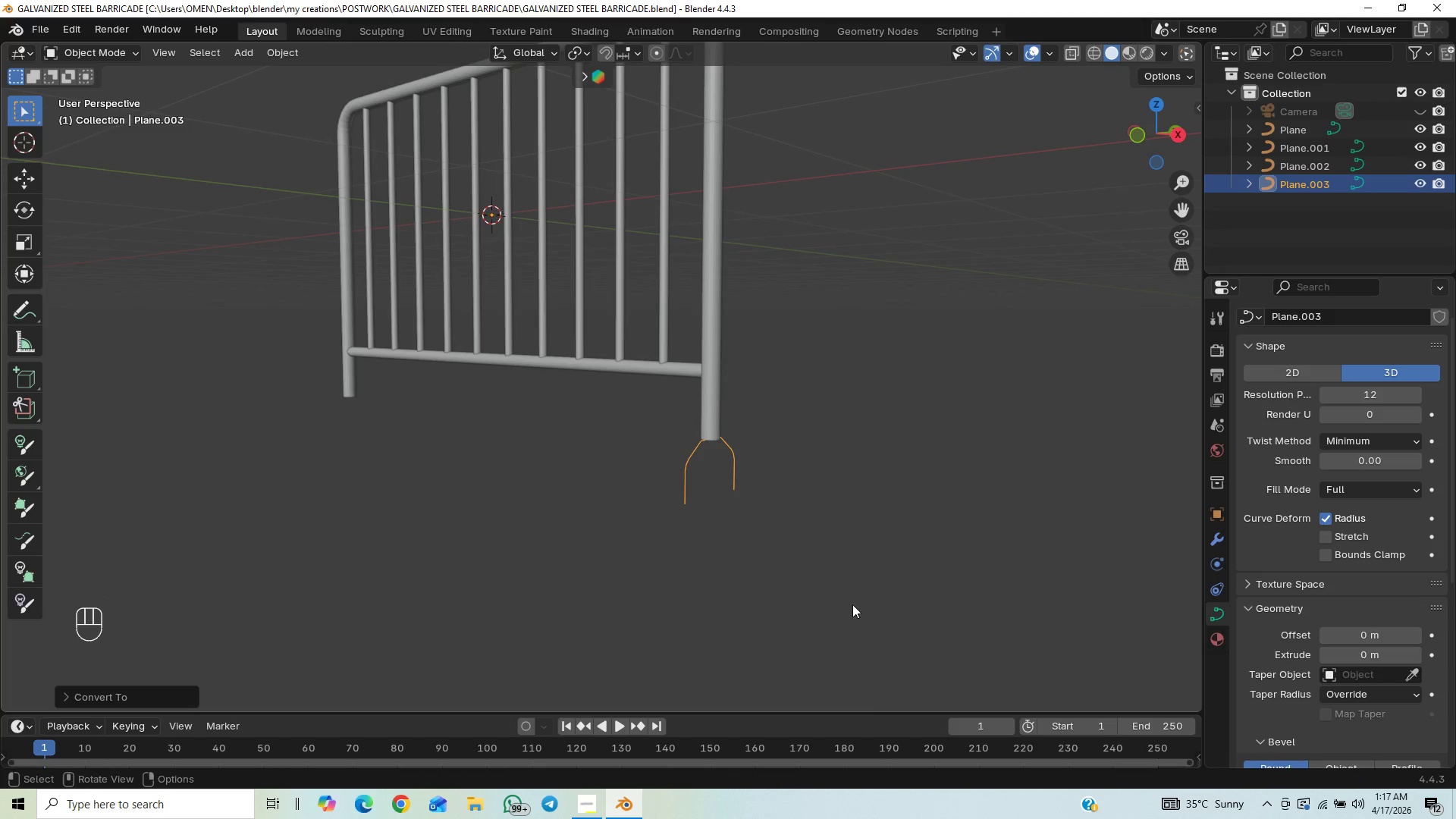 
wait(13.53)
 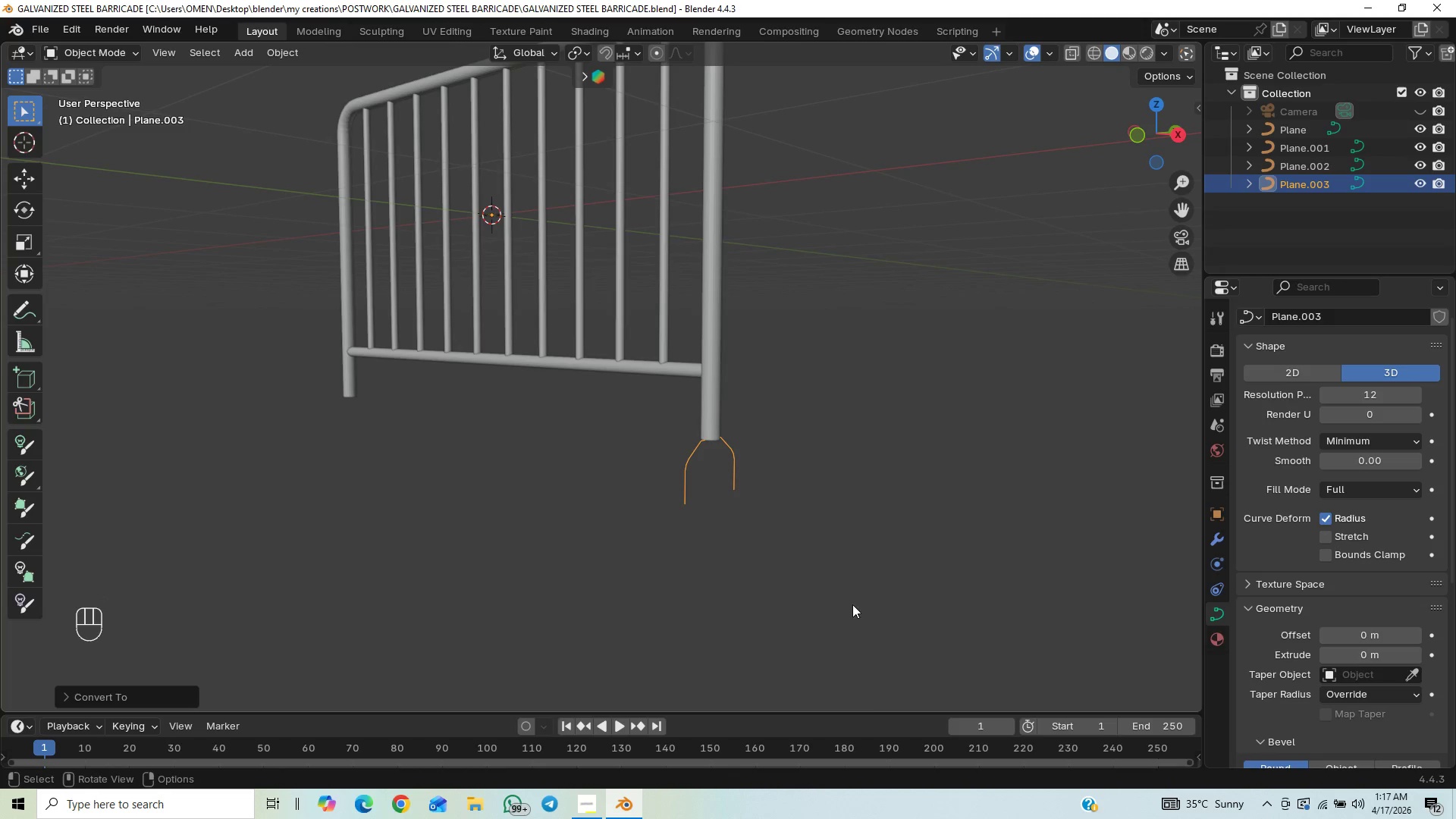 
left_click([1415, 637])
 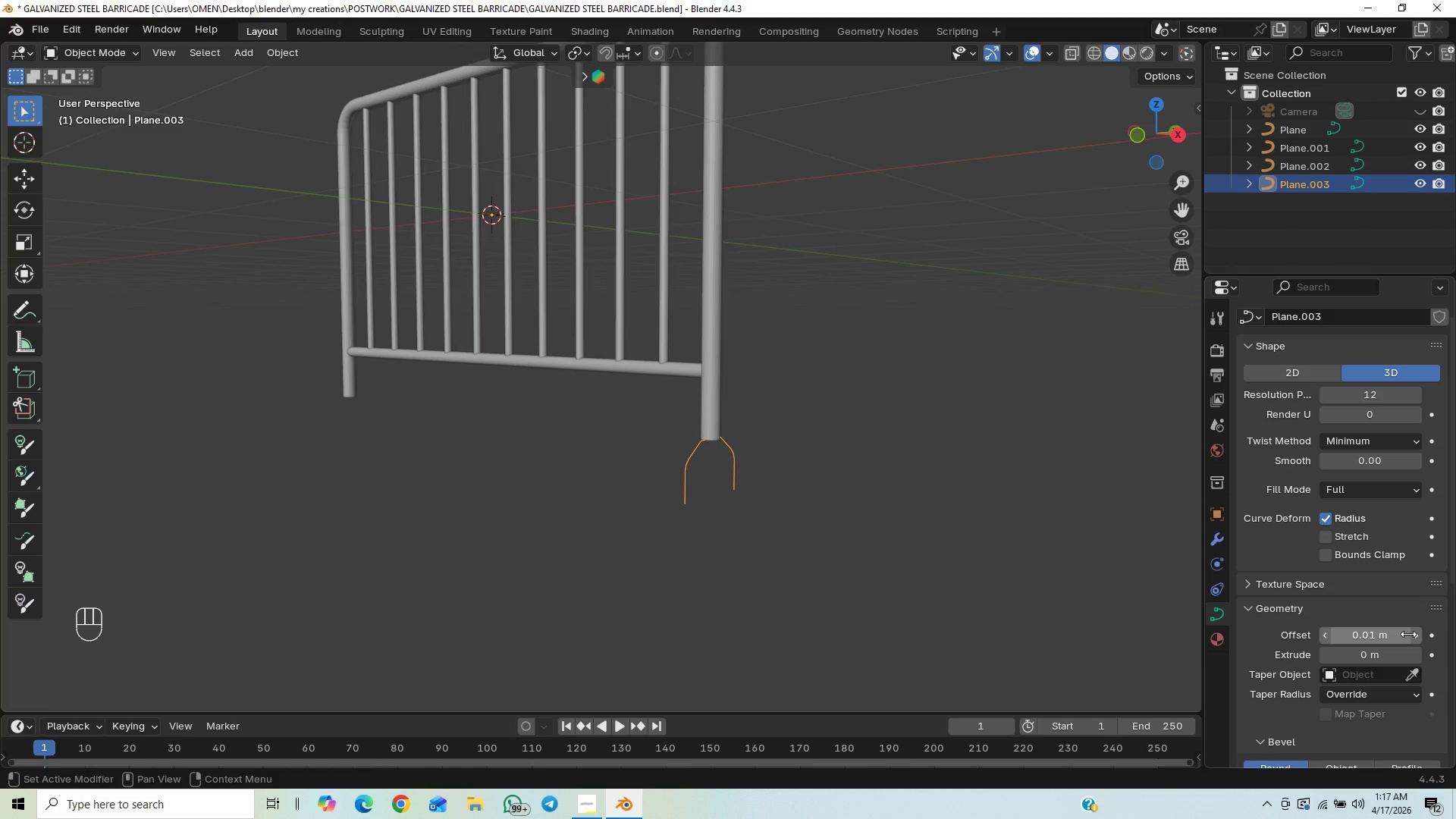 
left_click([1408, 634])
 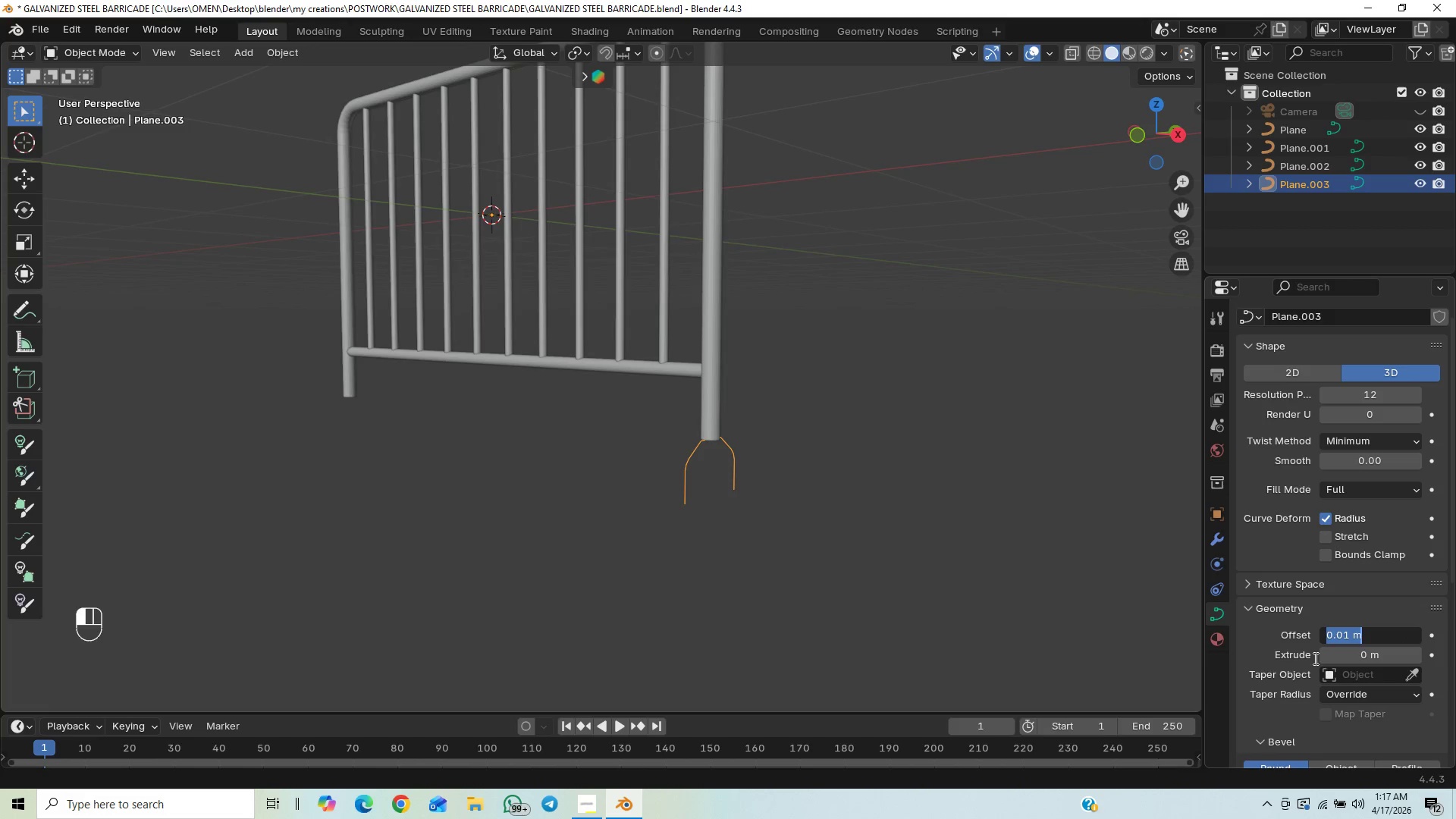 
left_click([1260, 653])
 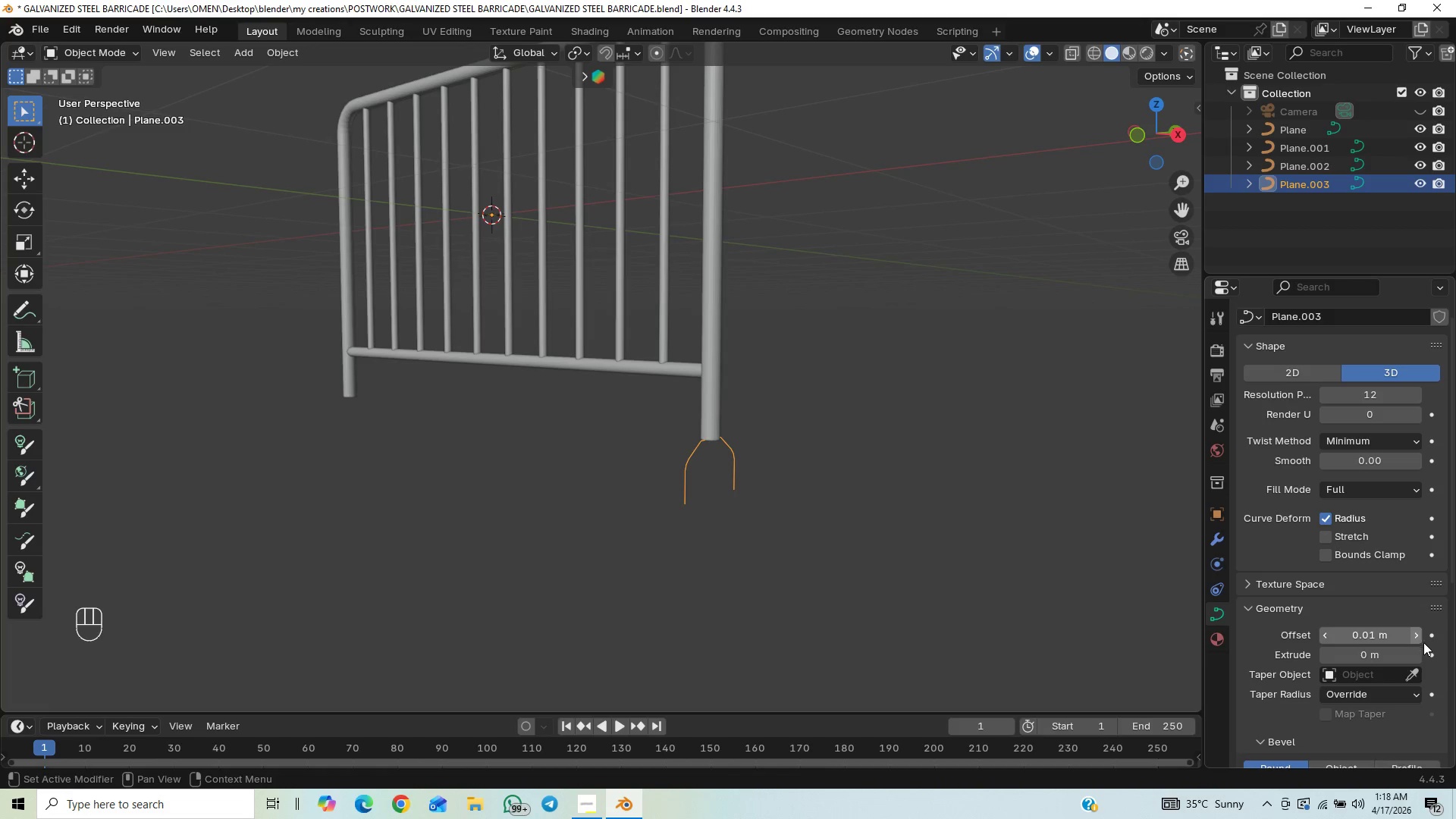 
left_click_drag(start_coordinate=[1420, 632], to_coordinate=[255, 632])
 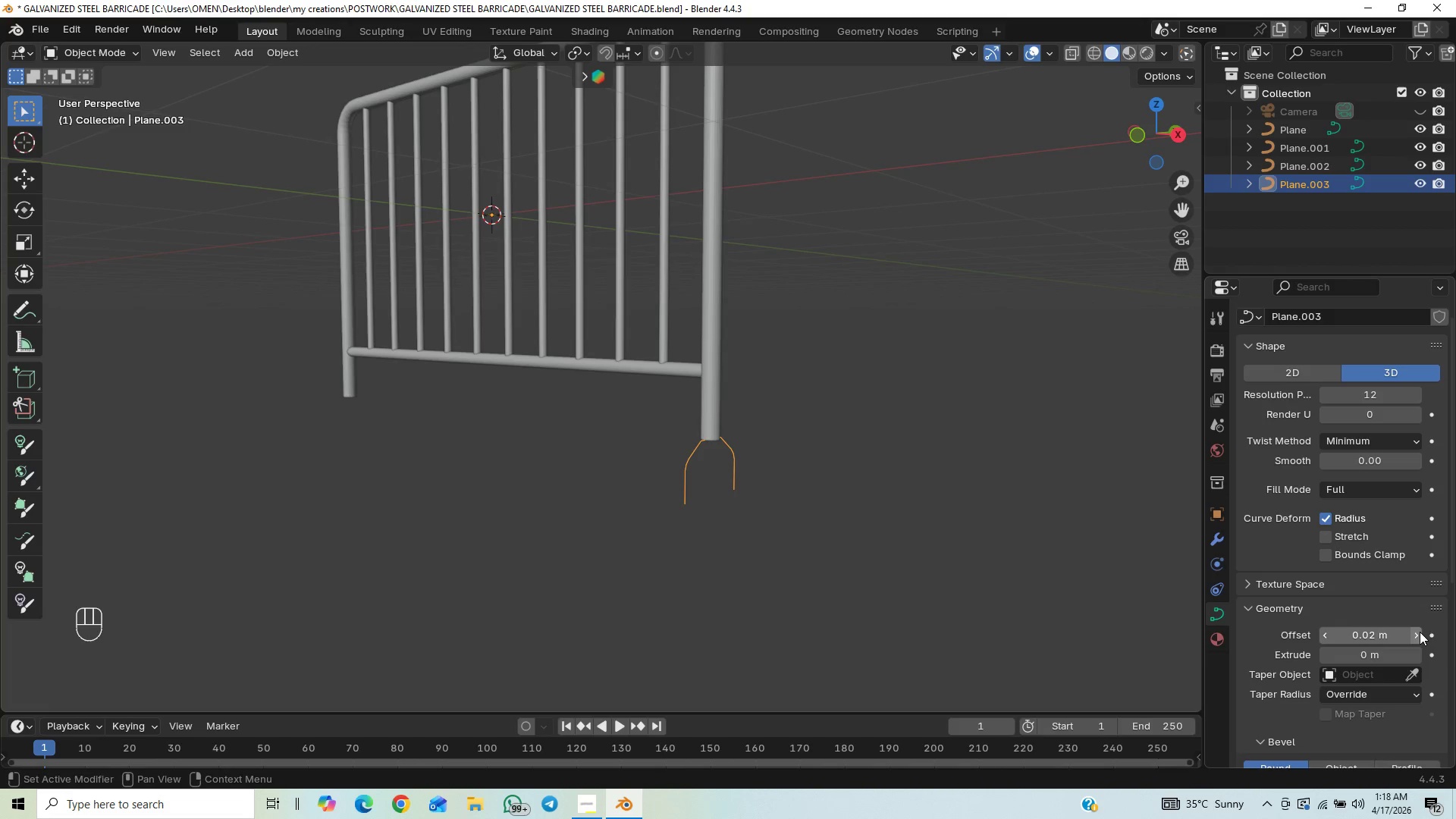 
left_click([1420, 632])
 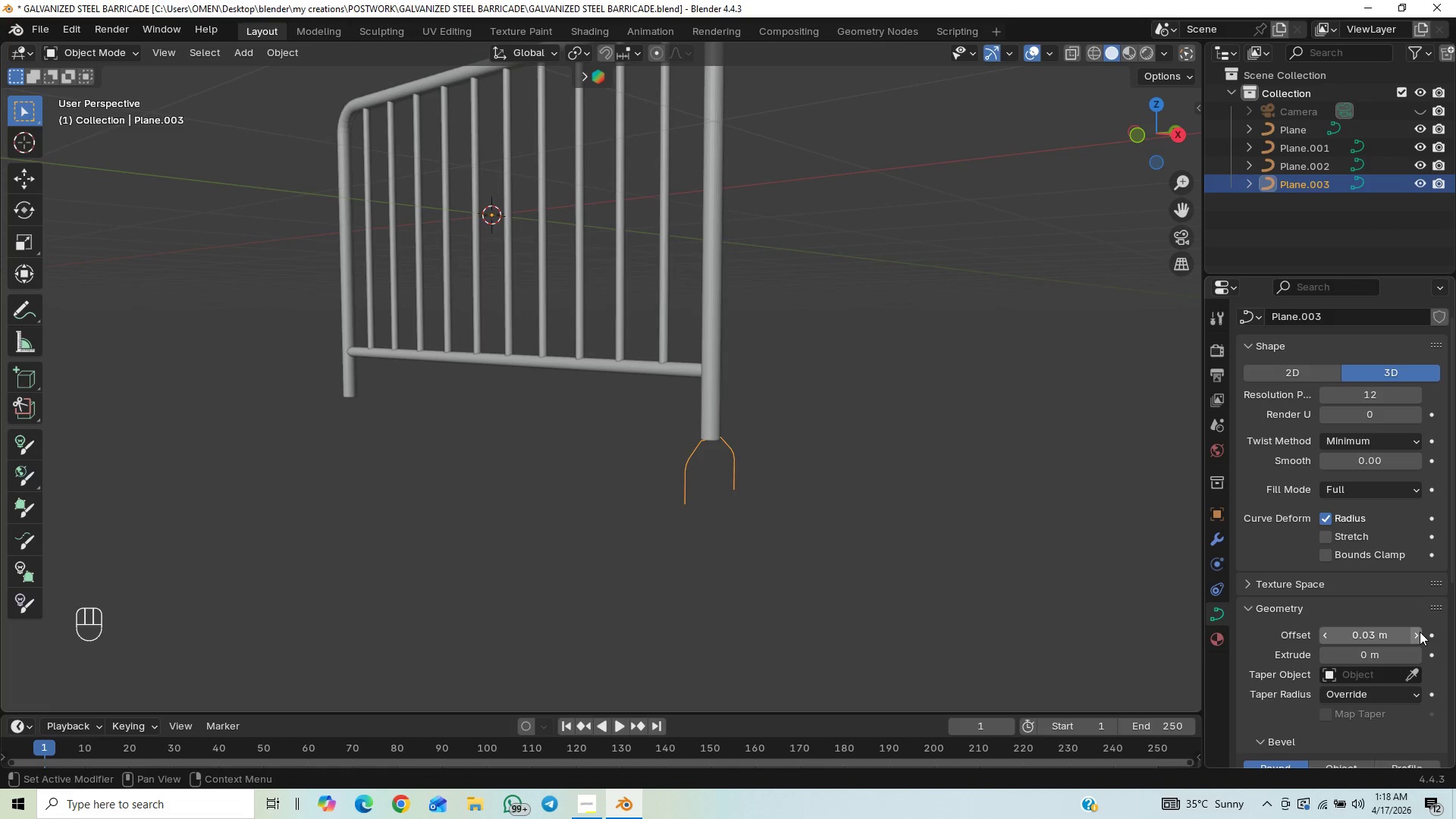 
left_click([1420, 632])
 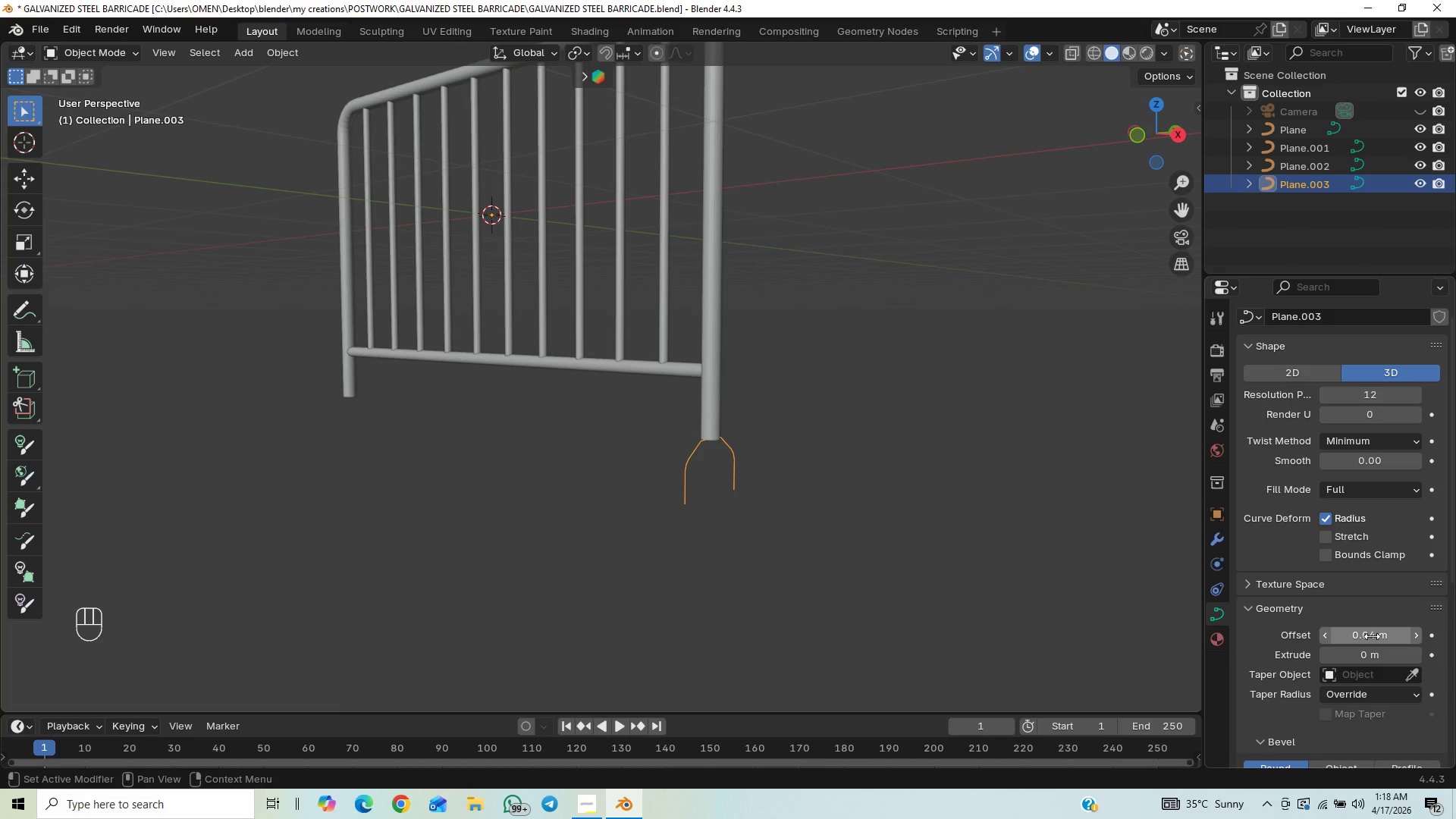 
right_click([1376, 636])
 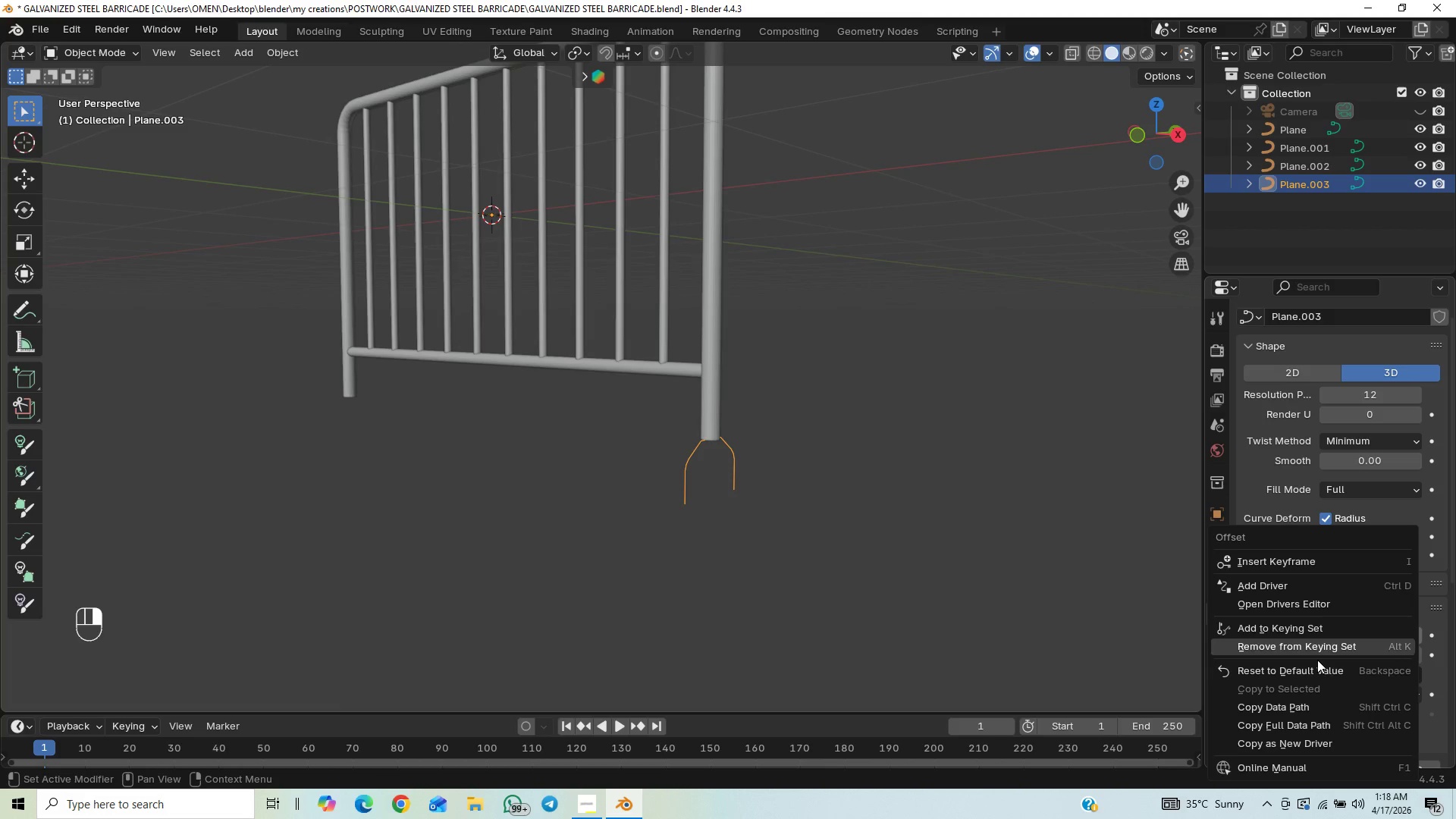 
left_click([1301, 670])
 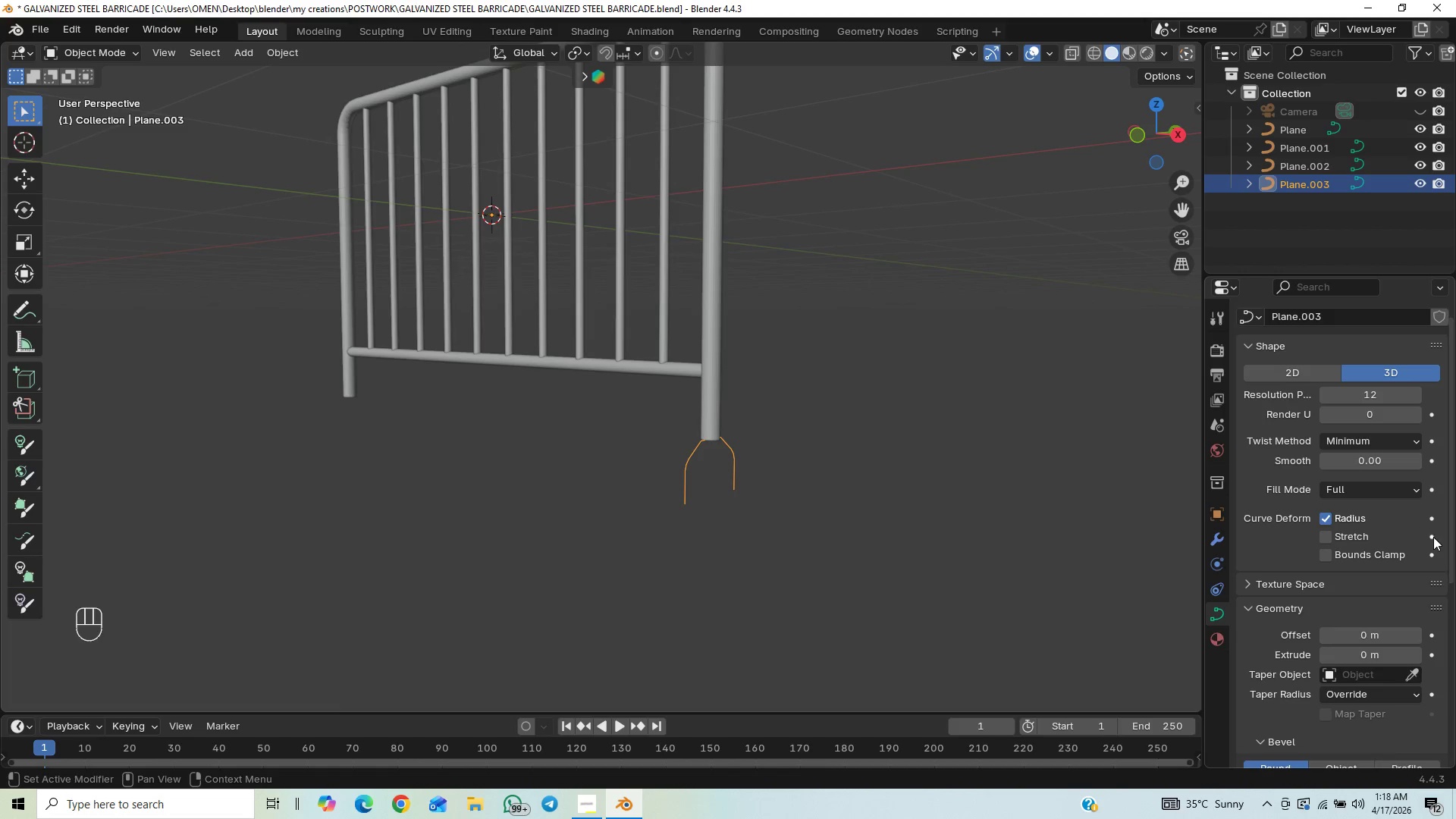 
left_click_drag(start_coordinate=[1455, 540], to_coordinate=[1451, 666])
 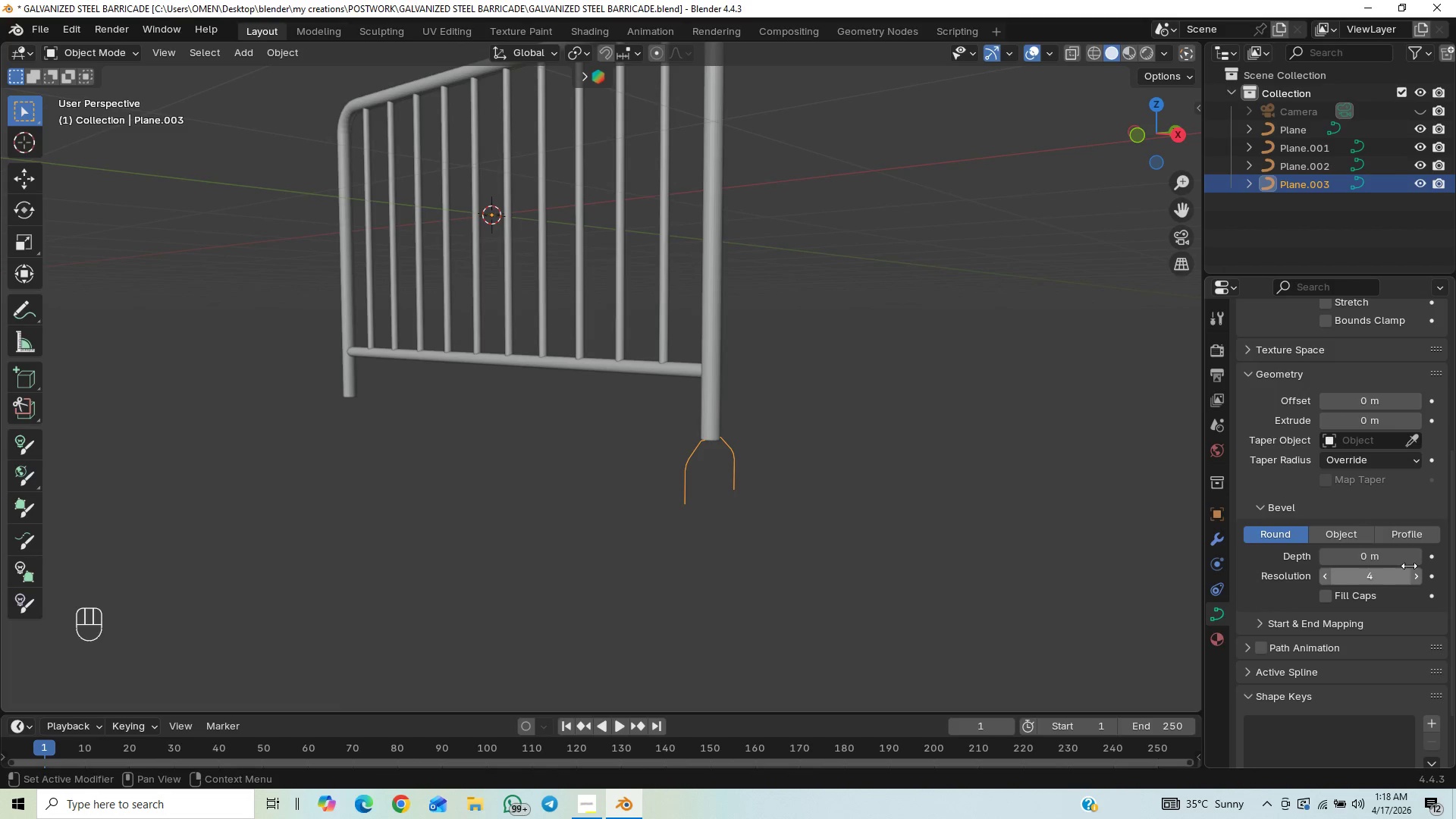 
double_click([1419, 559])
 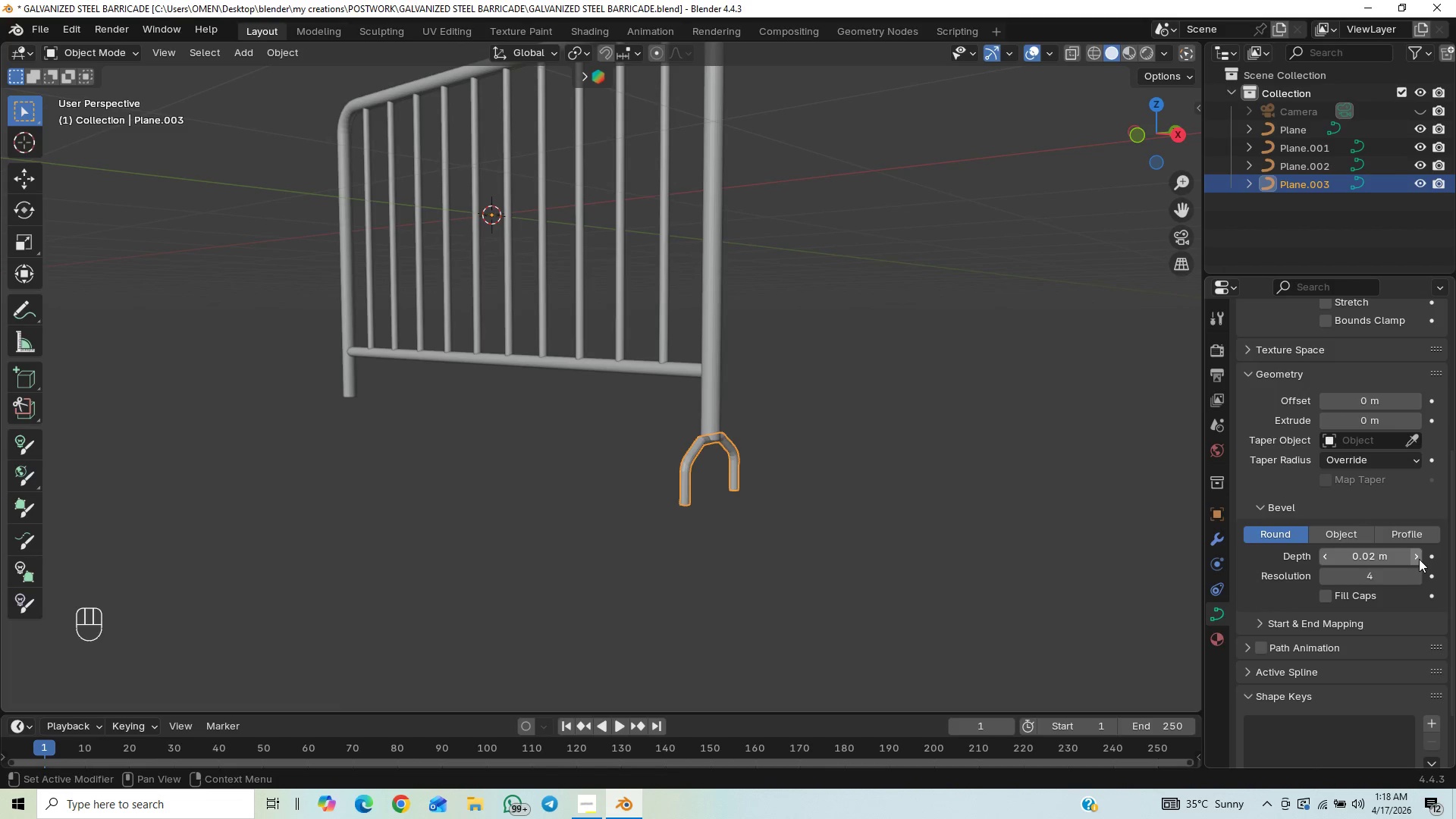 
left_click([1419, 559])
 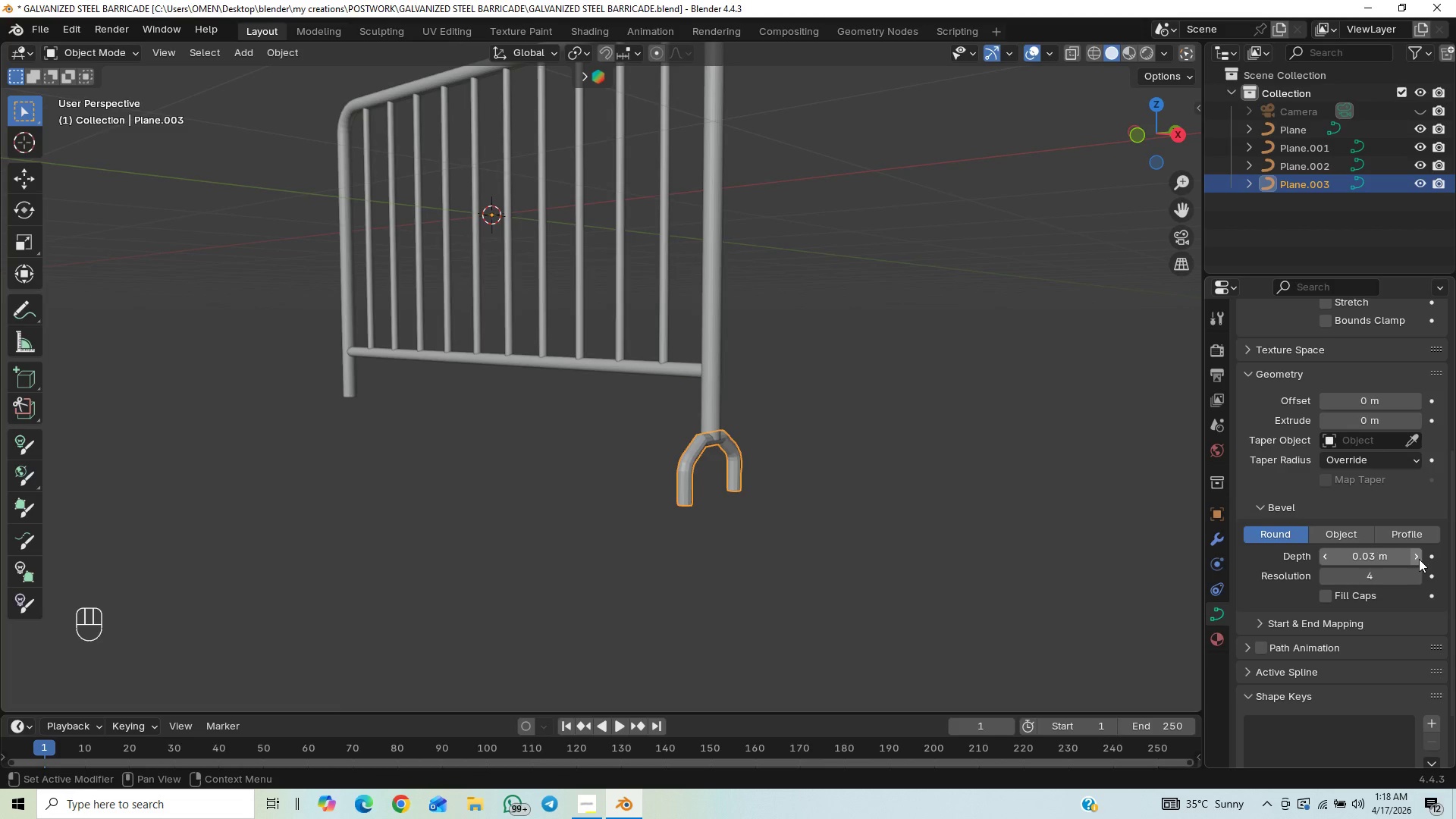 
left_click_drag(start_coordinate=[1419, 559], to_coordinate=[255, 559])
 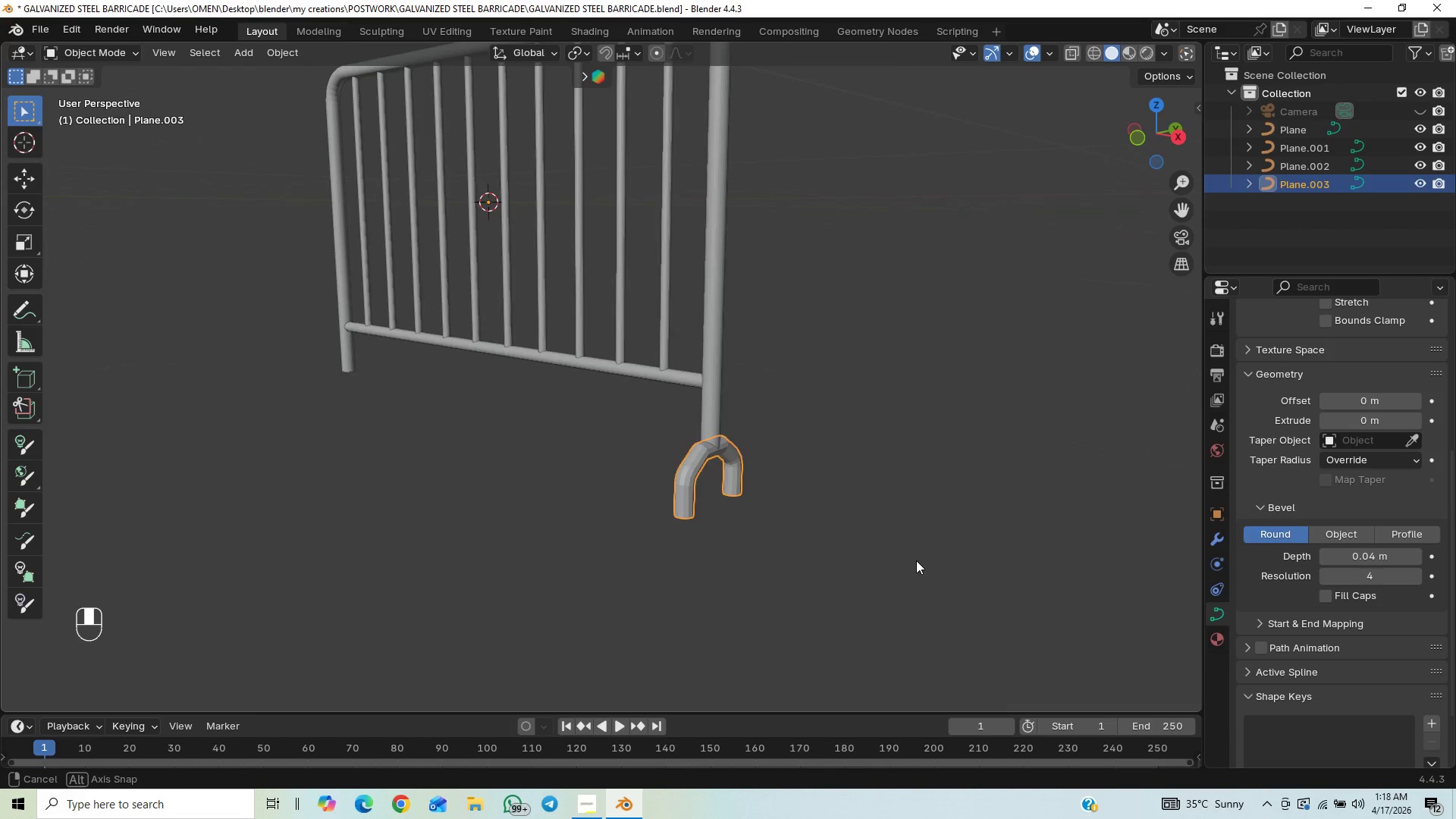 
wait(5.22)
 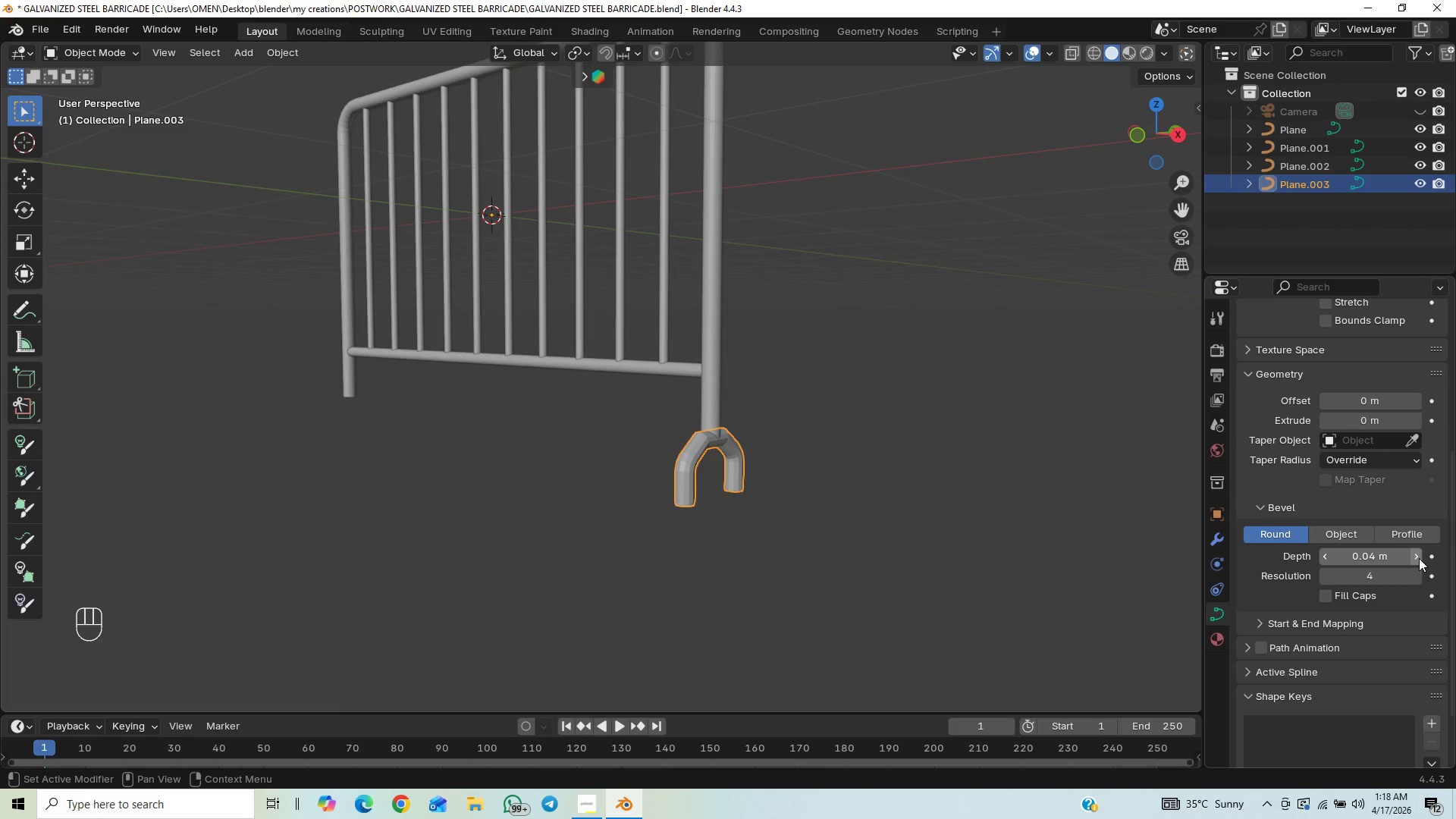 
left_click_drag(start_coordinate=[1368, 551], to_coordinate=[201, 551])
 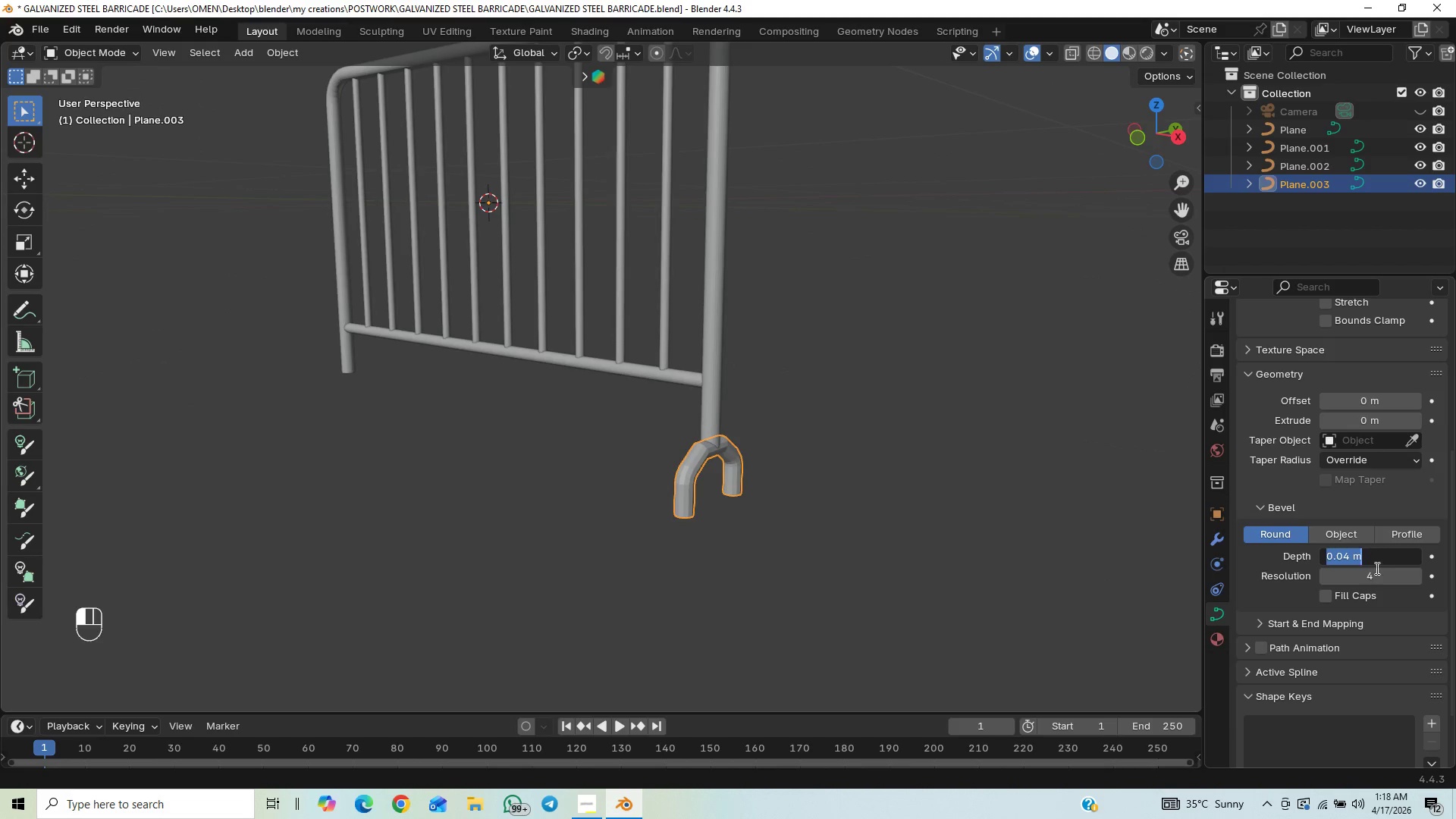 
type(.035)
 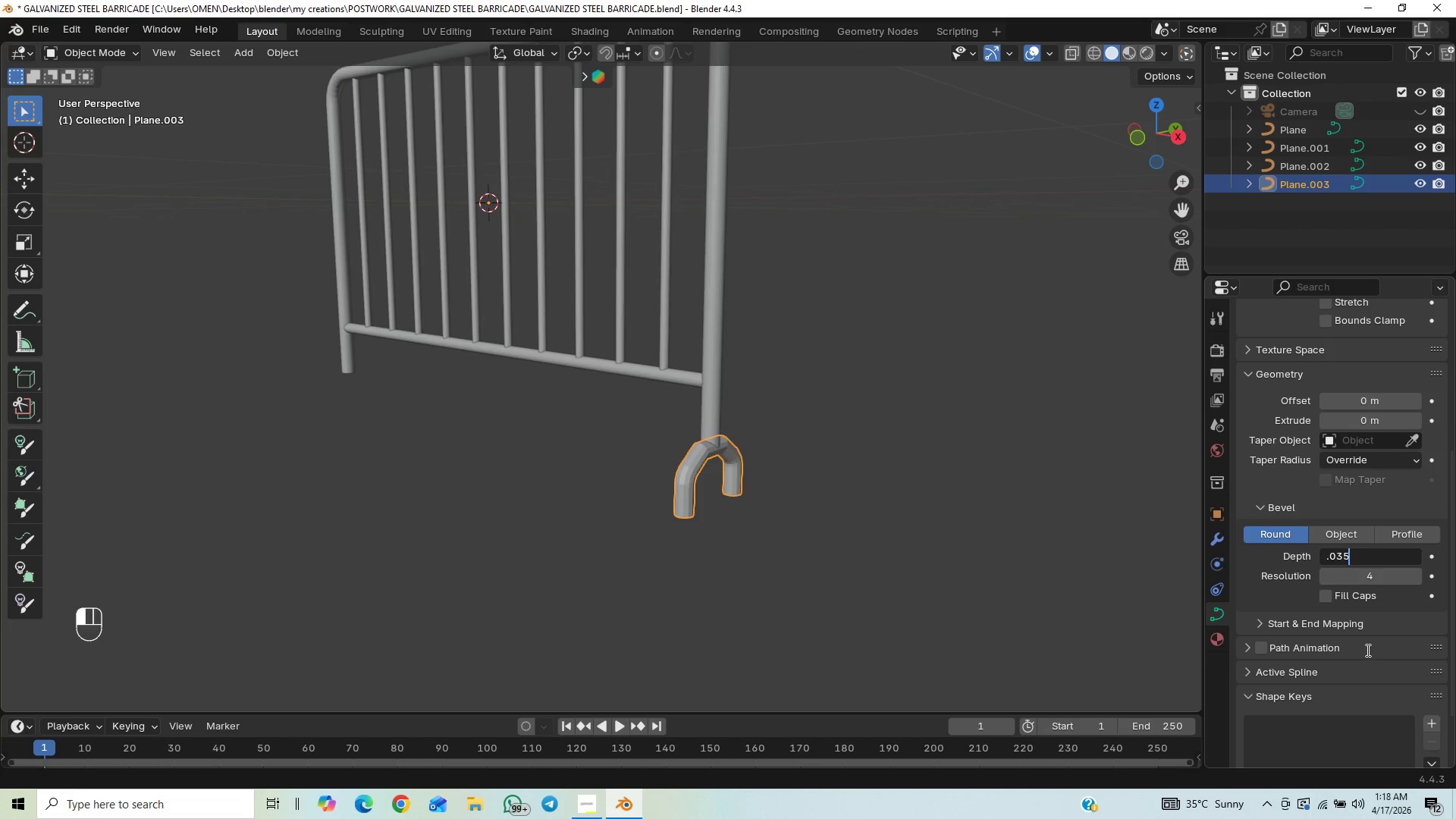 
key(Enter)
 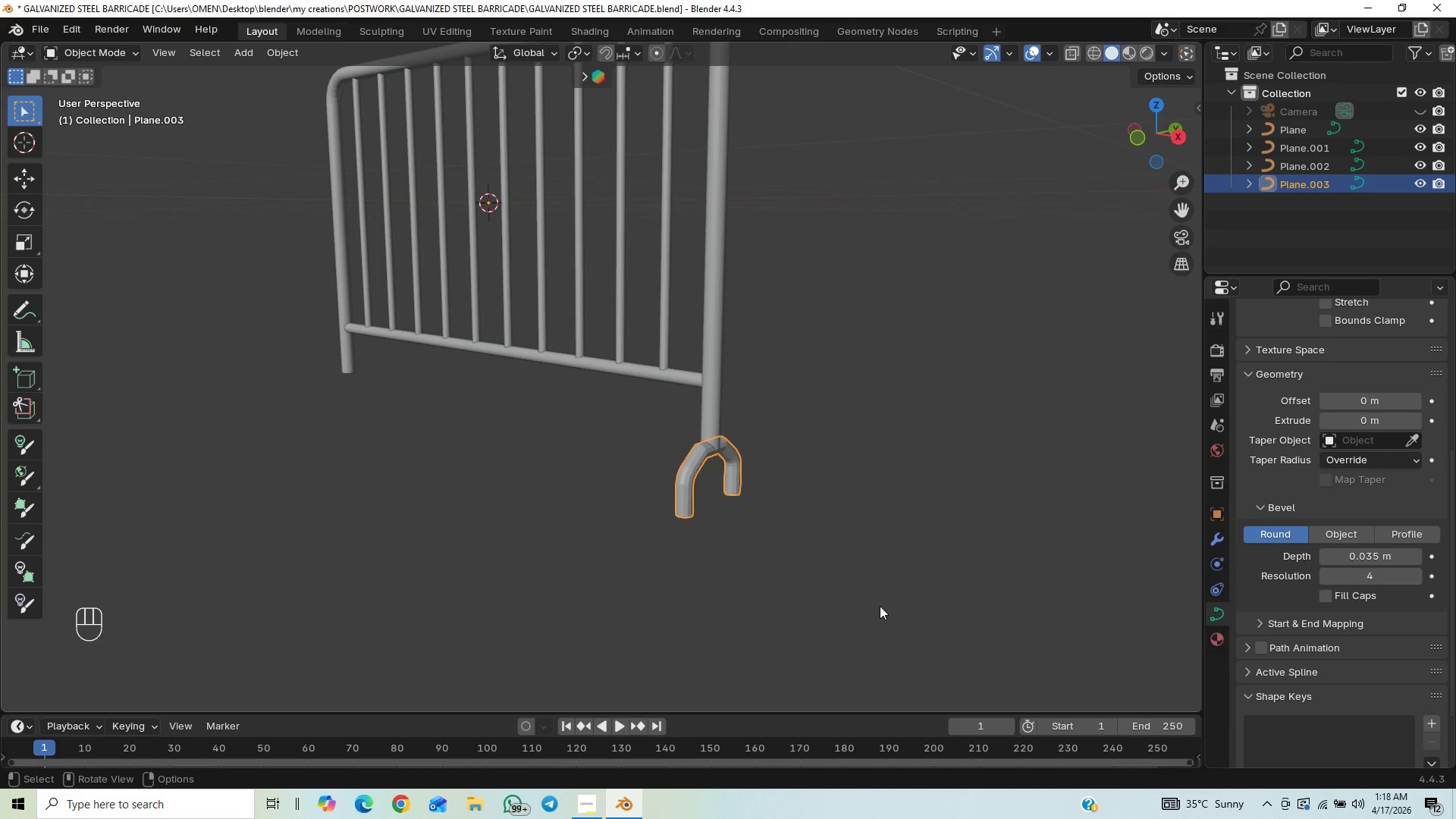 
hold_key(key=ControlLeft, duration=0.75)
 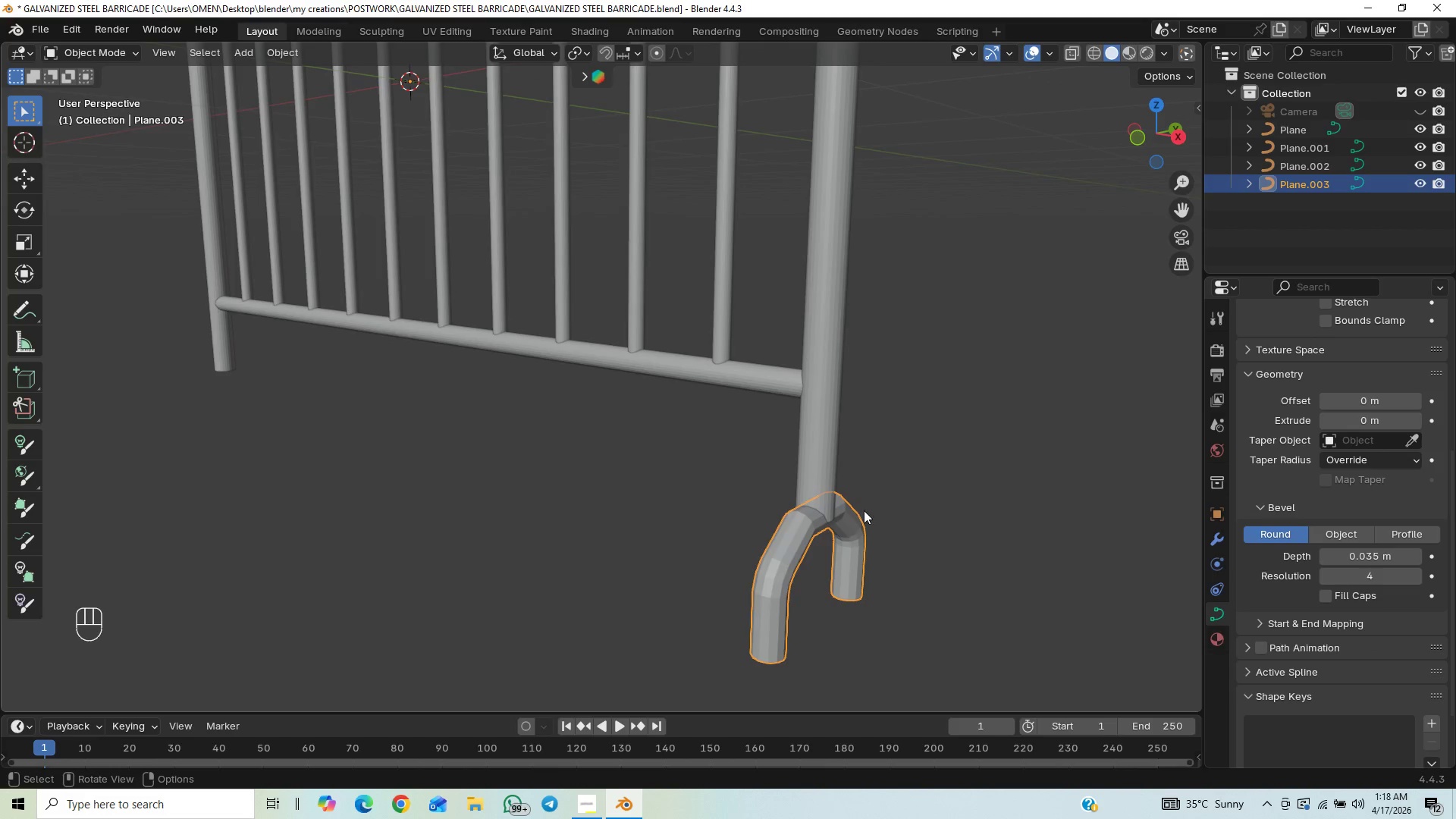 
hold_key(key=ShiftLeft, duration=0.48)
 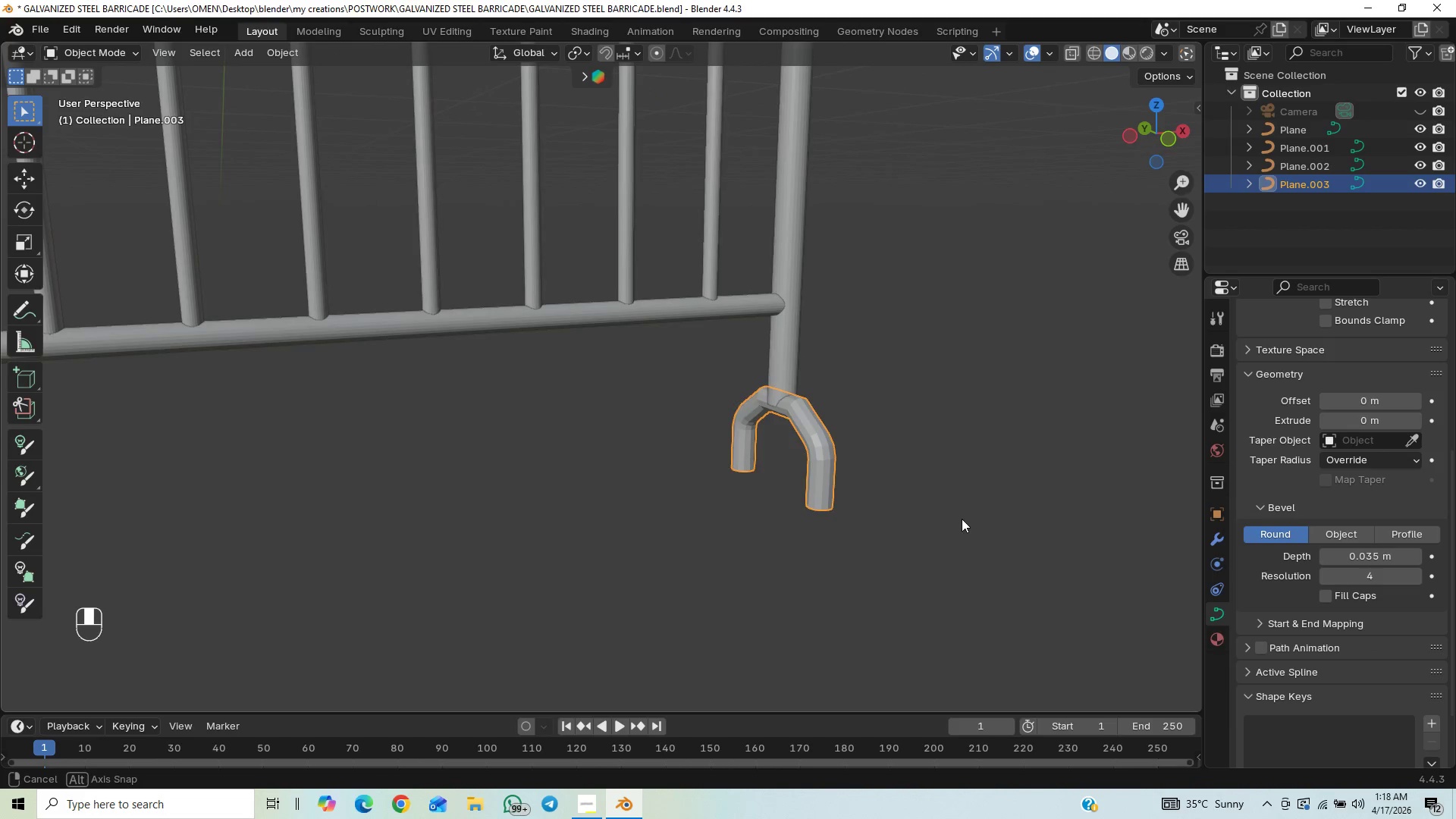 
hold_key(key=ControlLeft, duration=0.55)
scroll: coordinate [940, 527], scroll_direction: up, amount: 33.0
 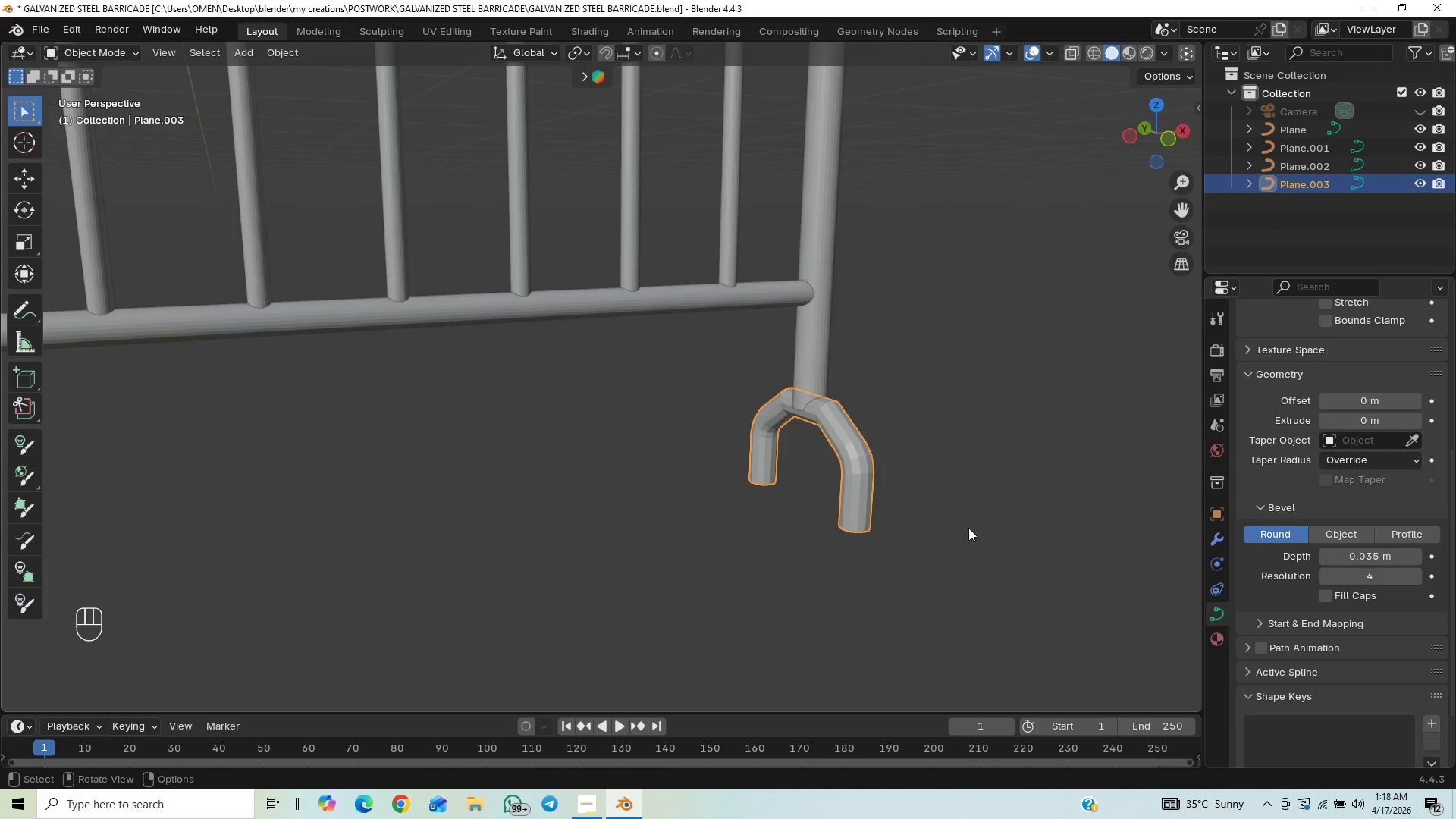 
hold_key(key=ShiftLeft, duration=0.55)
 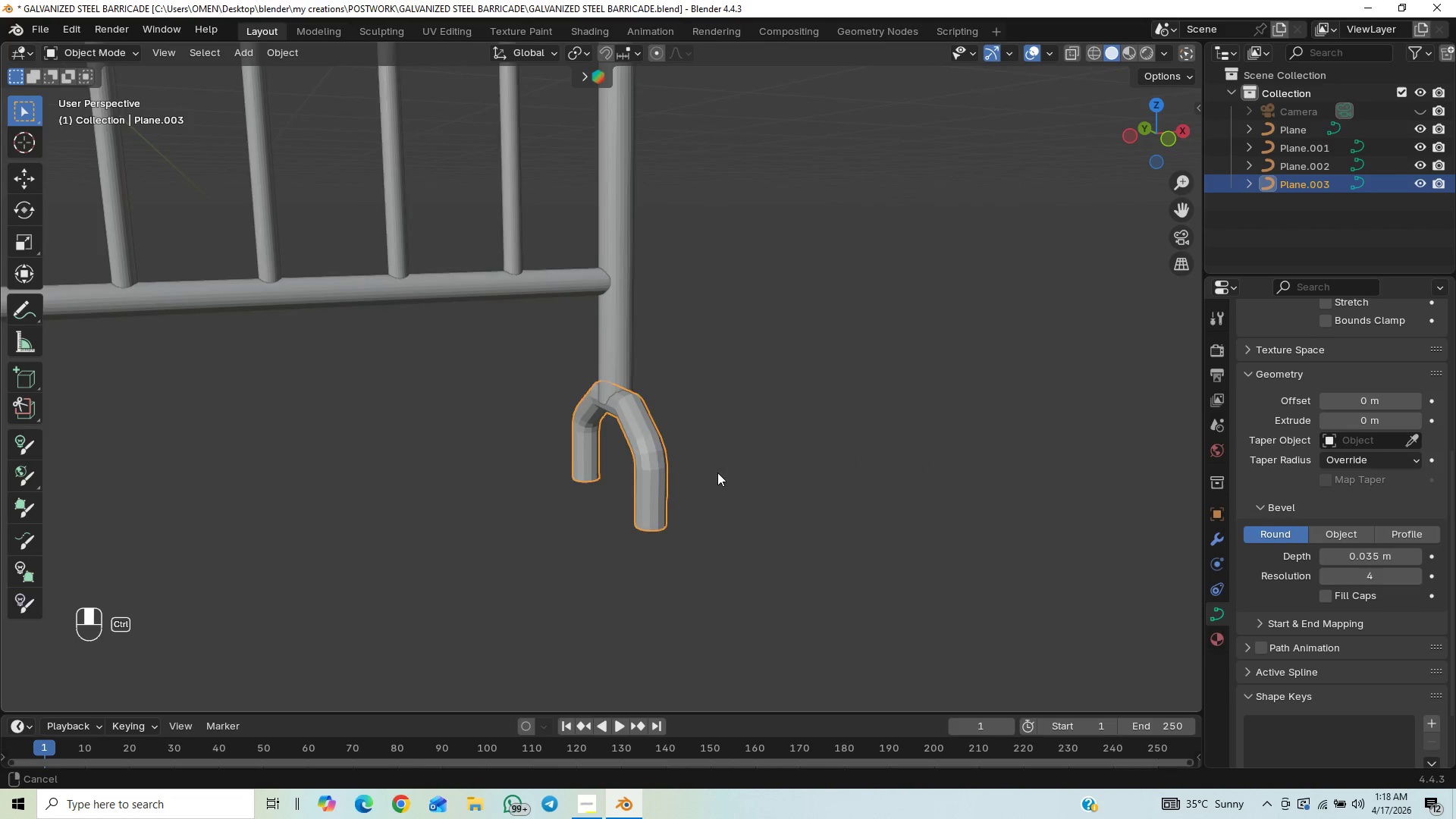 
hold_key(key=ControlLeft, duration=0.72)
 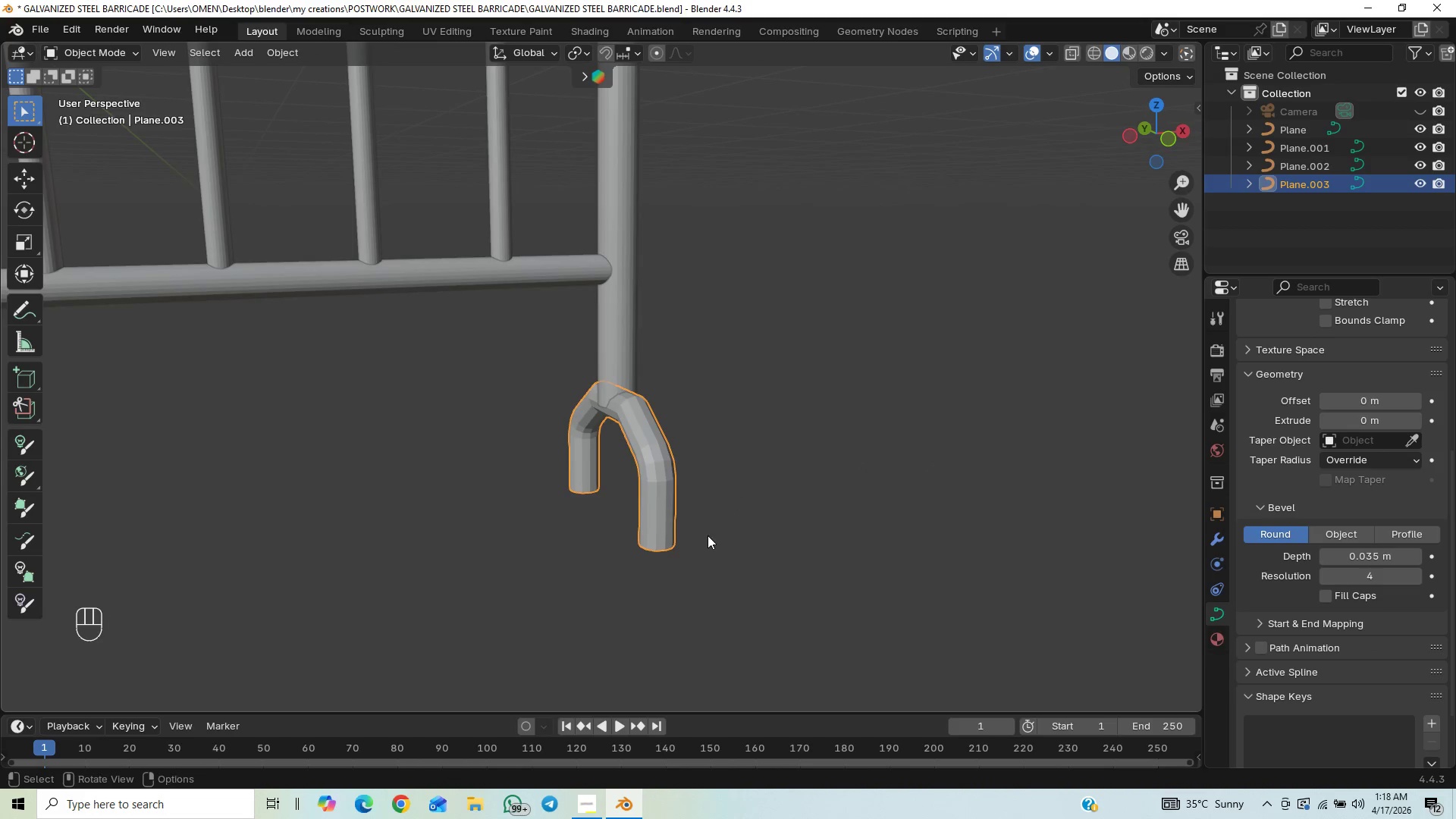 
hold_key(key=ControlLeft, duration=0.77)
scroll: coordinate [769, 412], scroll_direction: up, amount: 1.0
 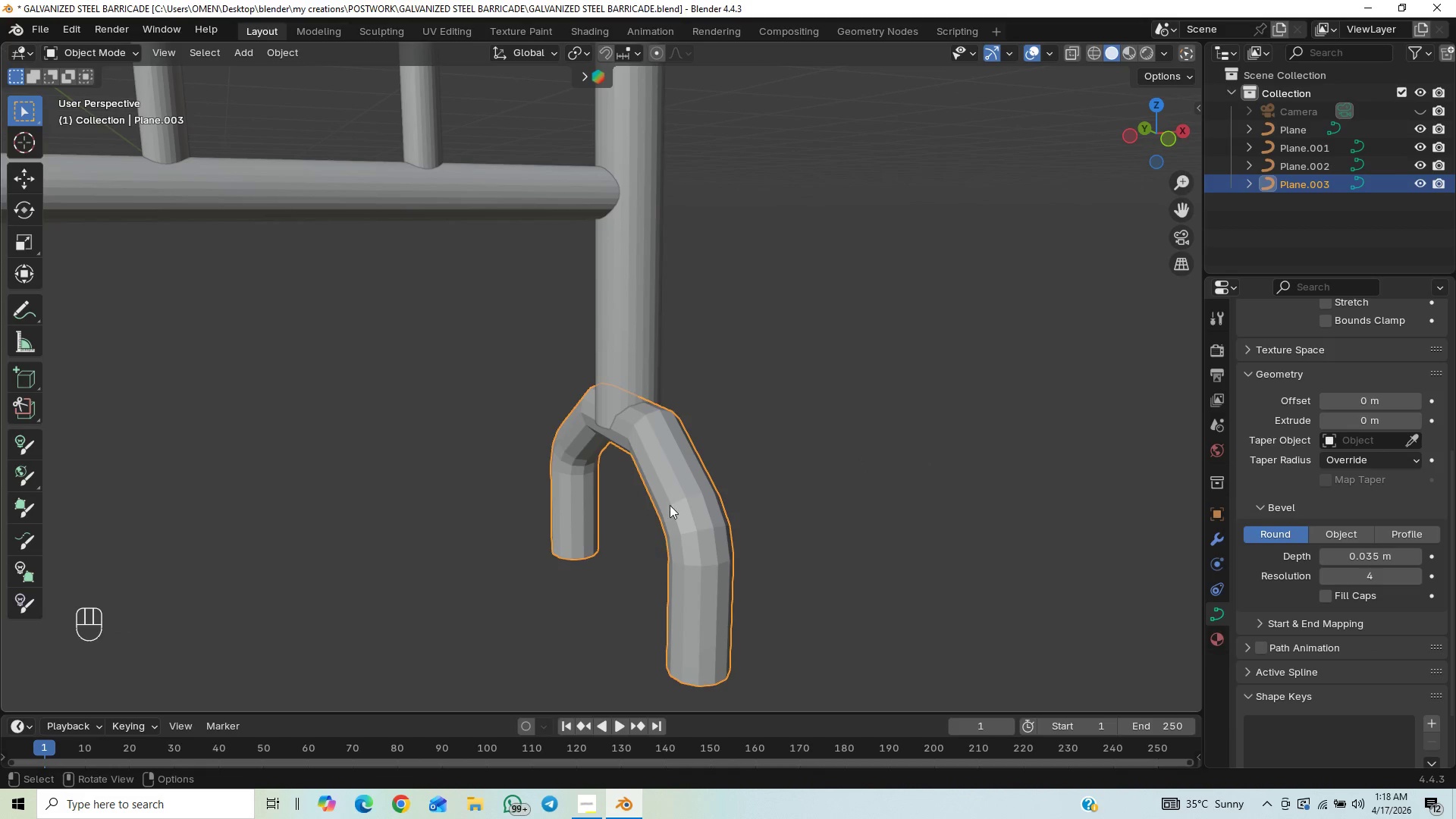 
left_click([676, 491])
 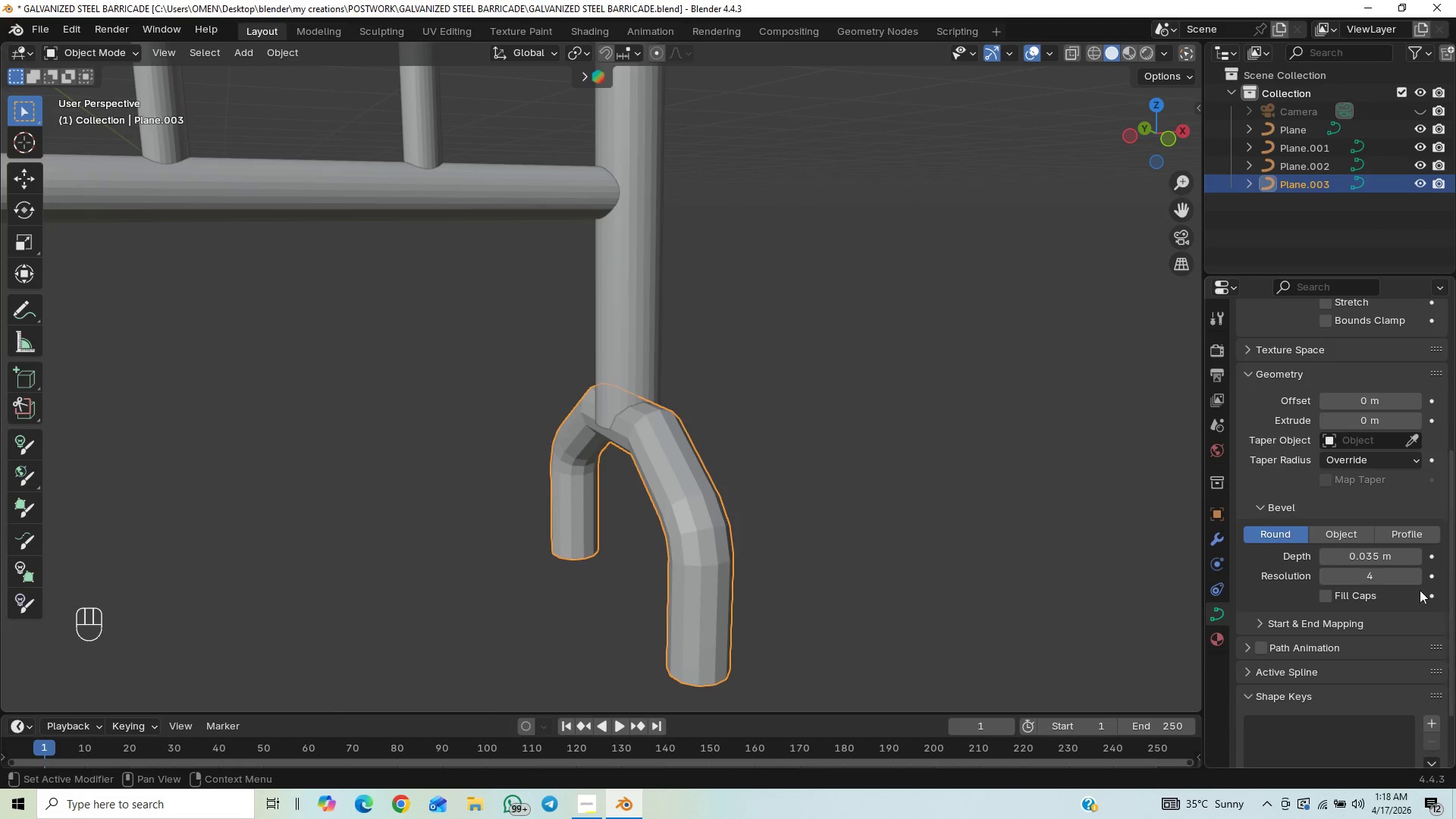 
double_click([1412, 580])
 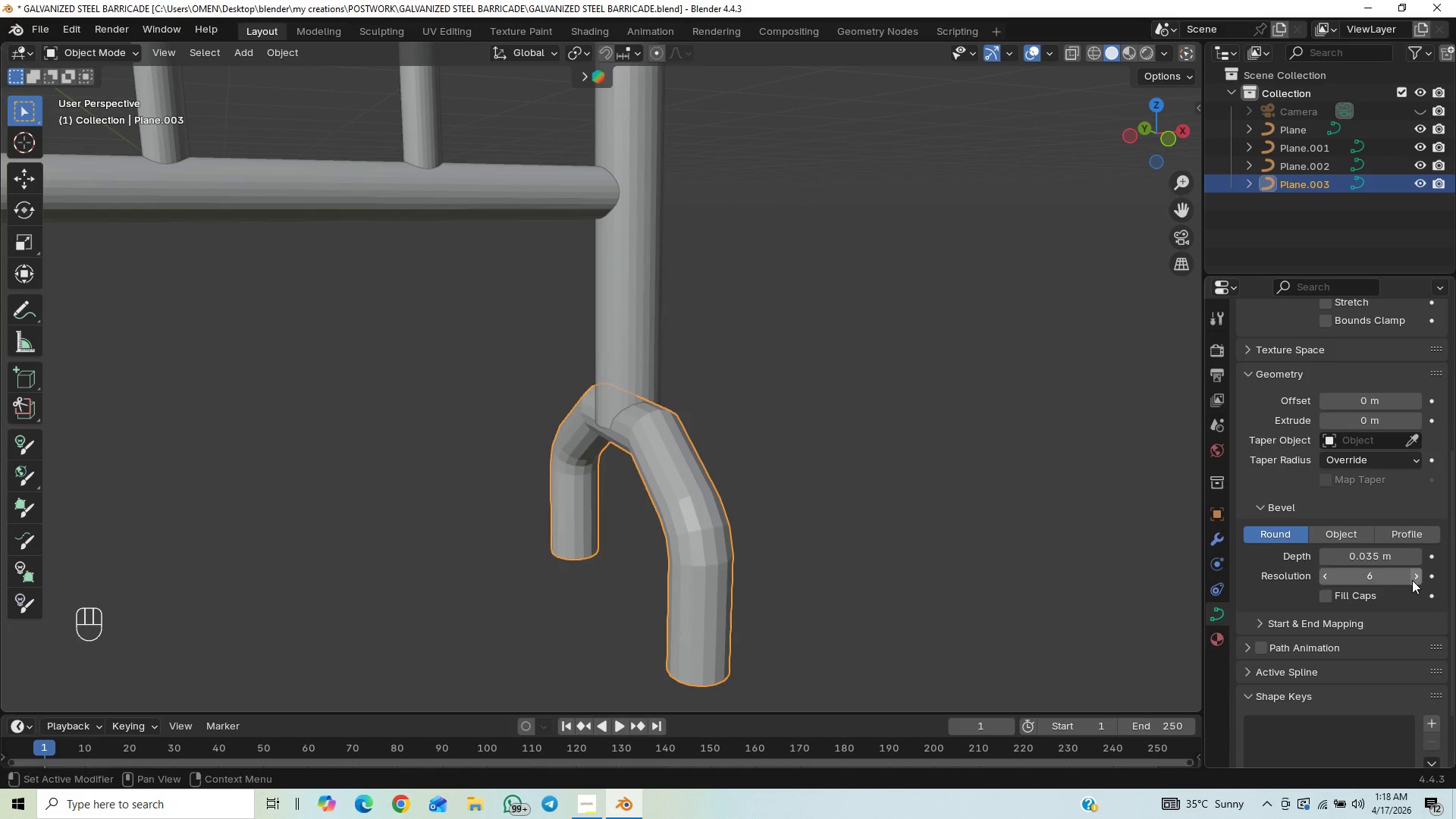 
triple_click([1412, 580])
 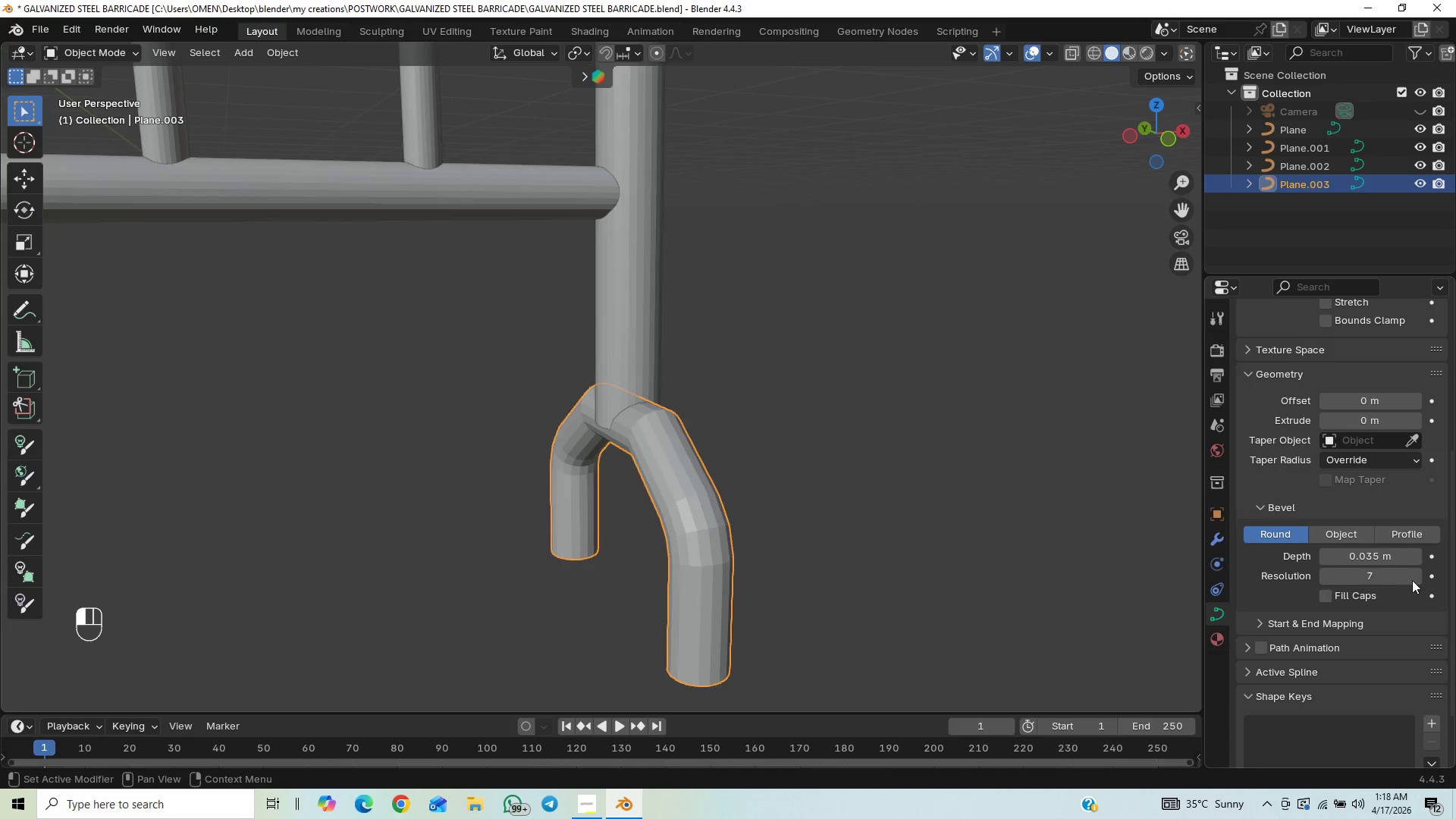 
triple_click([1412, 580])
 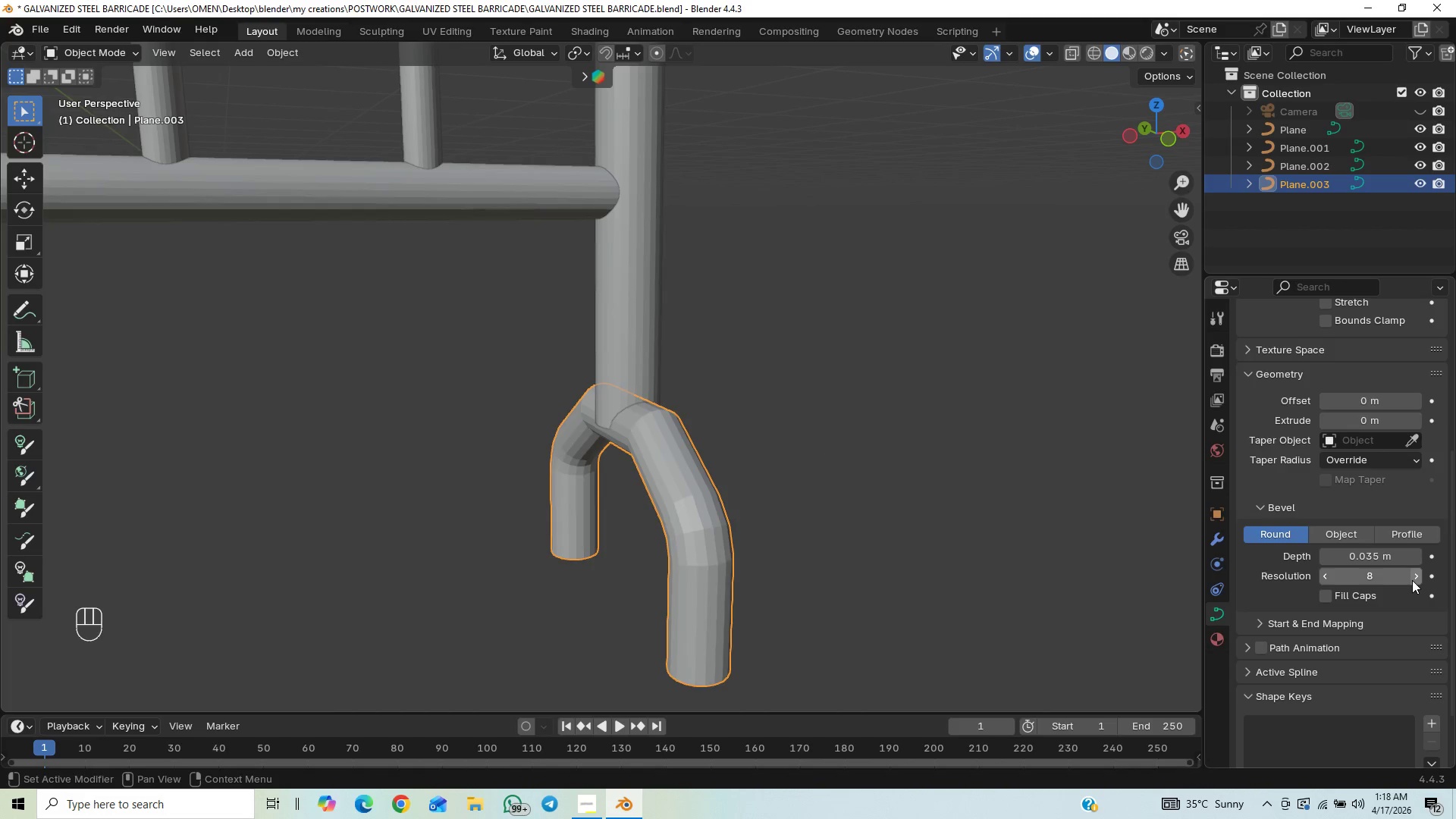 
triple_click([1412, 580])
 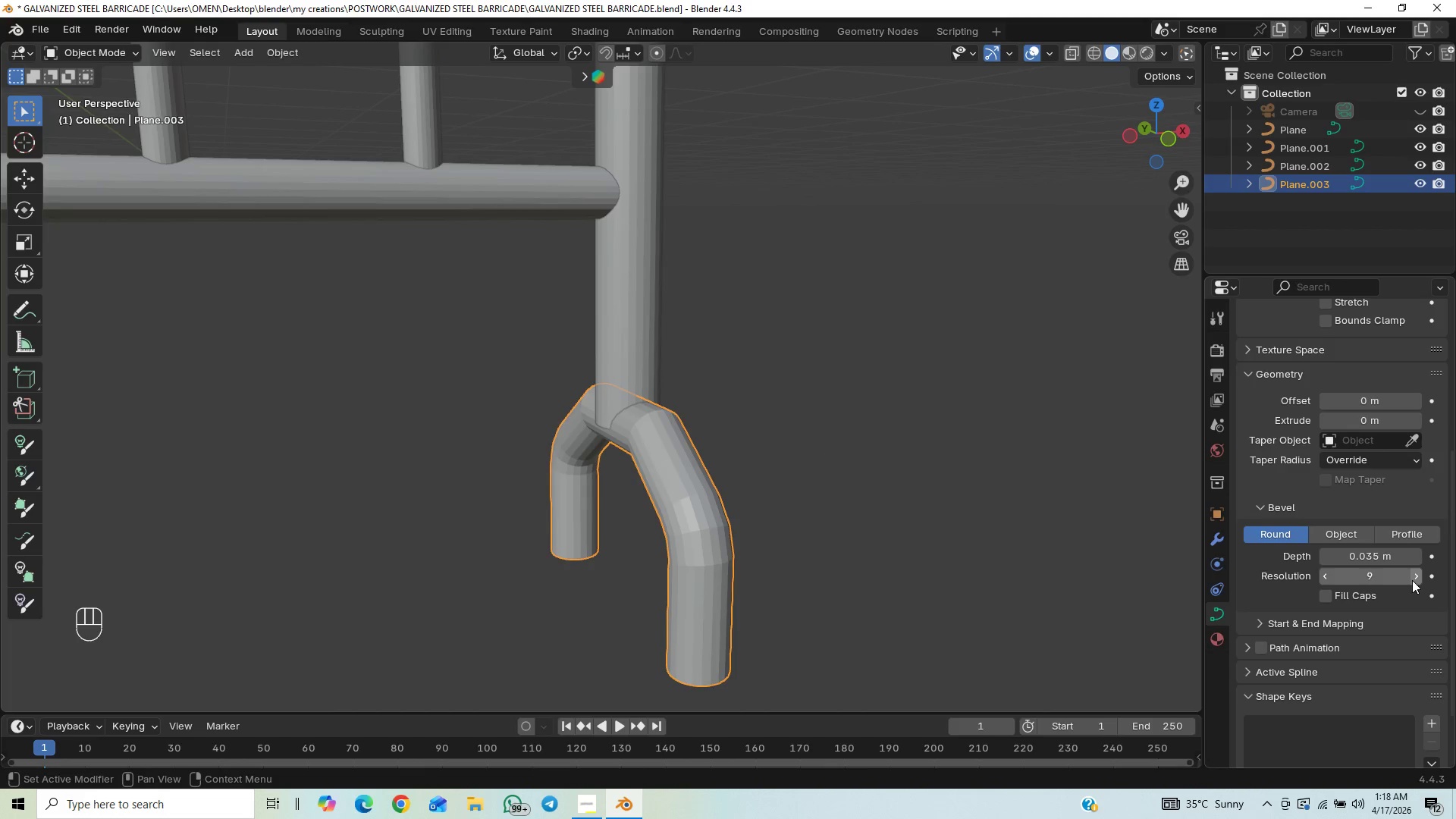 
triple_click([1412, 580])
 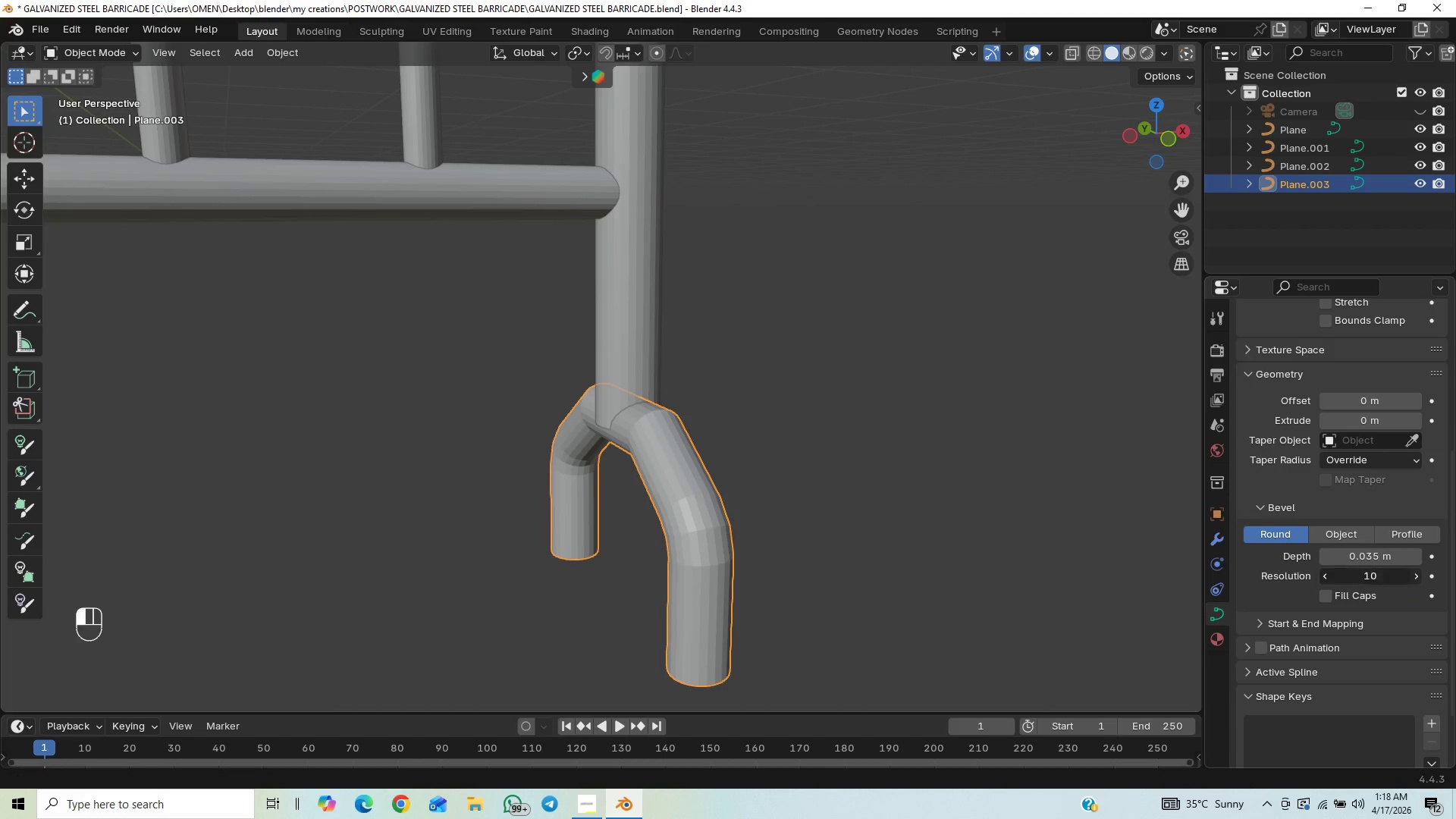 
double_click([1412, 580])
 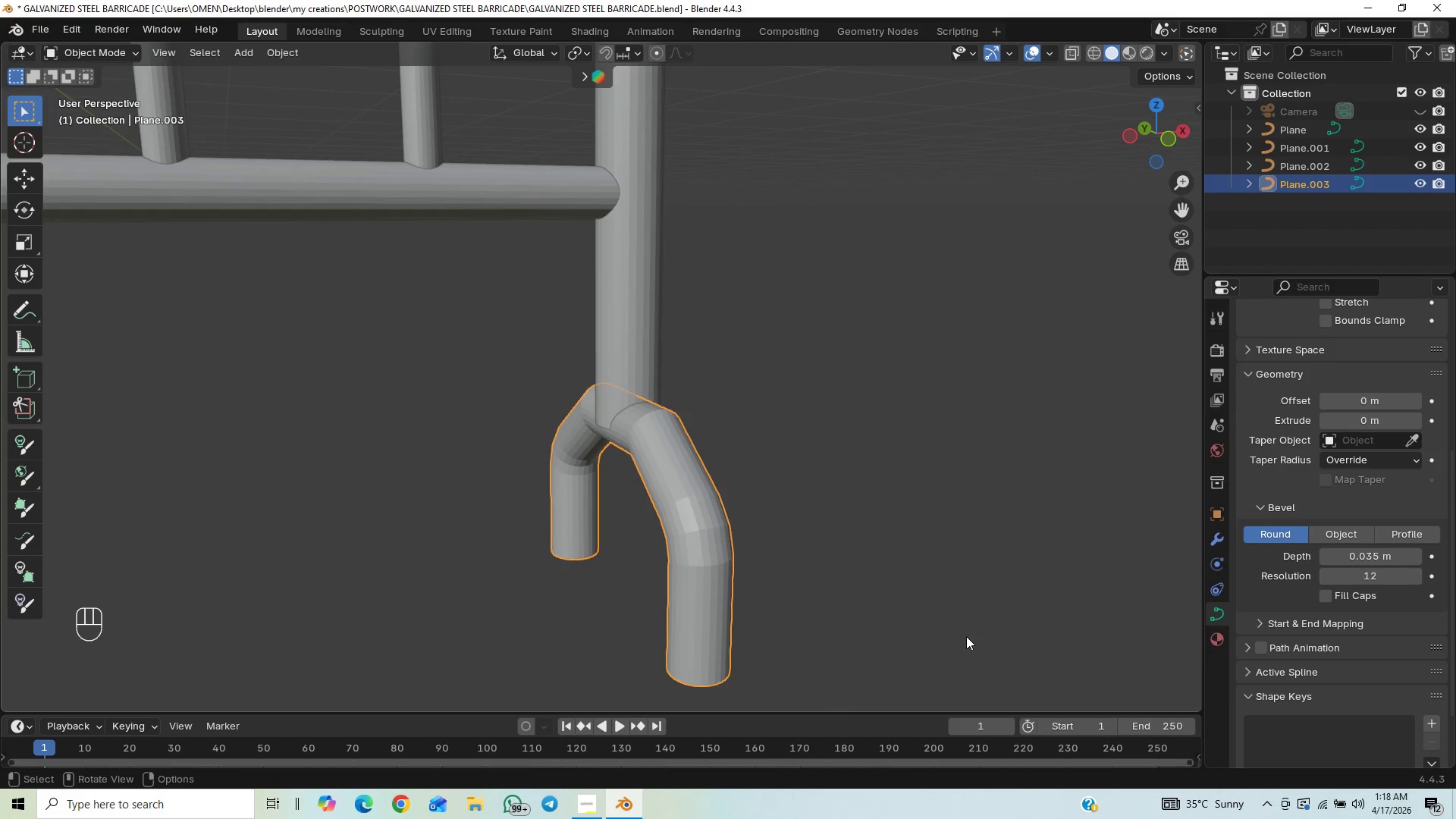 
wait(5.2)
 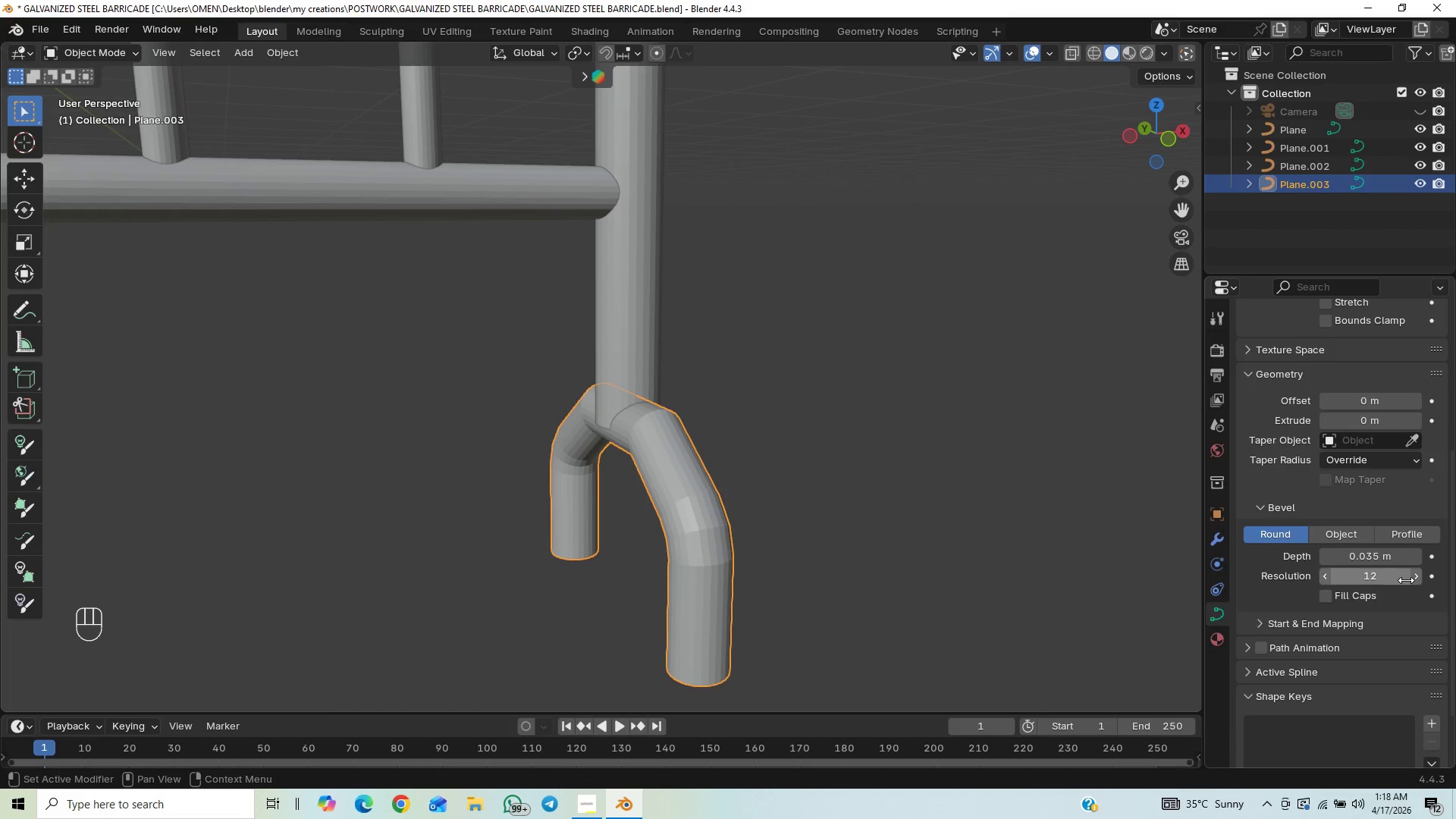 
hold_key(key=ControlLeft, duration=0.62)
 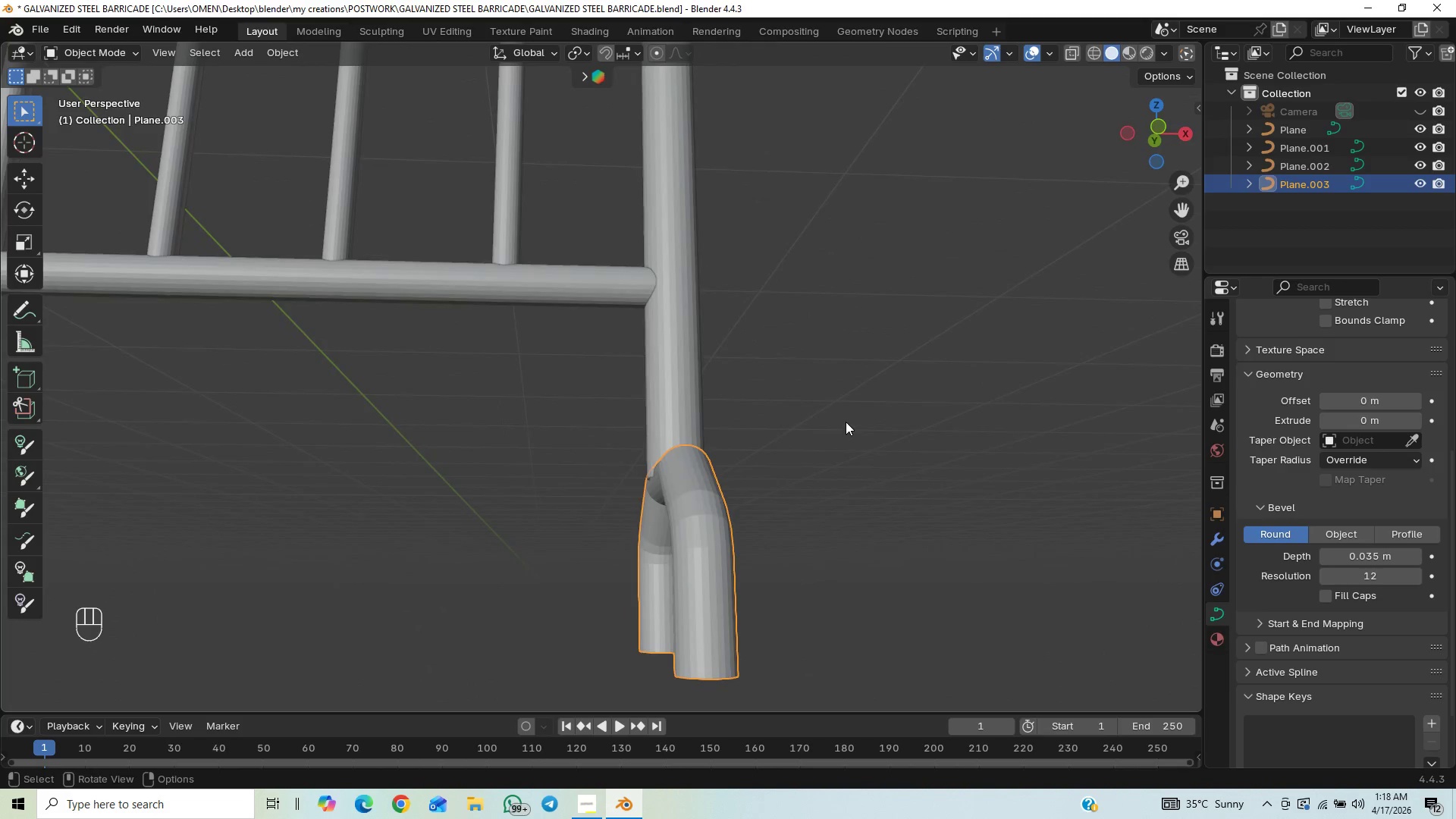 
wait(11.73)
 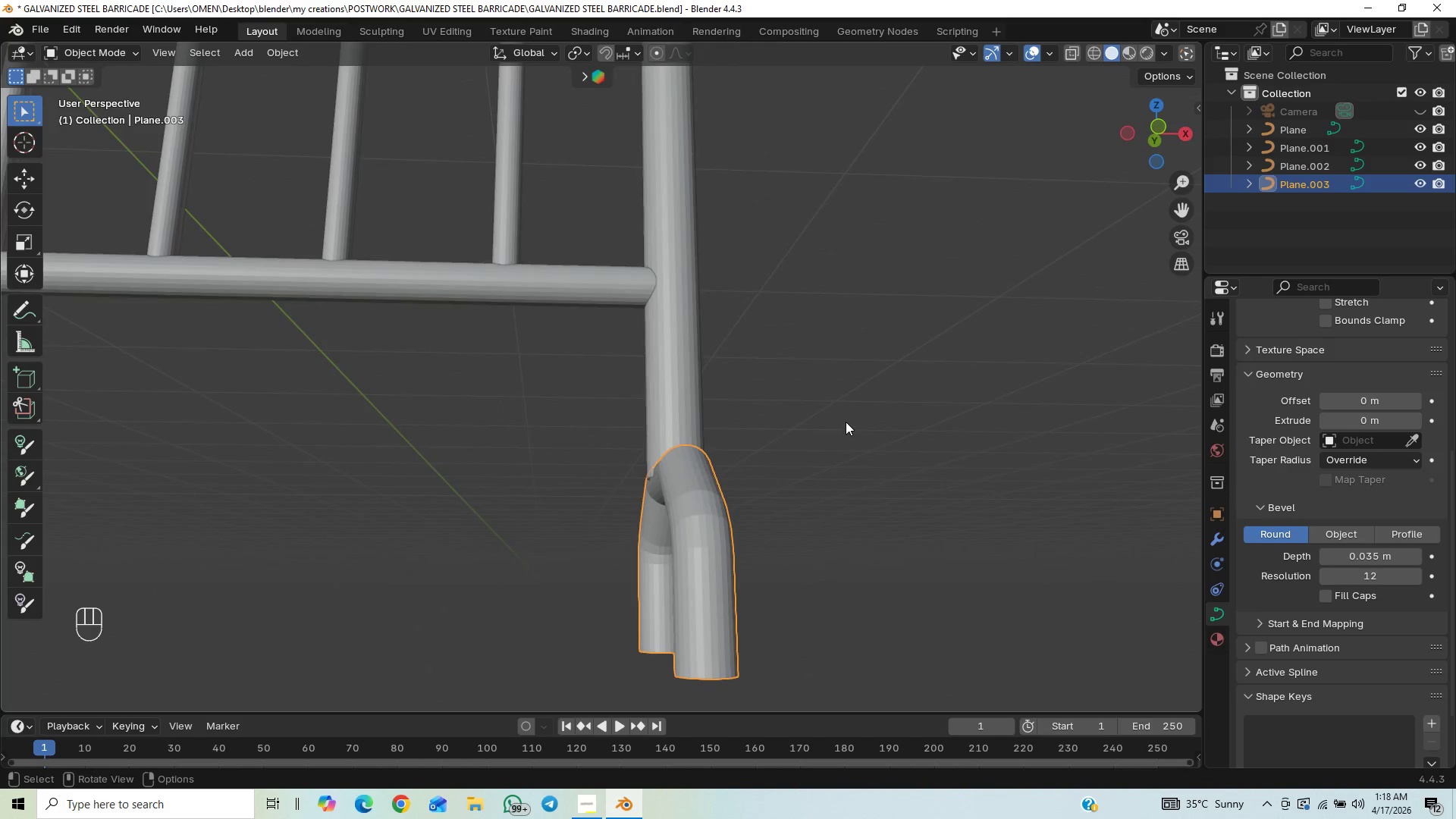 
type(GZ)
 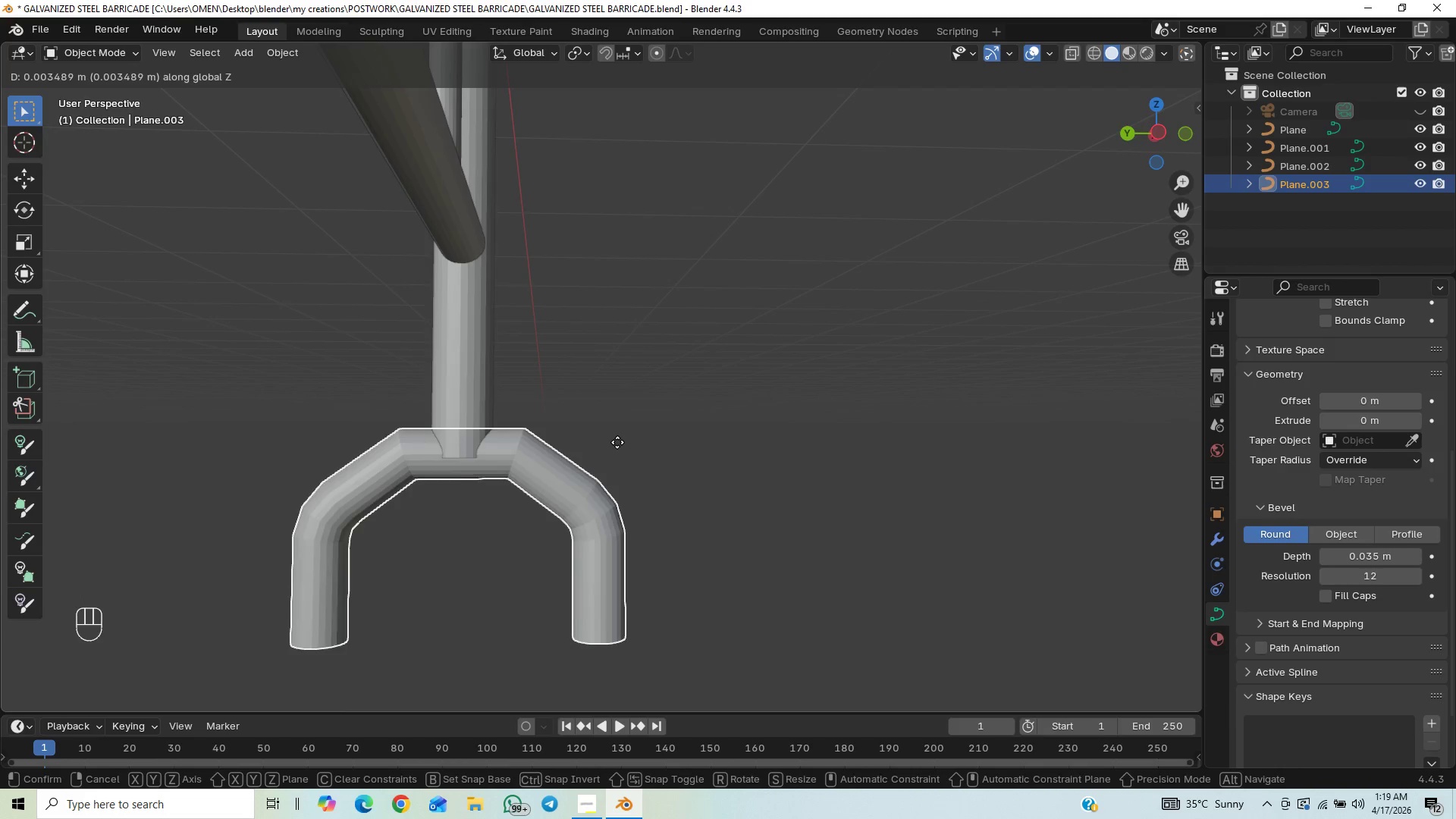 
left_click([615, 450])
 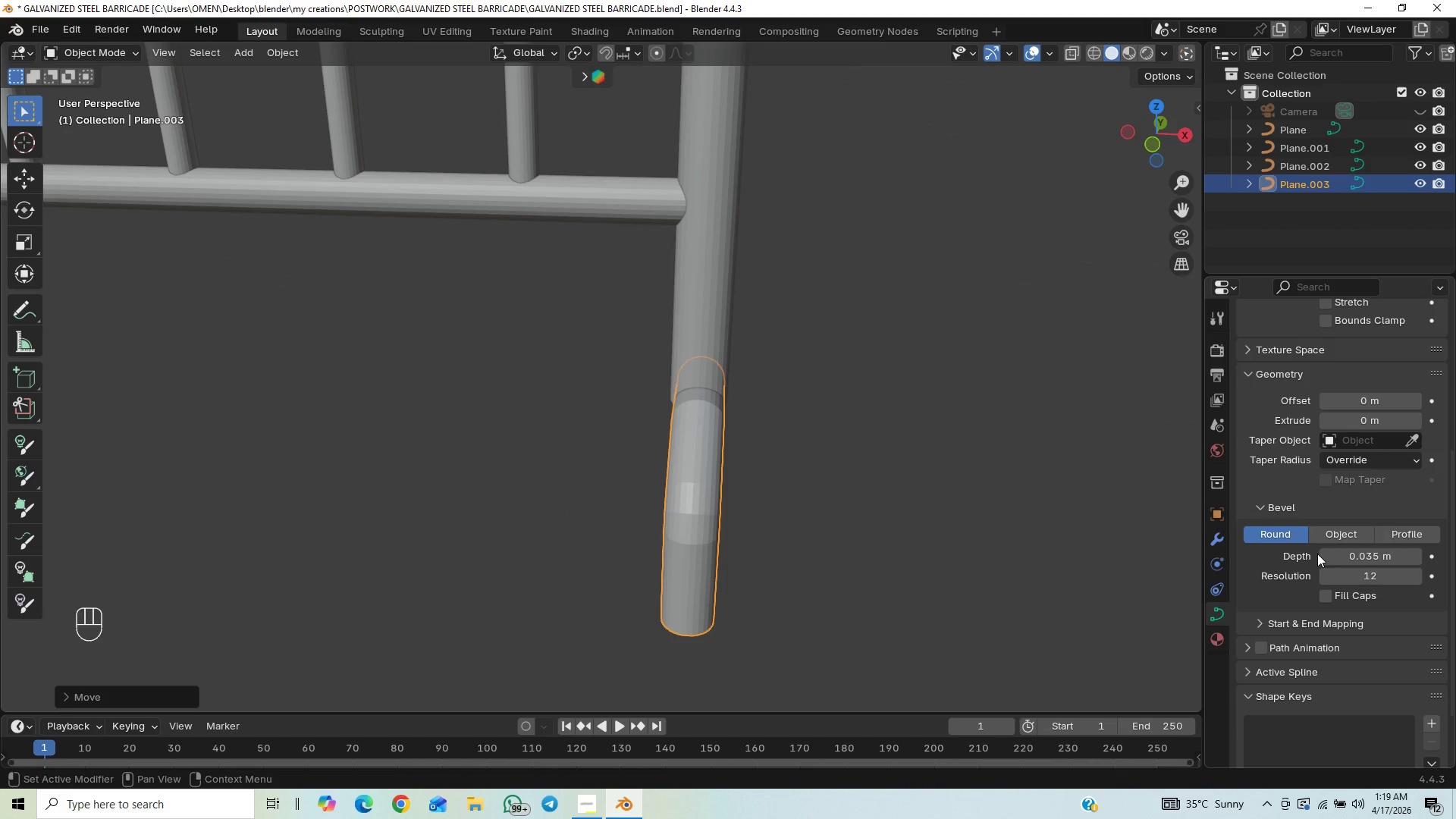 
left_click([1414, 554])
 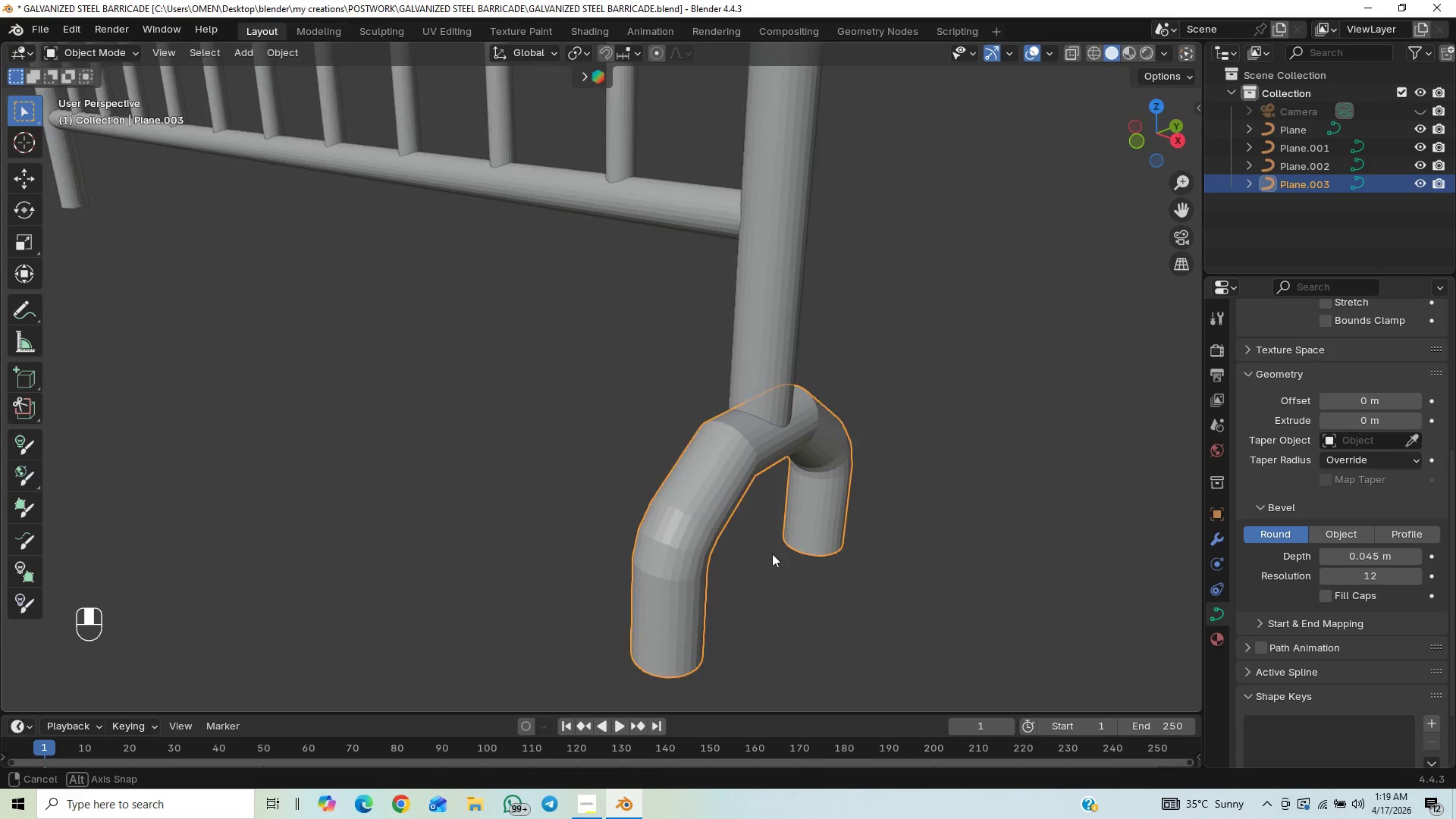 
hold_key(key=ControlLeft, duration=0.78)
 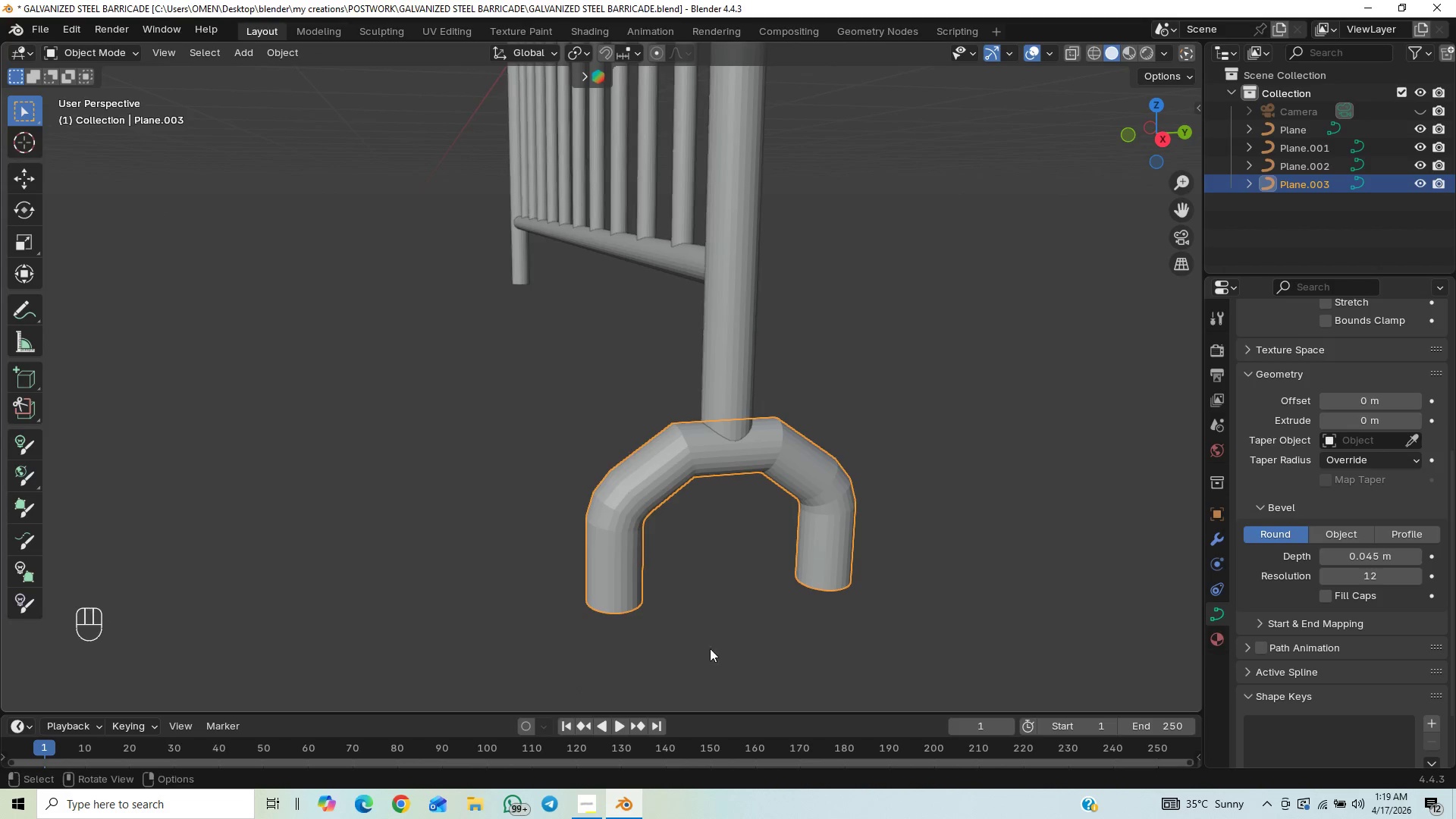 
hold_key(key=ControlLeft, duration=0.52)
 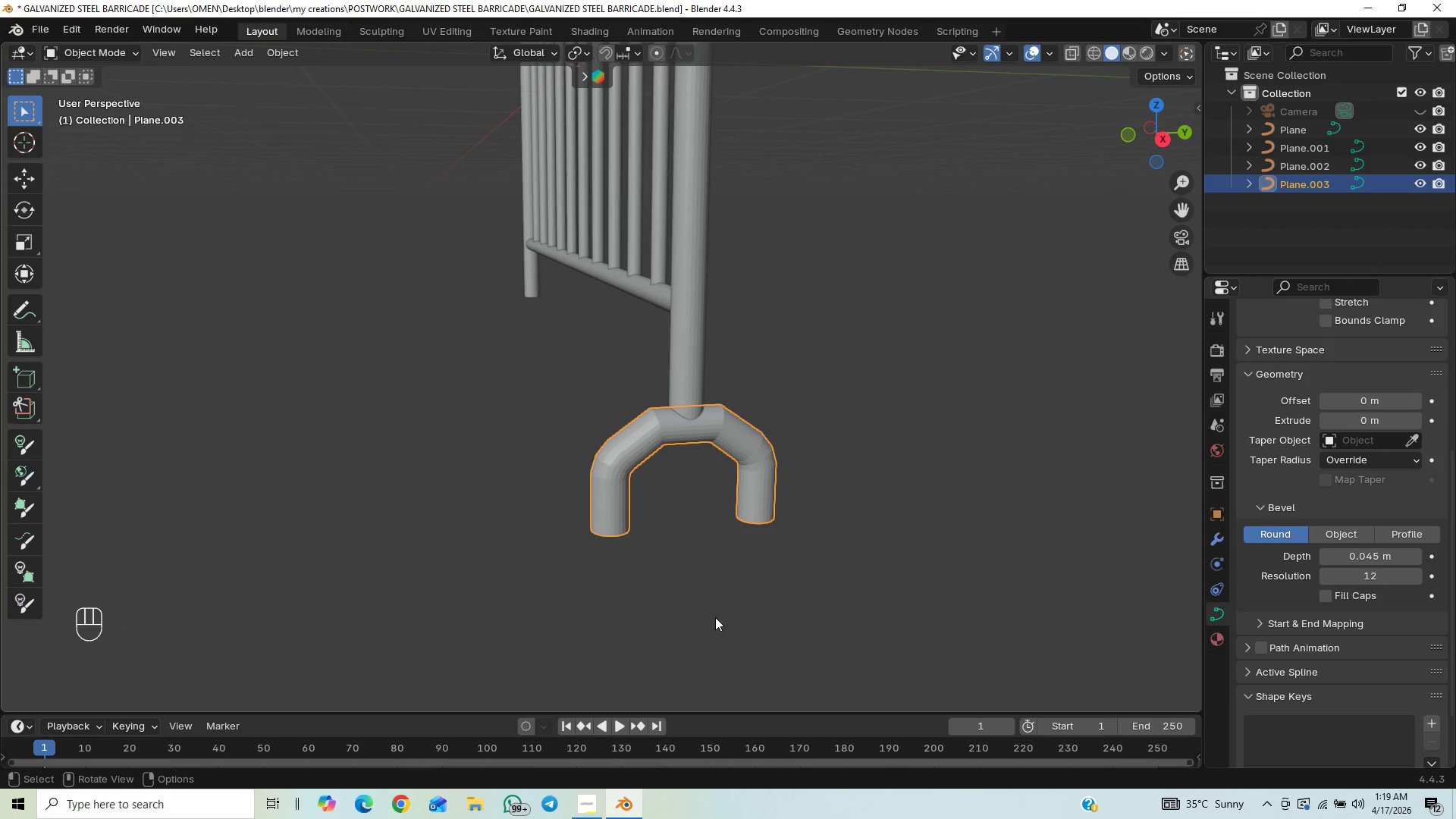 
hold_key(key=ControlLeft, duration=0.34)
 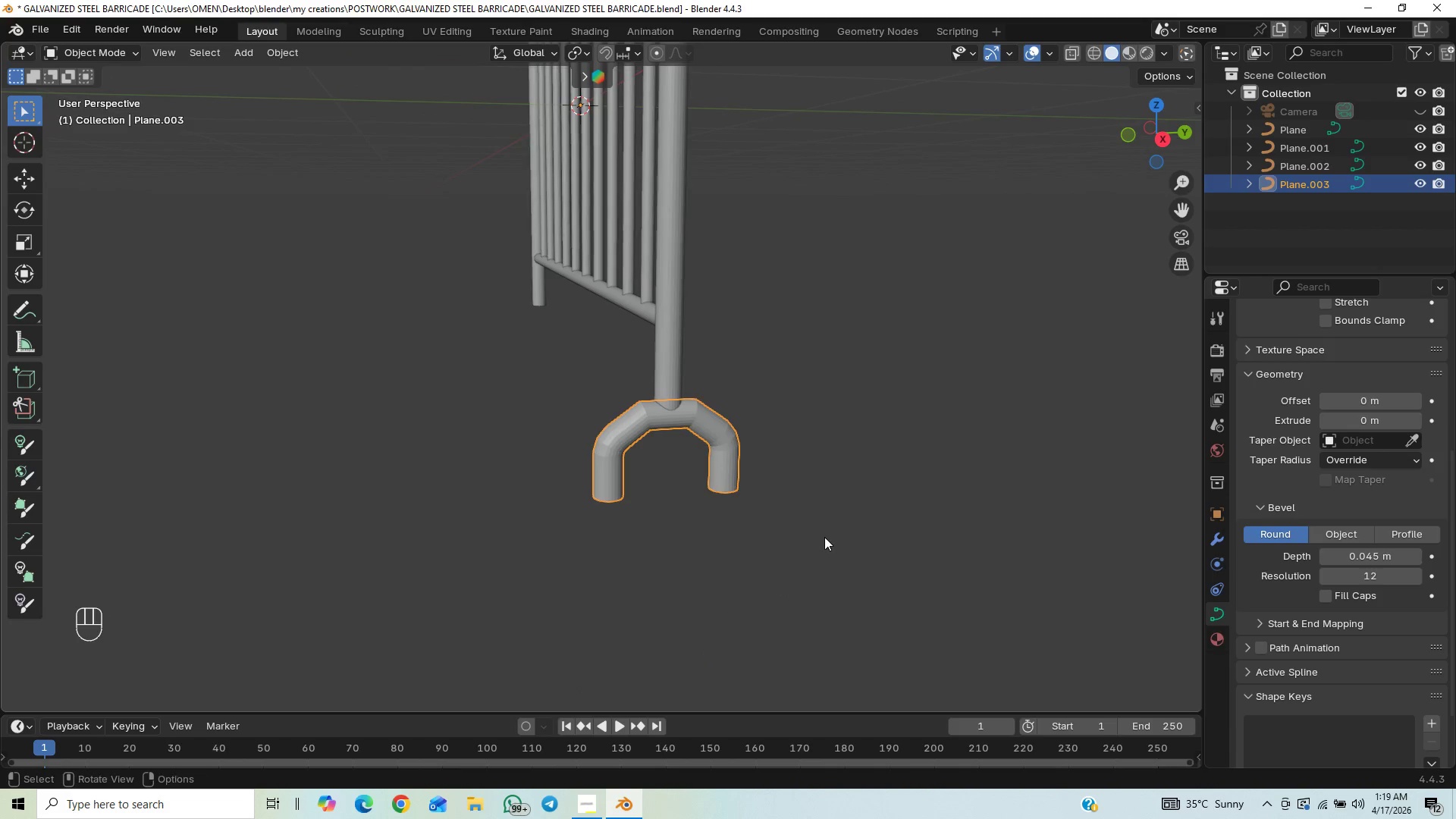 
left_click([824, 537])
 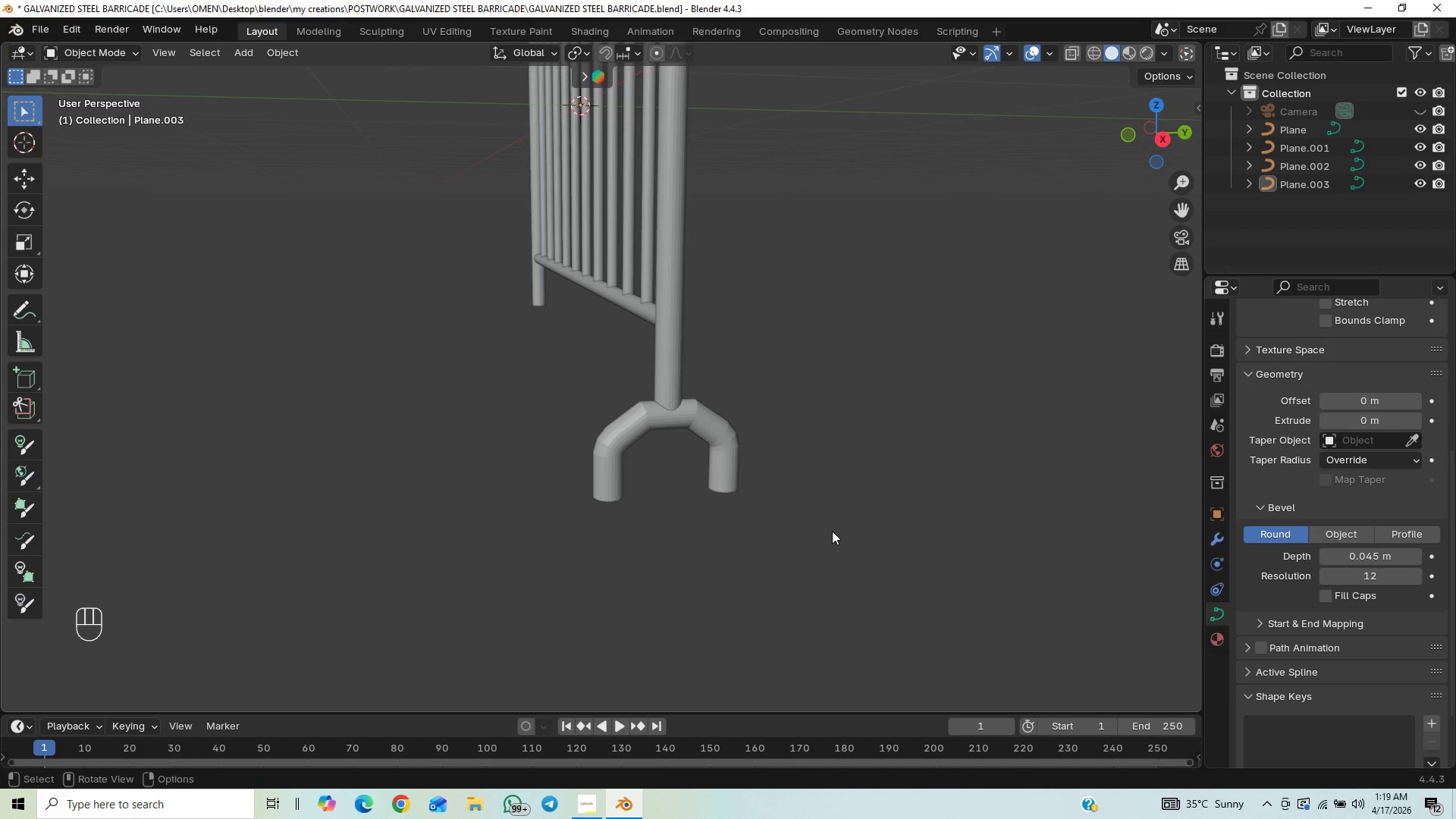 
hold_key(key=ControlLeft, duration=0.38)
 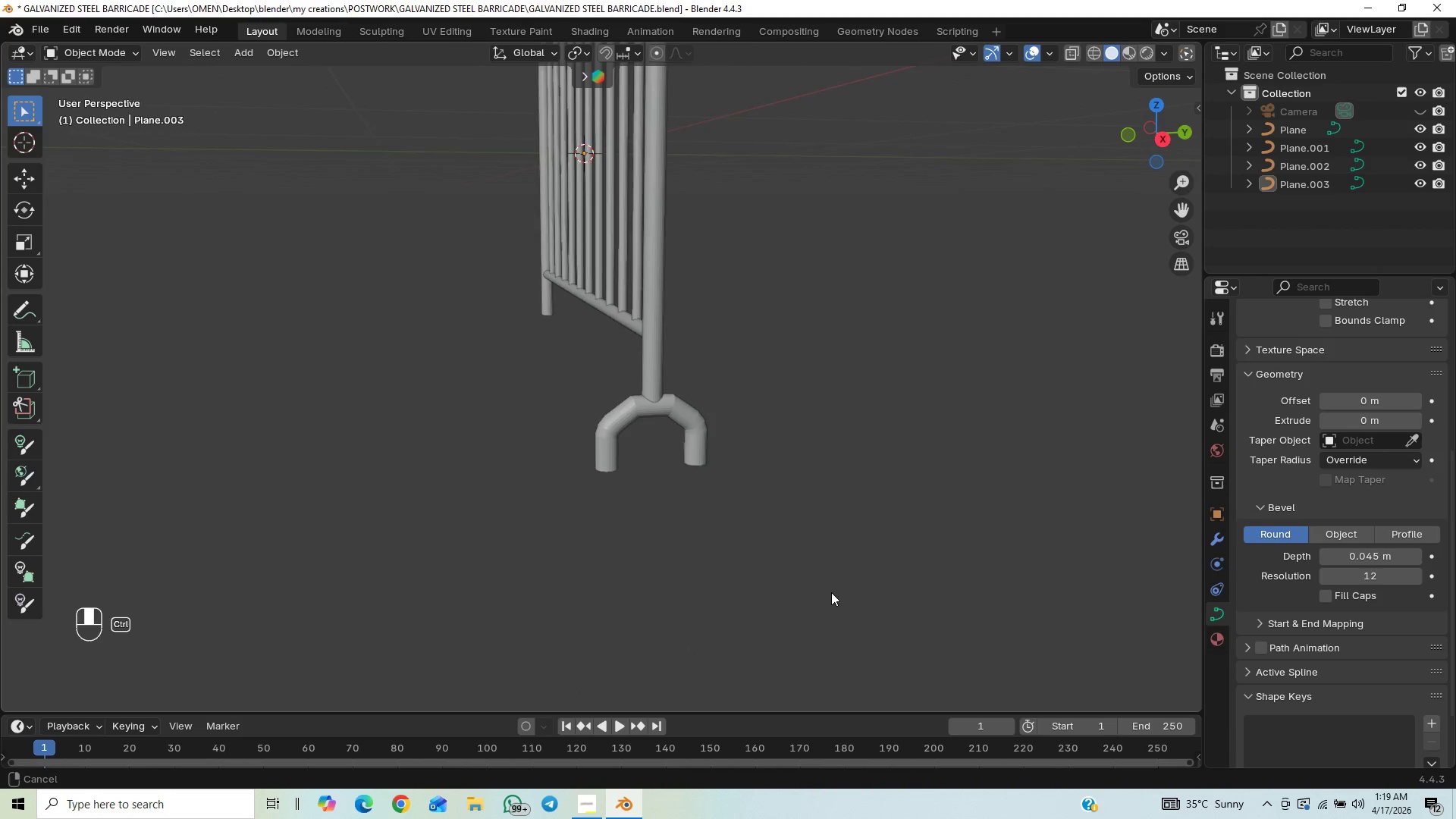 
scroll: coordinate [830, 590], scroll_direction: up, amount: 4.0
 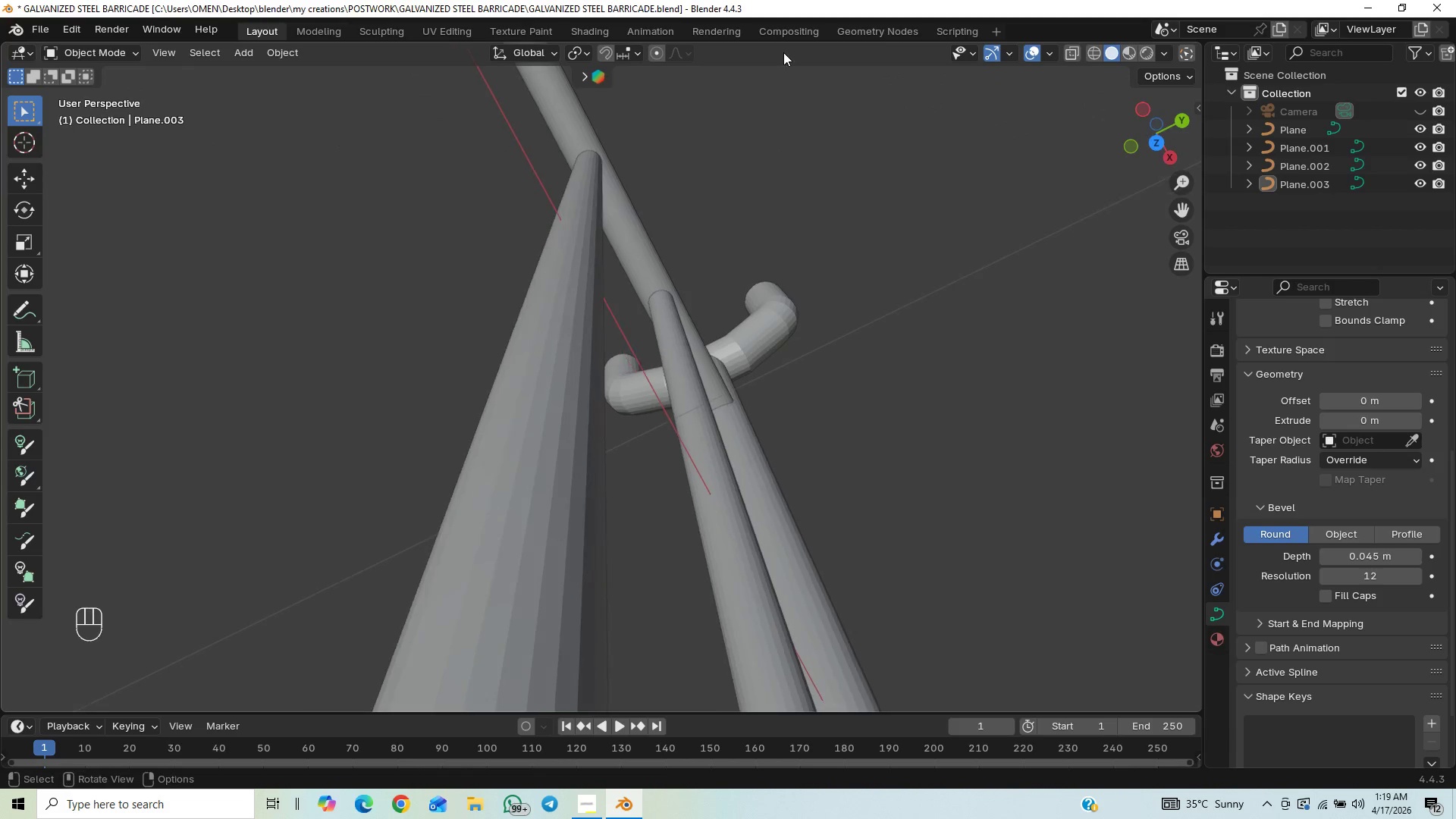 
scroll: coordinate [774, 41], scroll_direction: down, amount: 9.0
 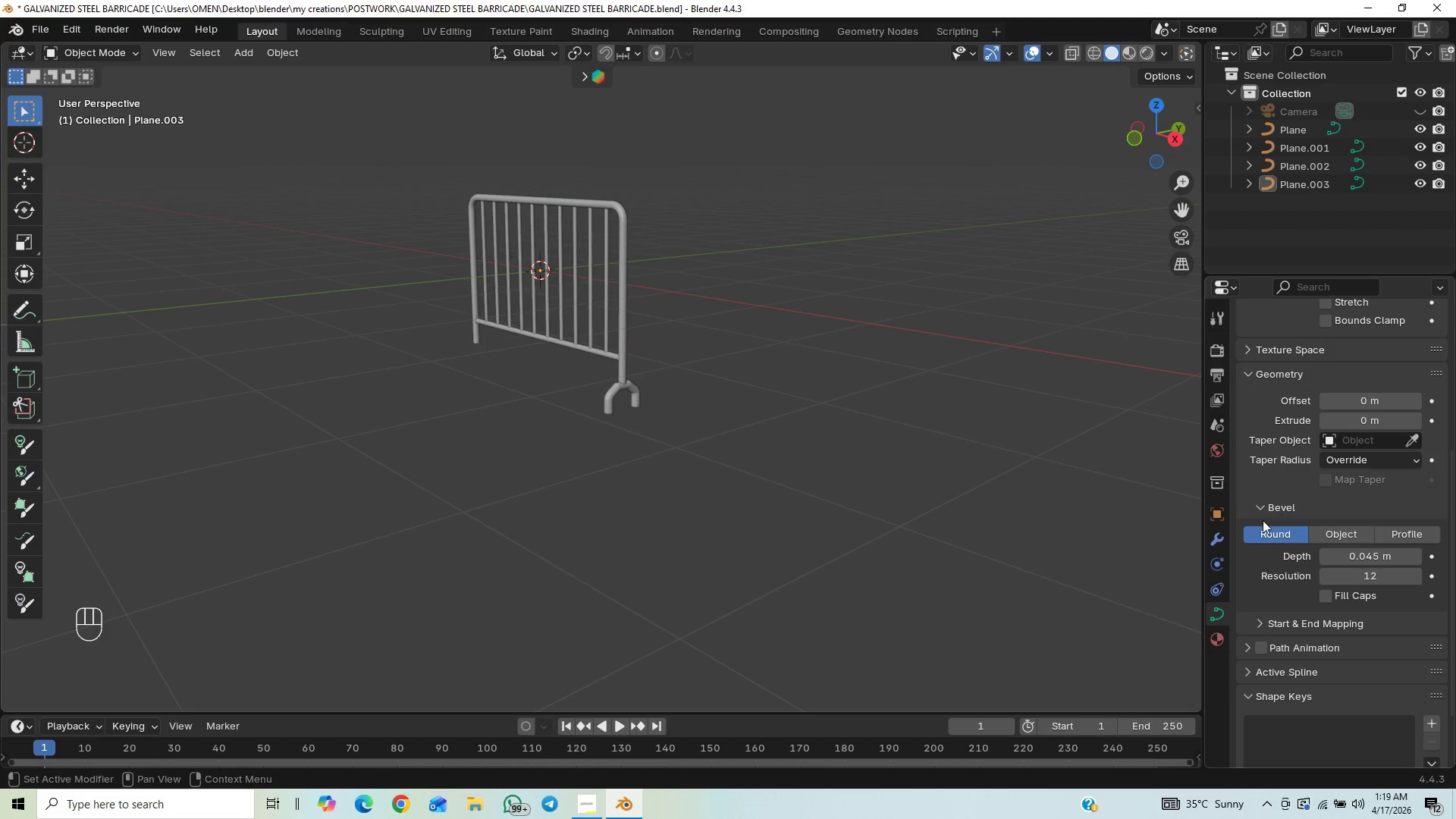 
wait(6.04)
 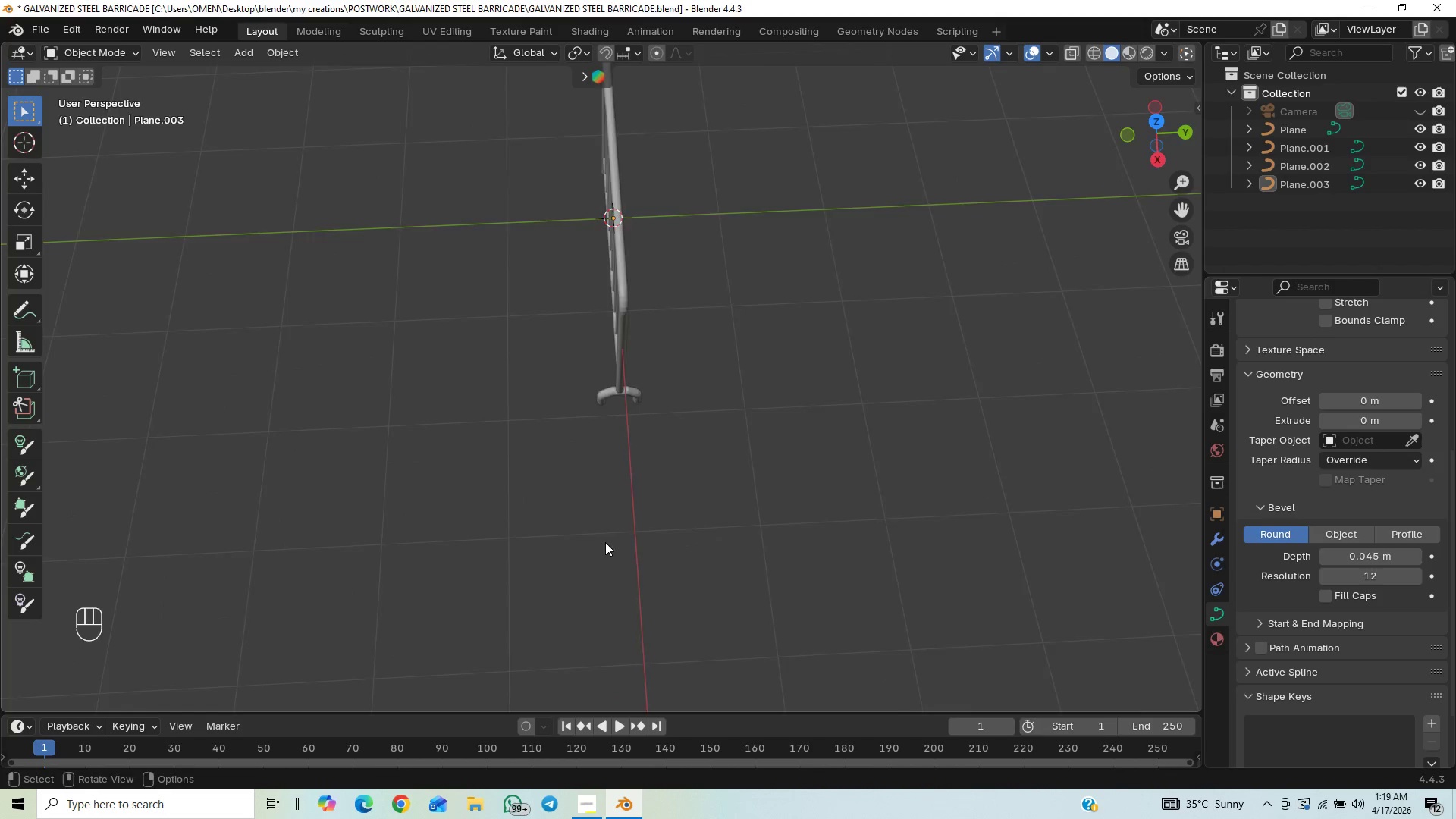 
right_click([1373, 553])
 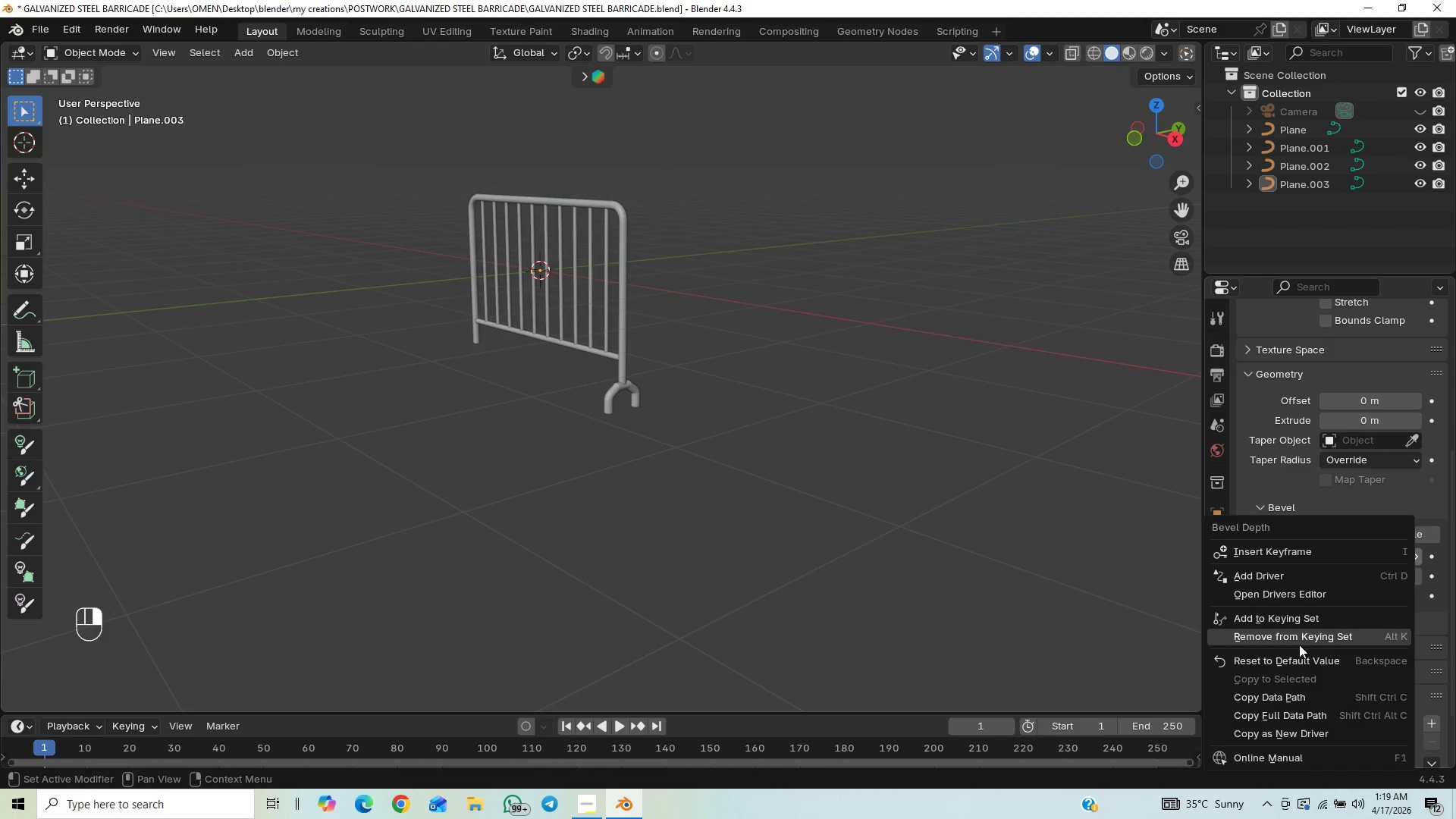 
left_click([1294, 661])
 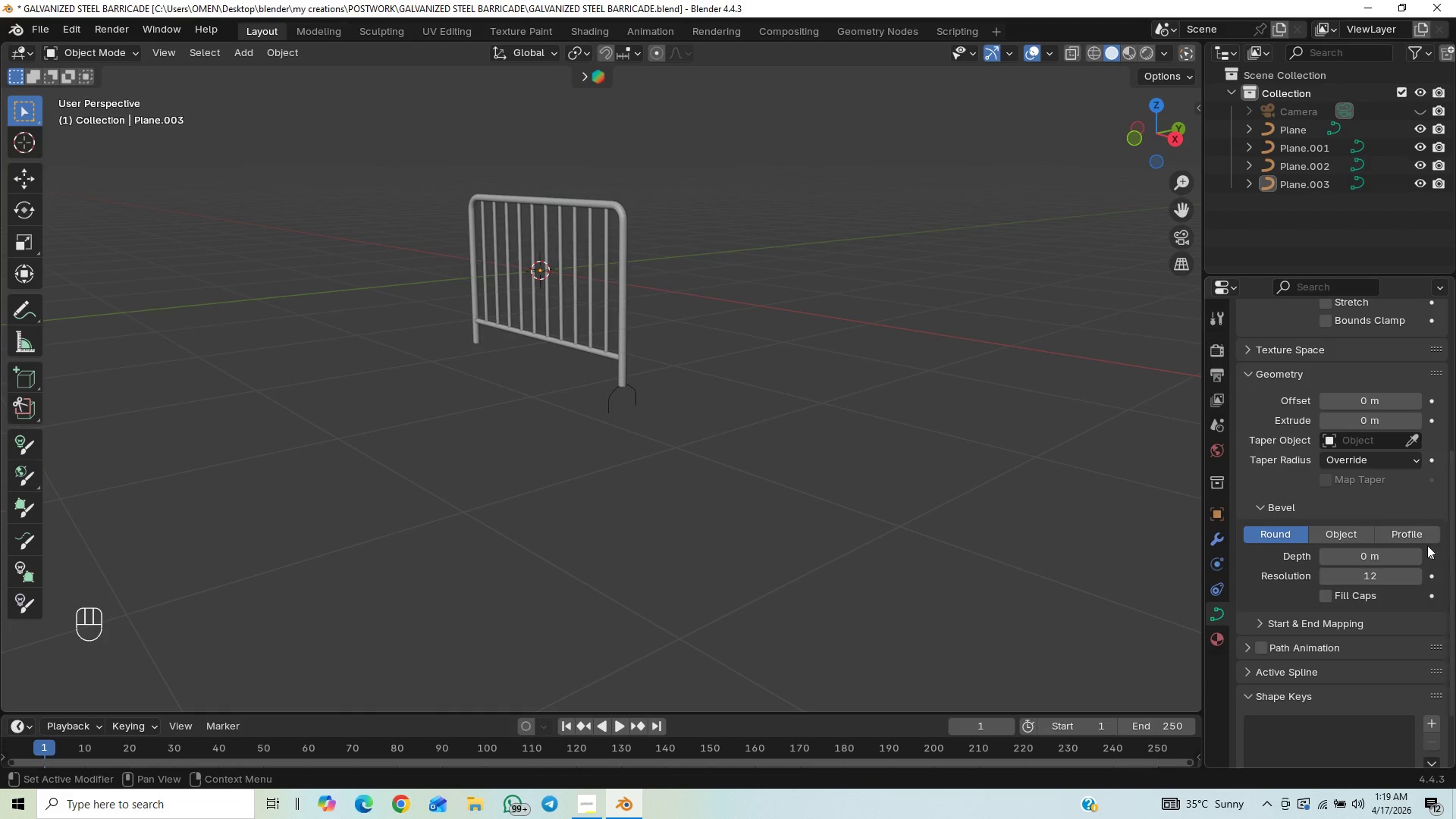 
left_click_drag(start_coordinate=[1416, 560], to_coordinate=[251, 561])
 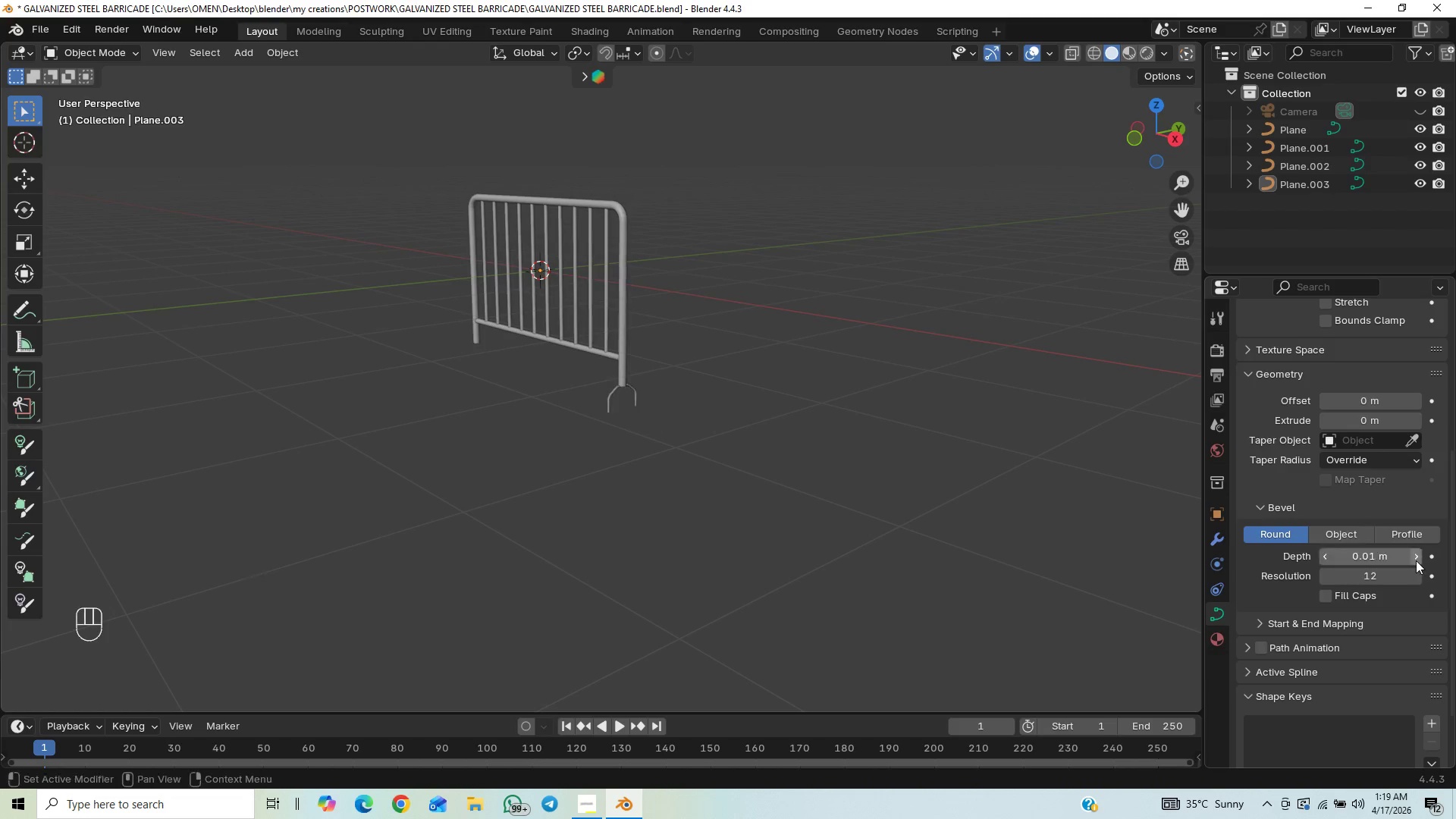 
left_click_drag(start_coordinate=[1416, 560], to_coordinate=[251, 562])
 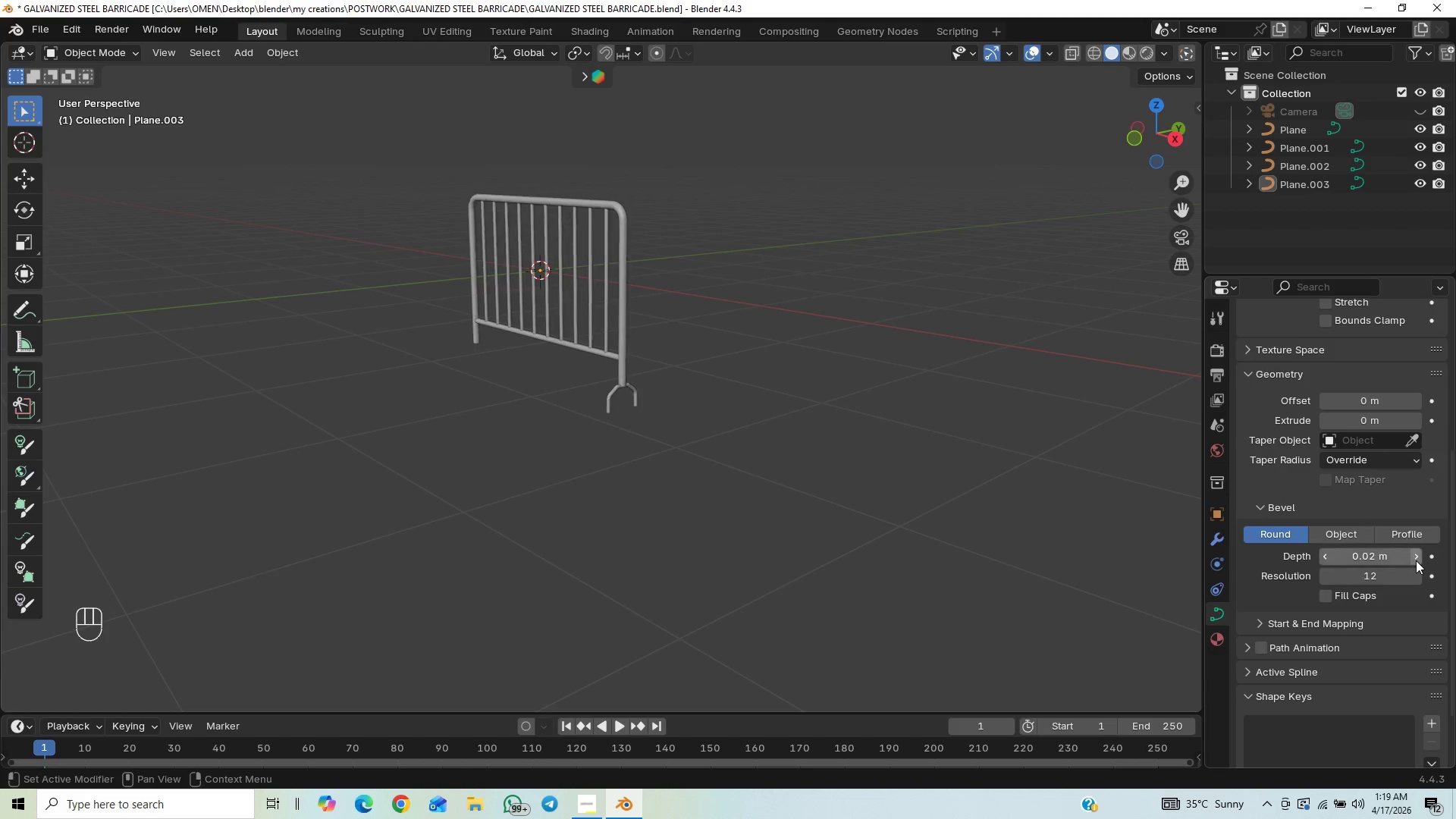 
triple_click([1416, 560])
 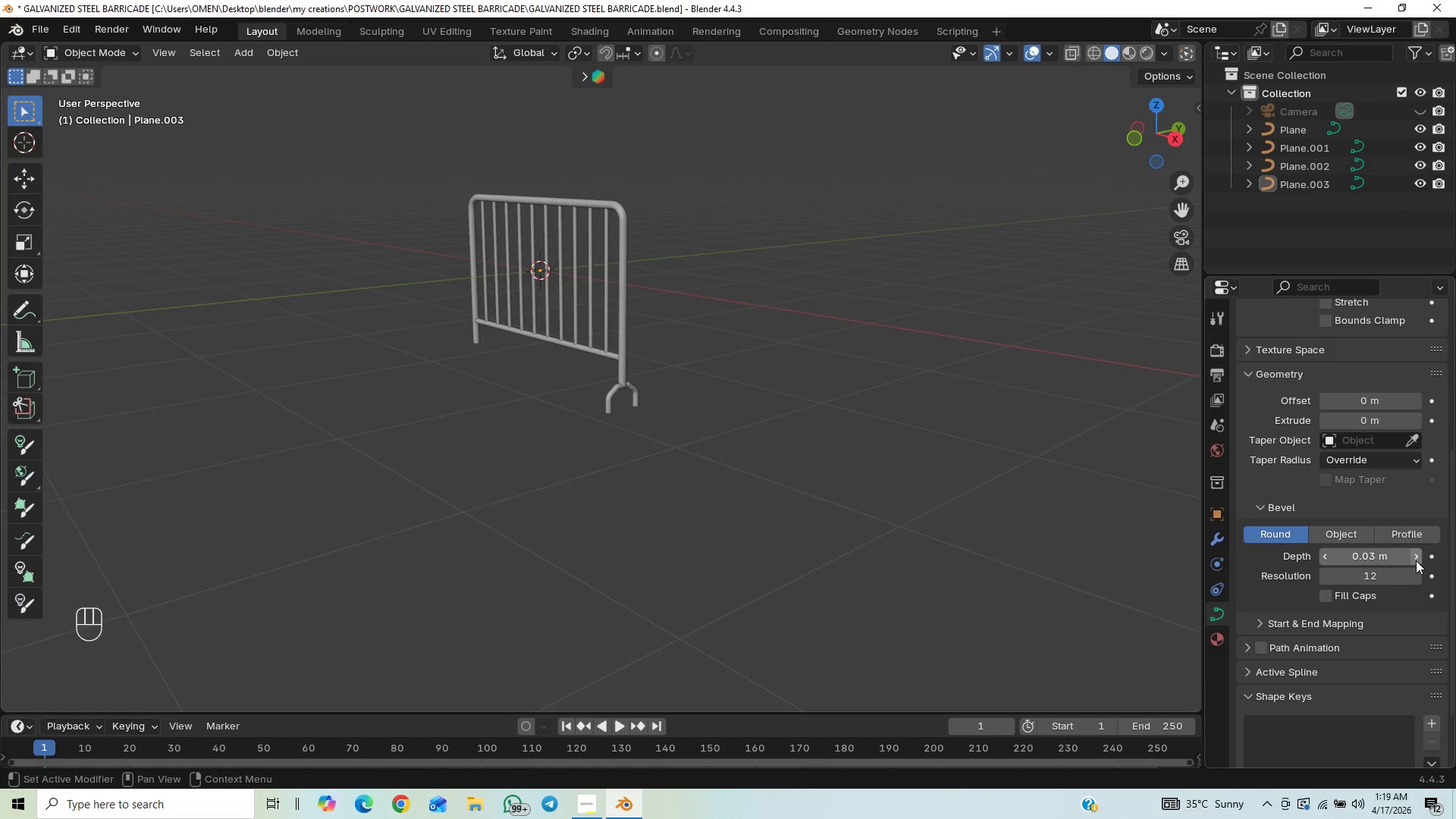 
left_click([1414, 561])
 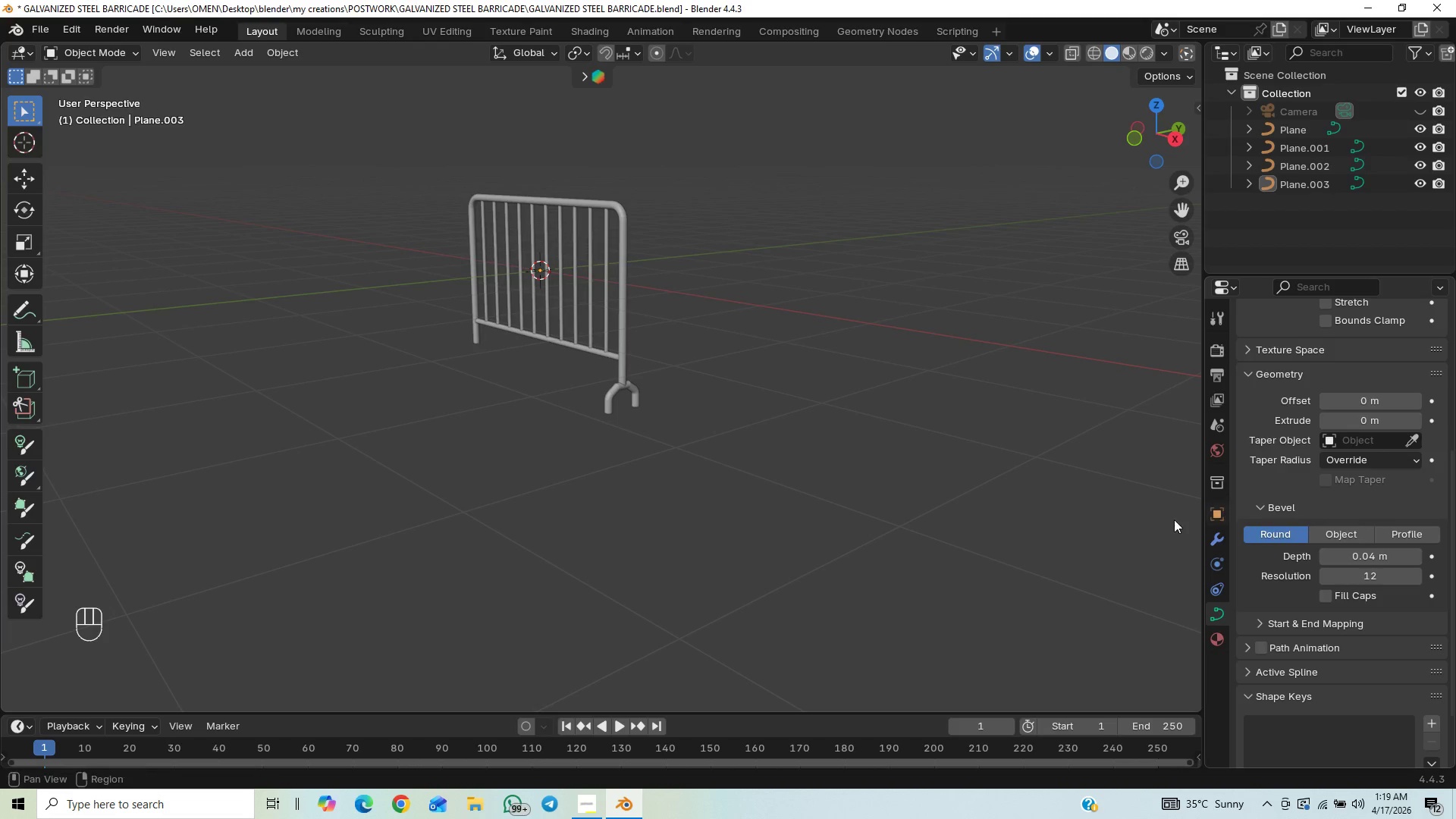 
hold_key(key=ControlLeft, duration=0.89)
 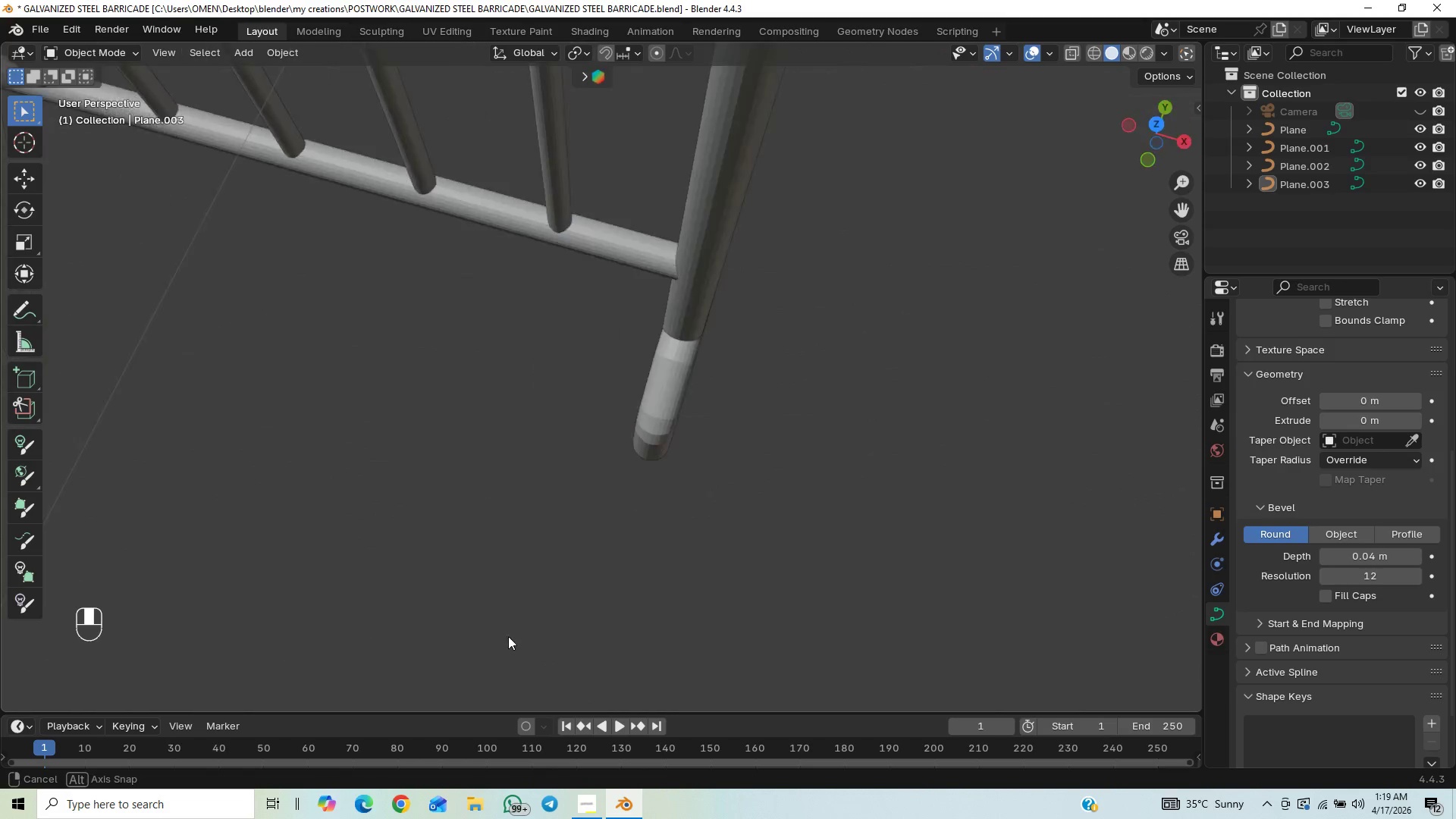 
hold_key(key=ControlLeft, duration=0.69)
 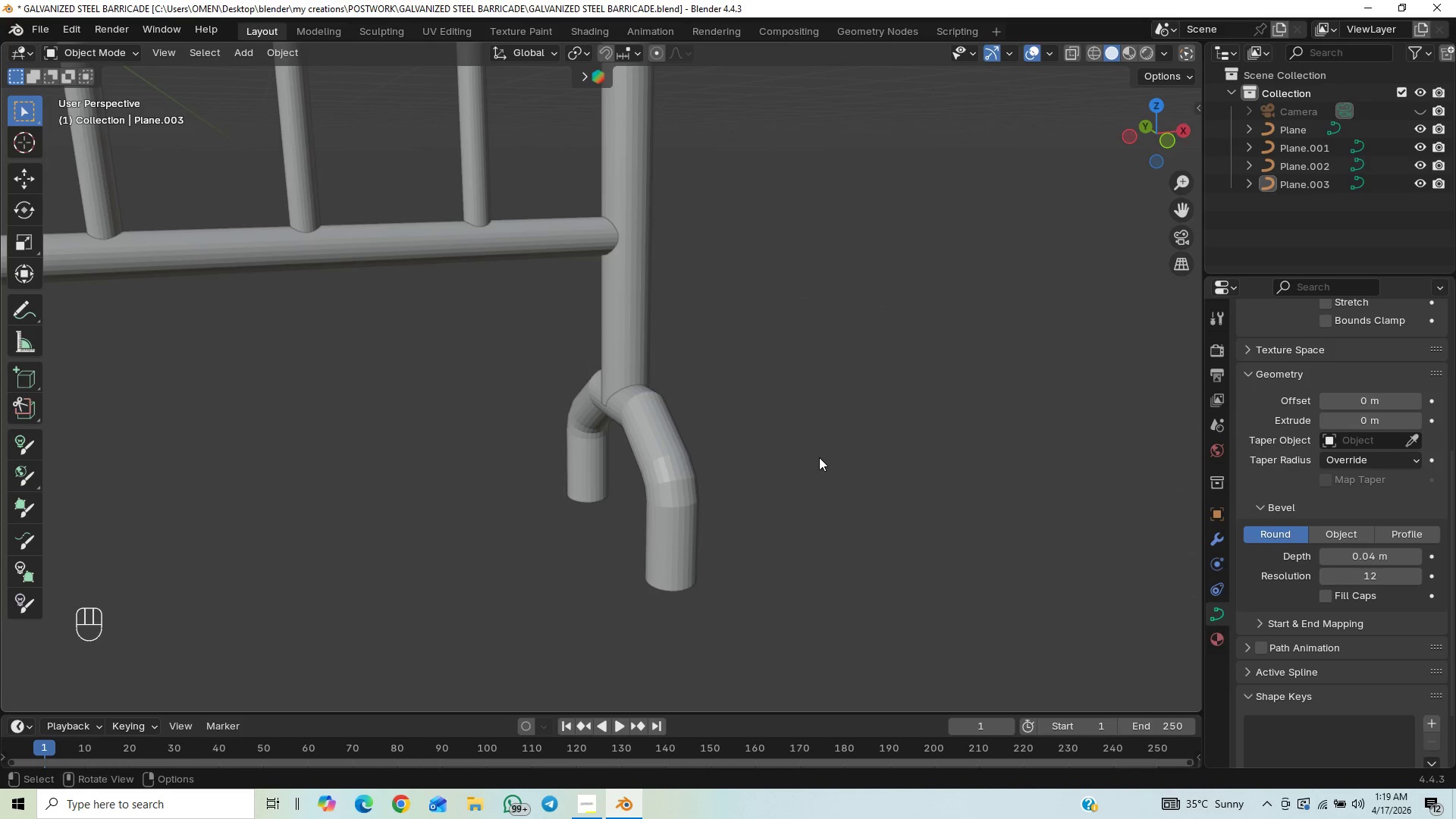 
left_click([695, 488])
 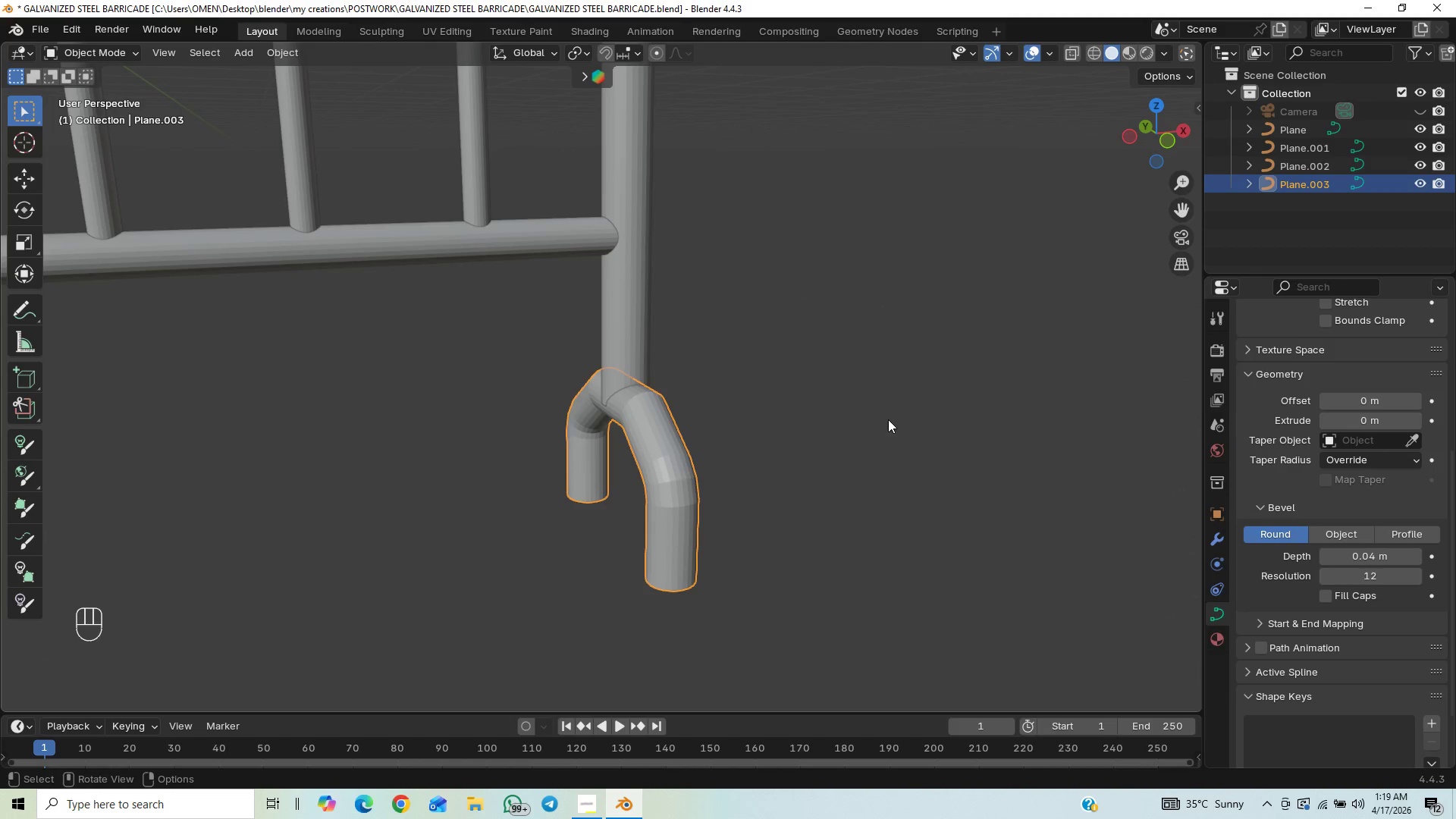 
type(GX)
 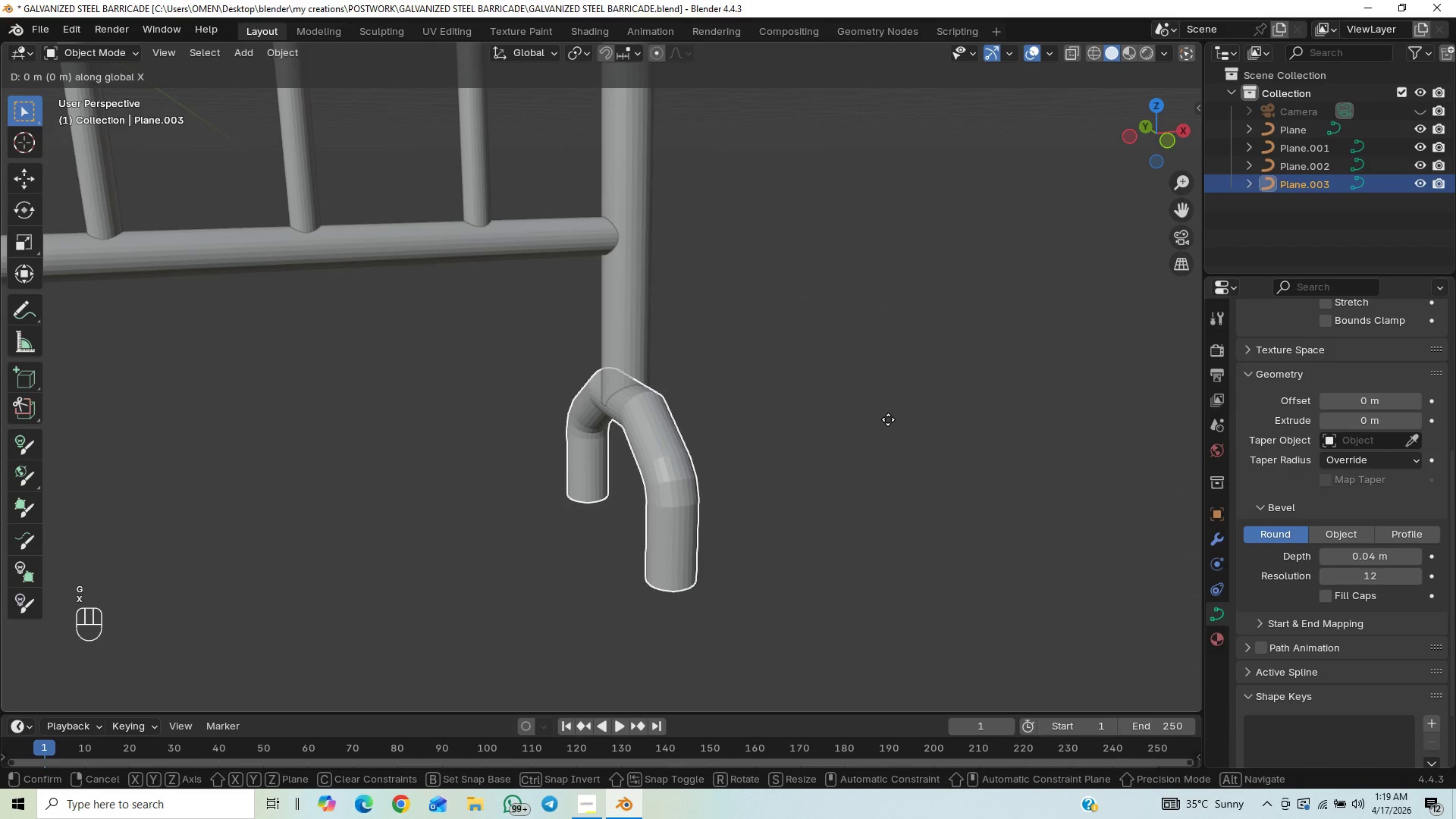 
hold_key(key=ShiftLeft, duration=1.5)
 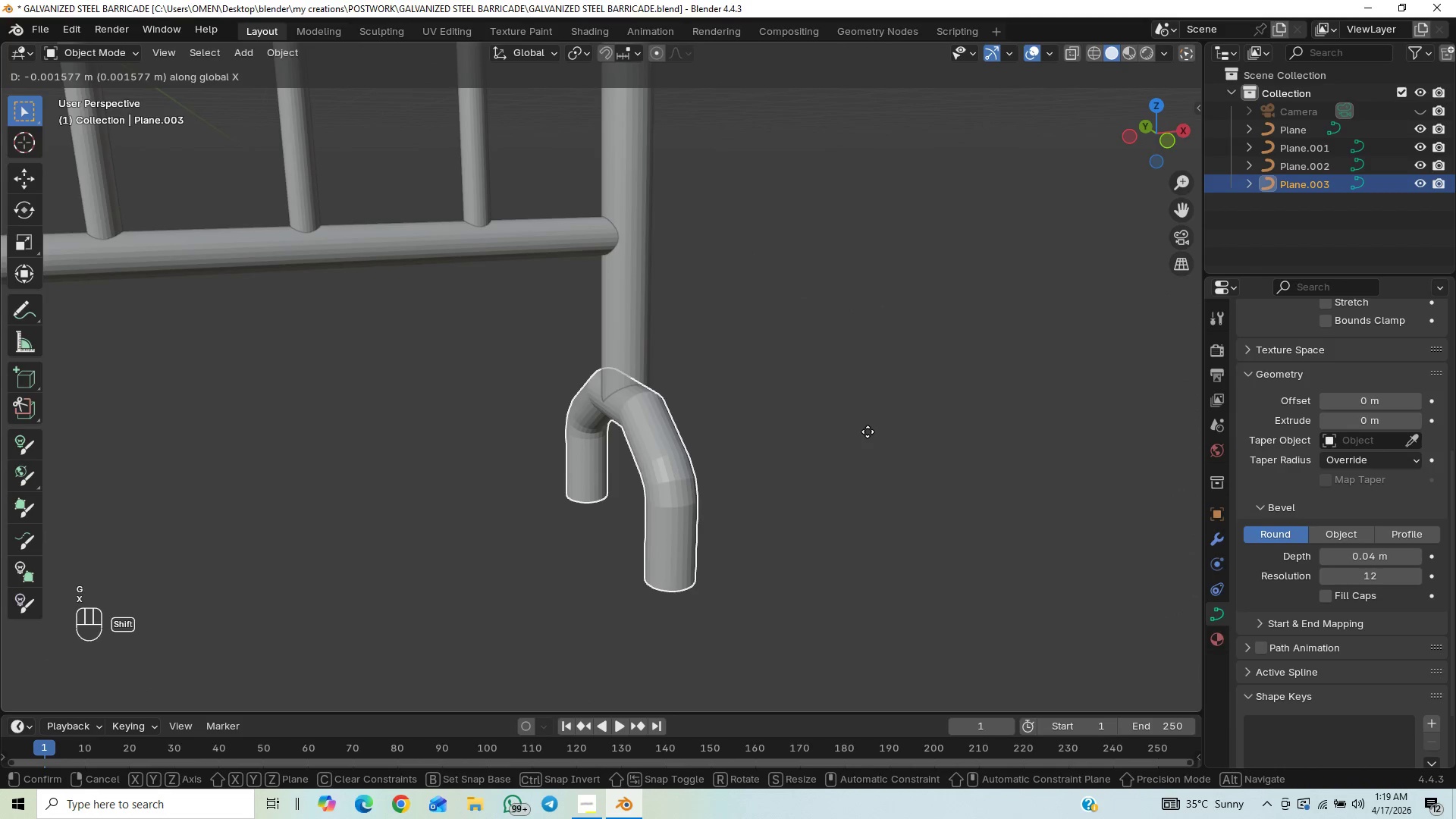 
hold_key(key=ShiftLeft, duration=1.5)
 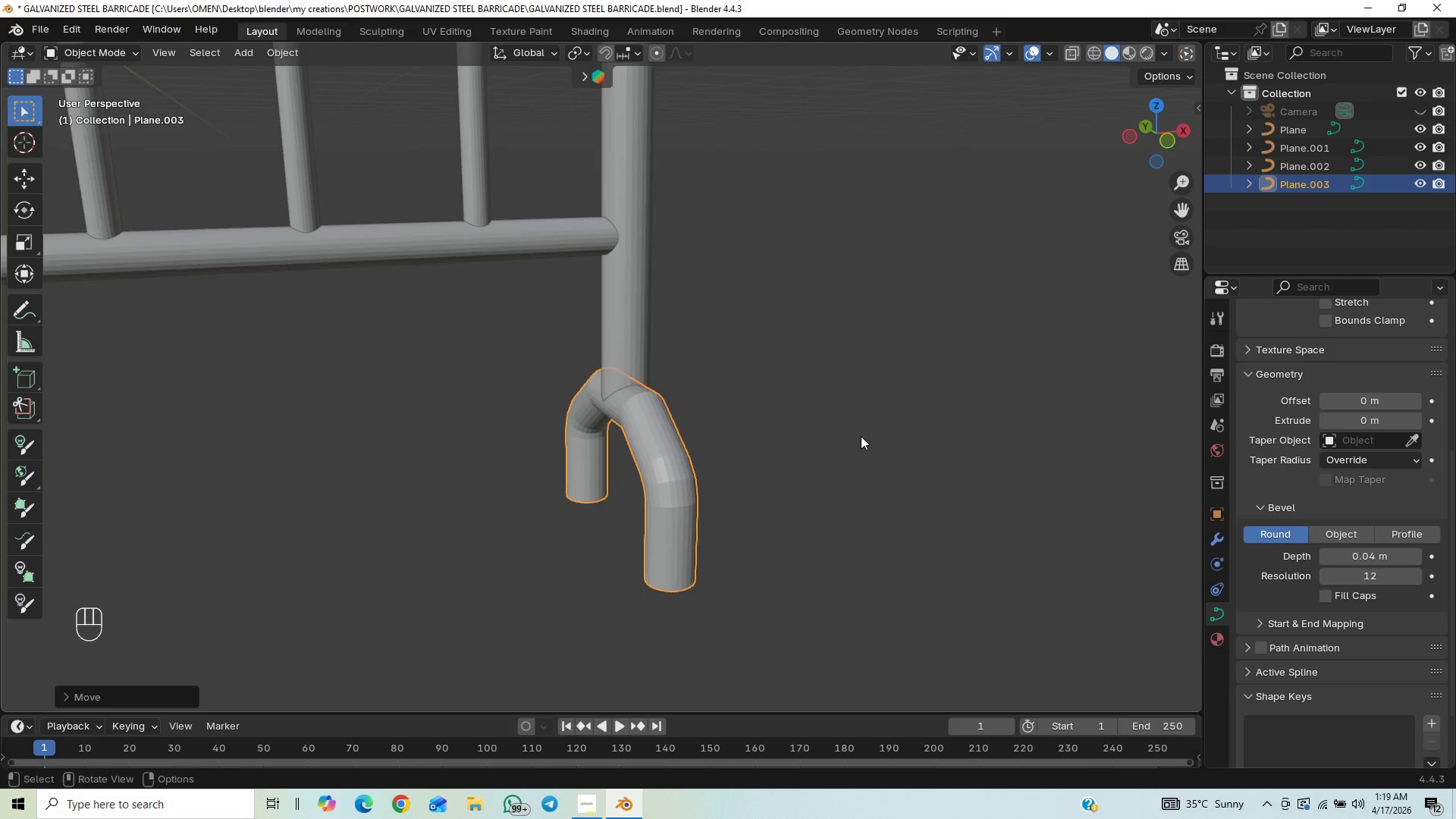 
hold_key(key=ShiftLeft, duration=0.36)
left_click([866, 433])
 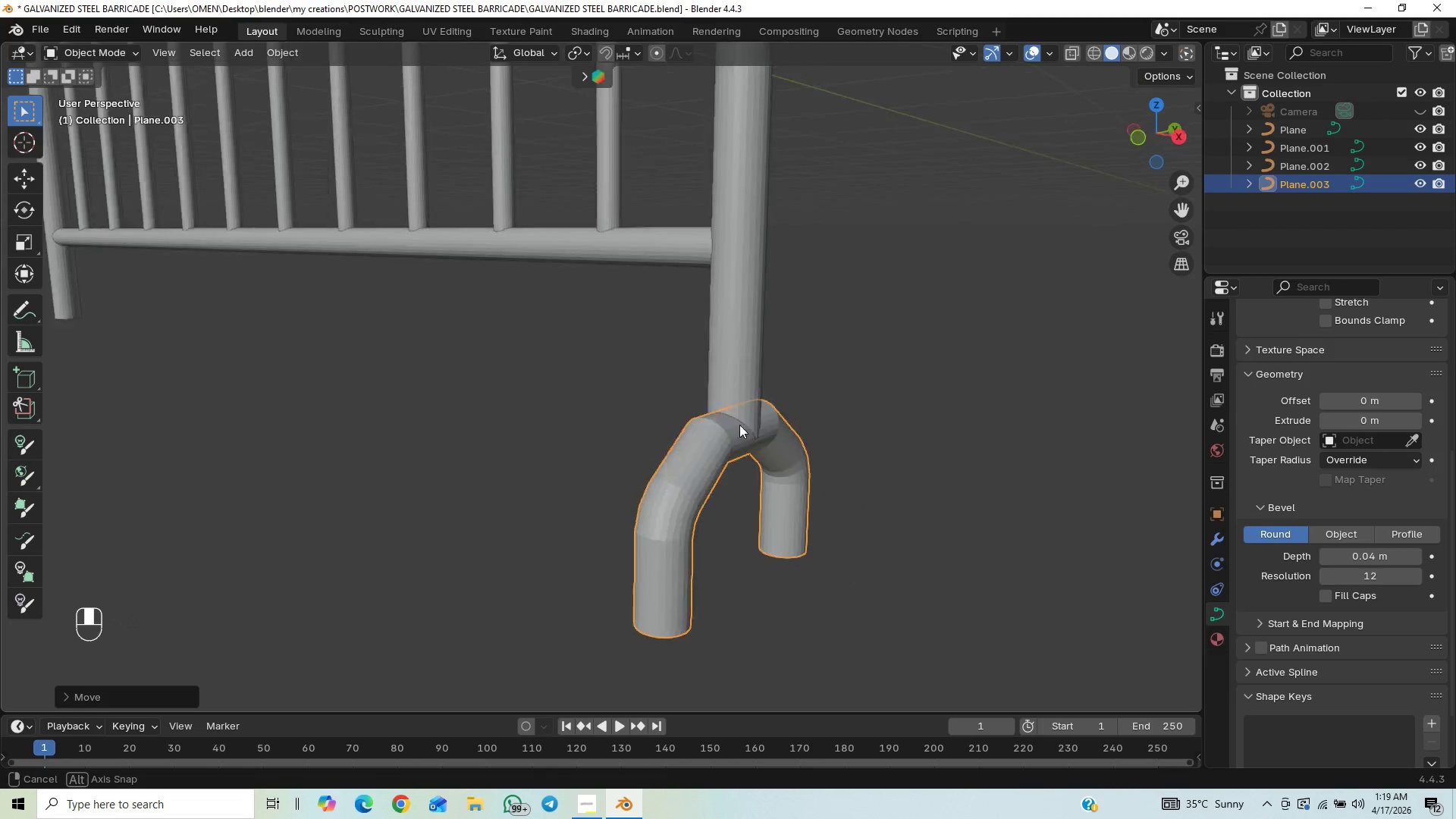 
hold_key(key=ControlLeft, duration=0.58)
 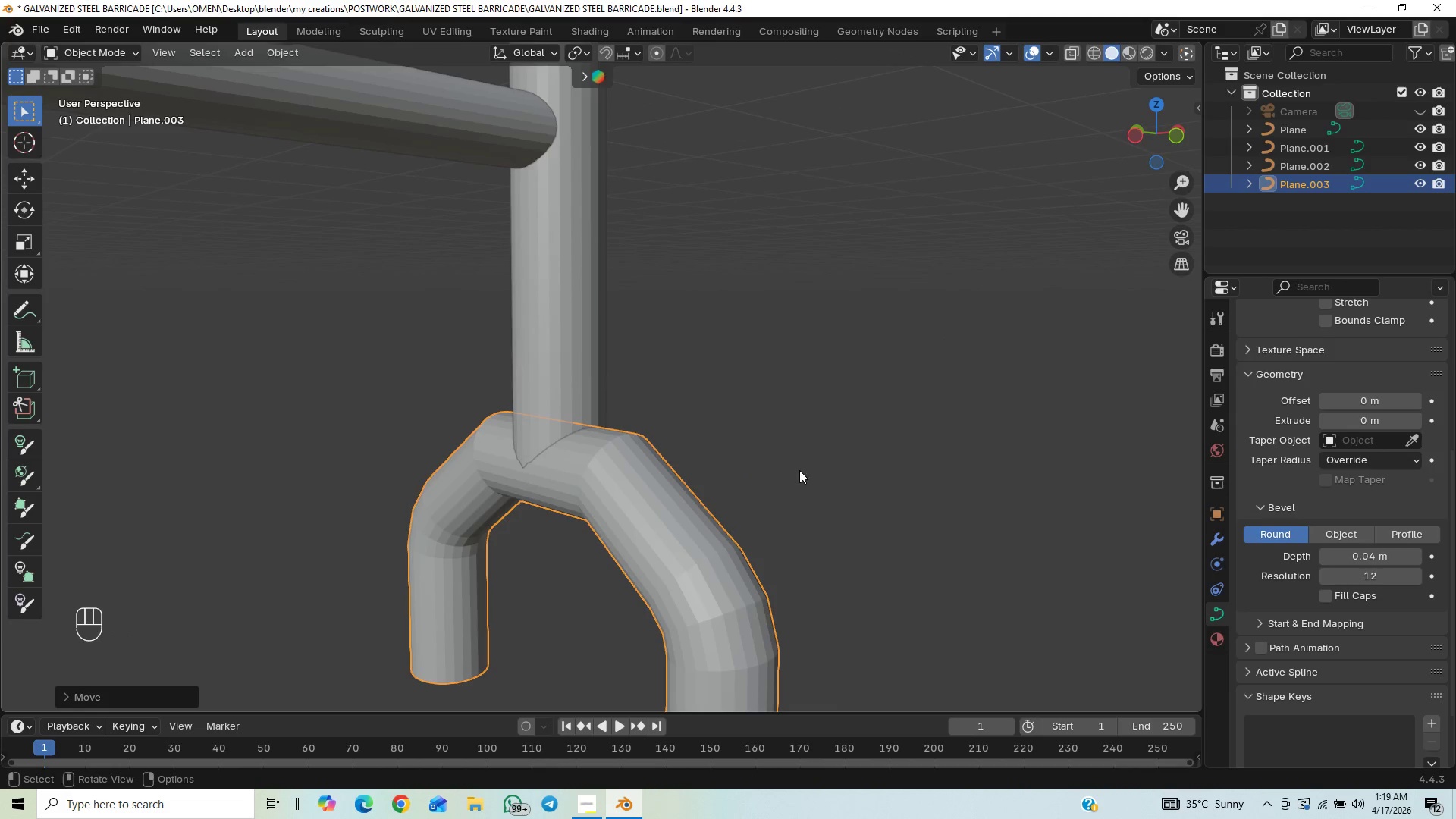 
hold_key(key=ControlLeft, duration=0.44)
scroll: coordinate [851, 396], scroll_direction: up, amount: 1.0
 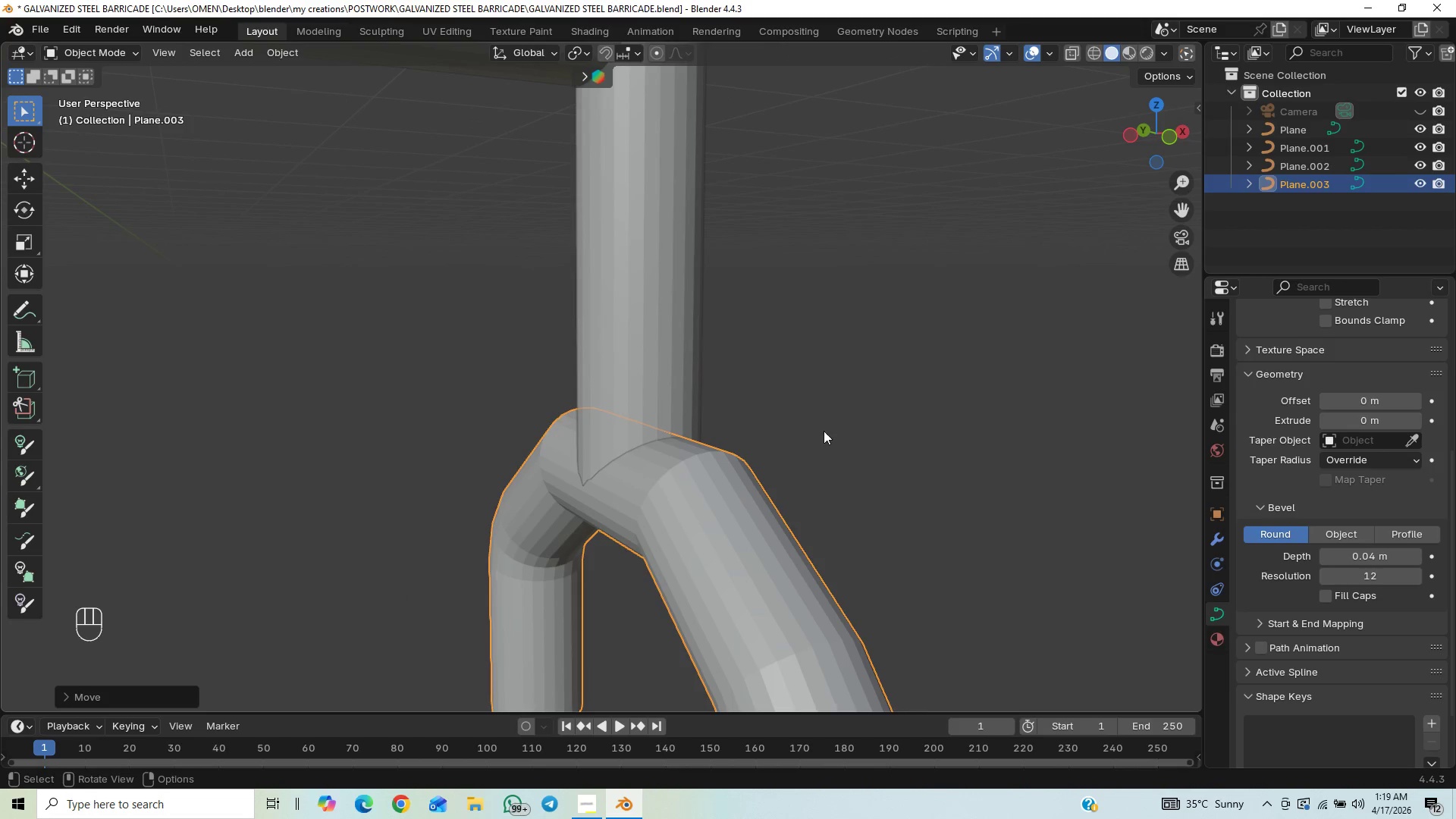 
type(GZ)
 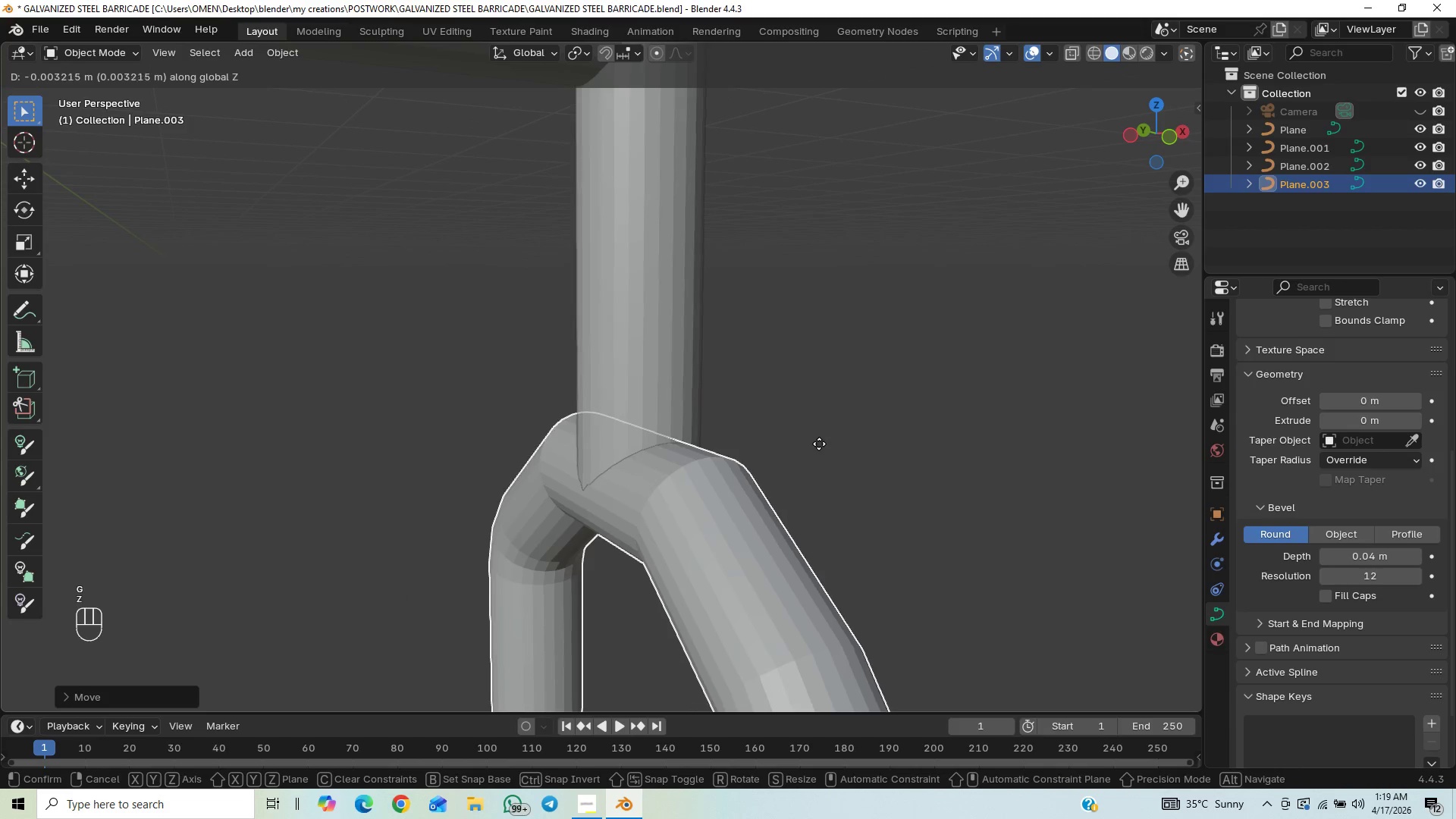 
left_click([821, 454])
 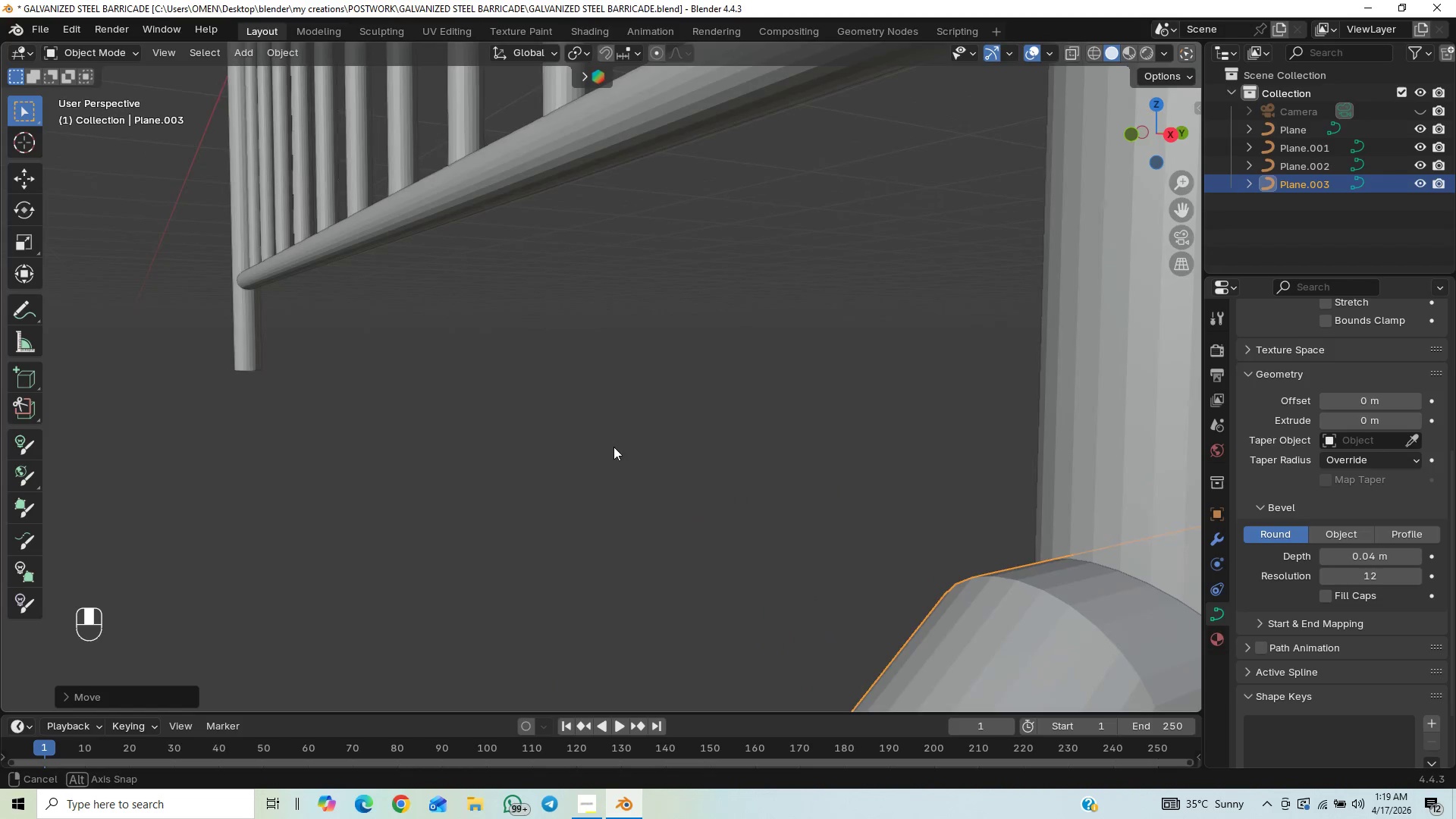 
hold_key(key=ShiftLeft, duration=0.73)
 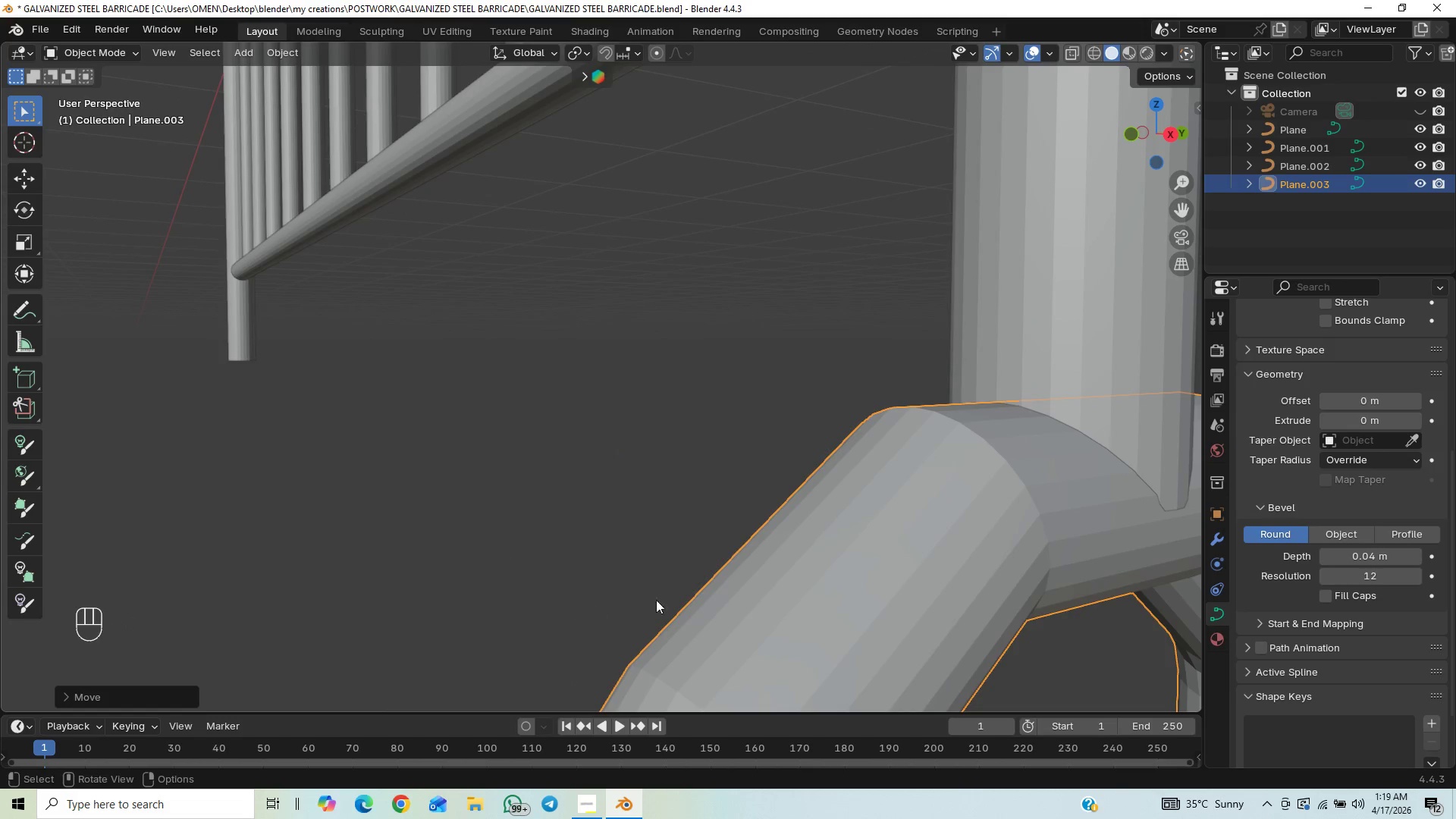 
hold_key(key=ShiftLeft, duration=0.66)
 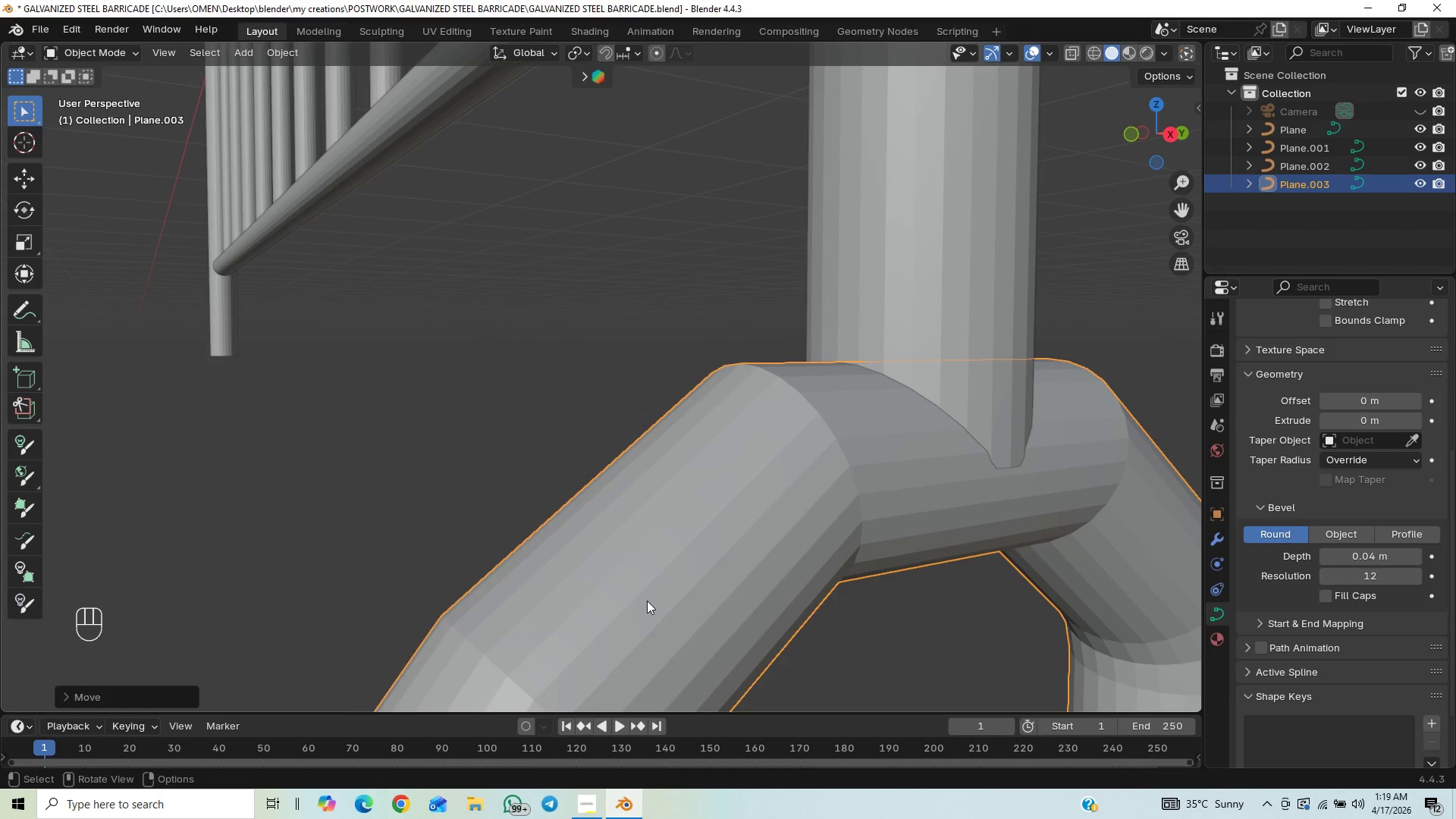 
type(GX)
 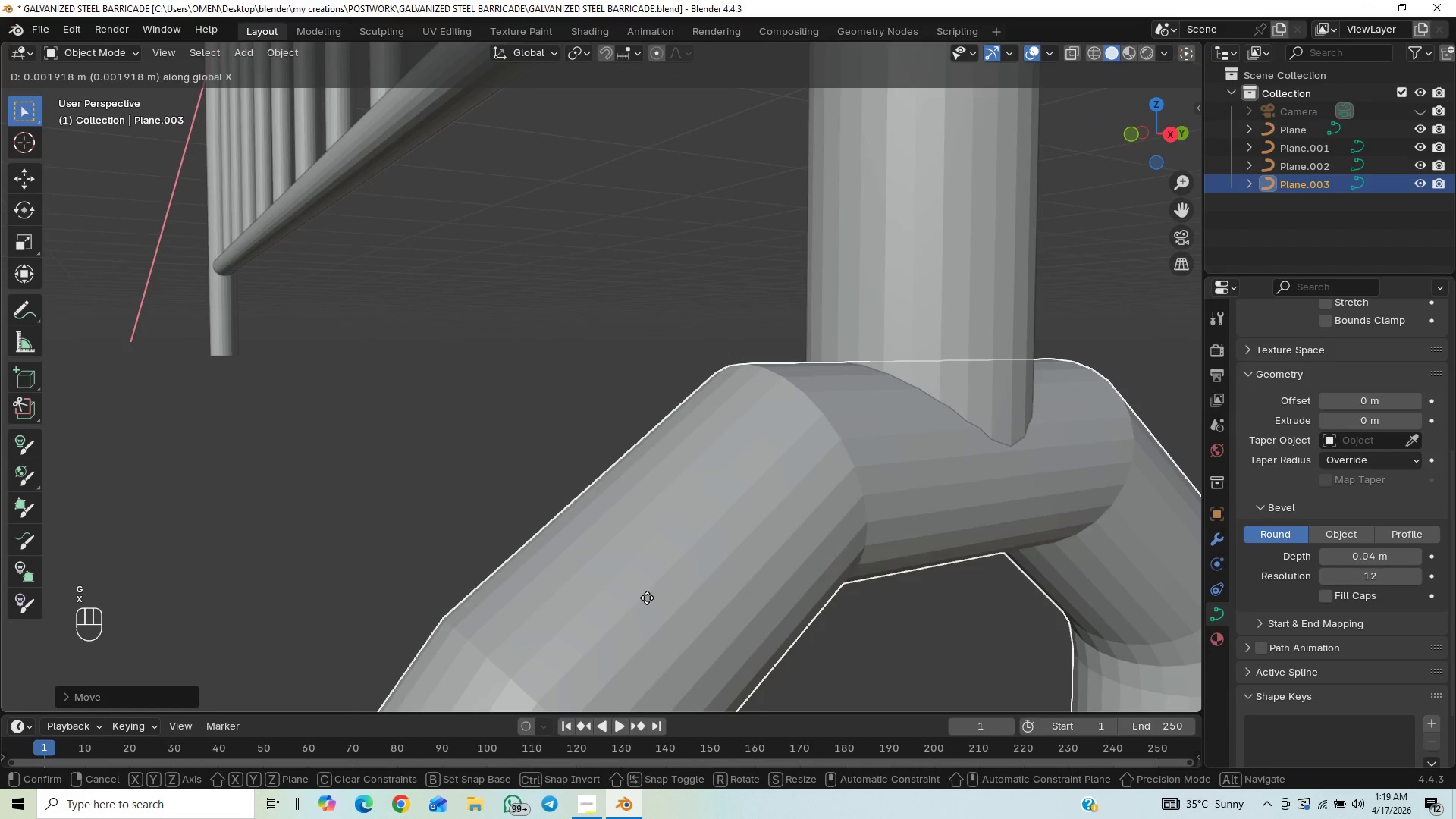 
hold_key(key=ShiftLeft, duration=0.34)
 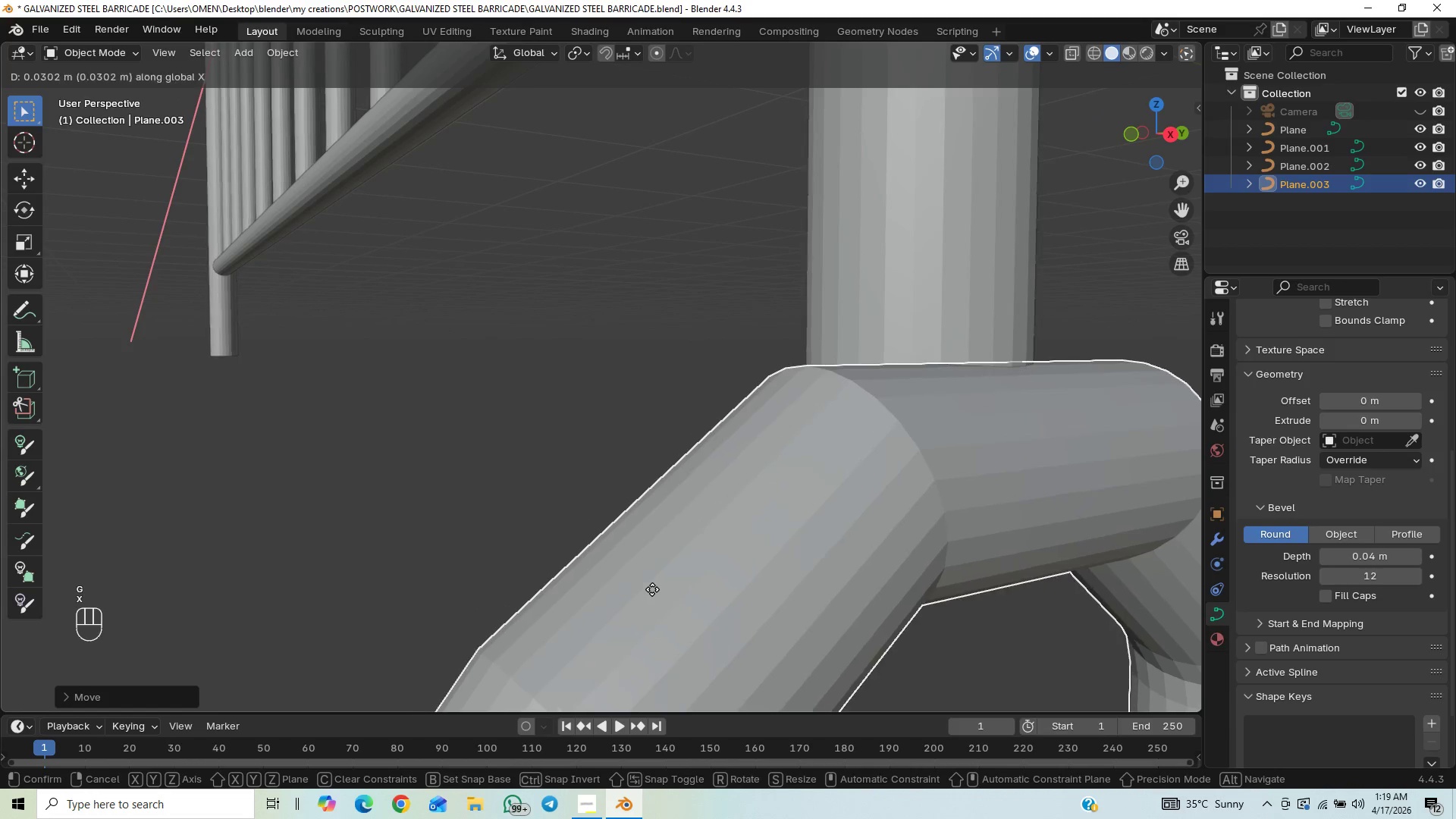 
right_click([647, 596])
 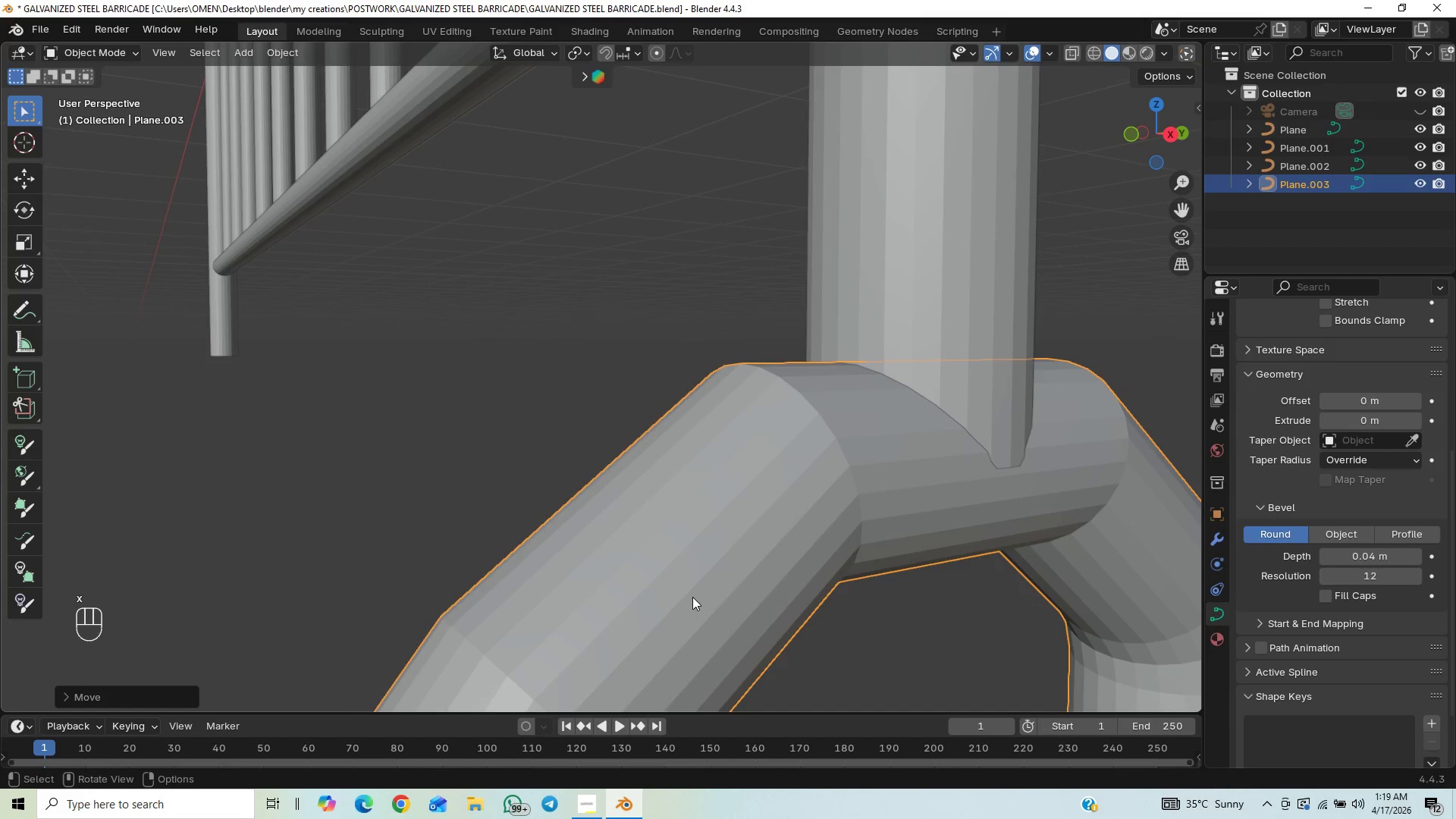 
type(GX)
 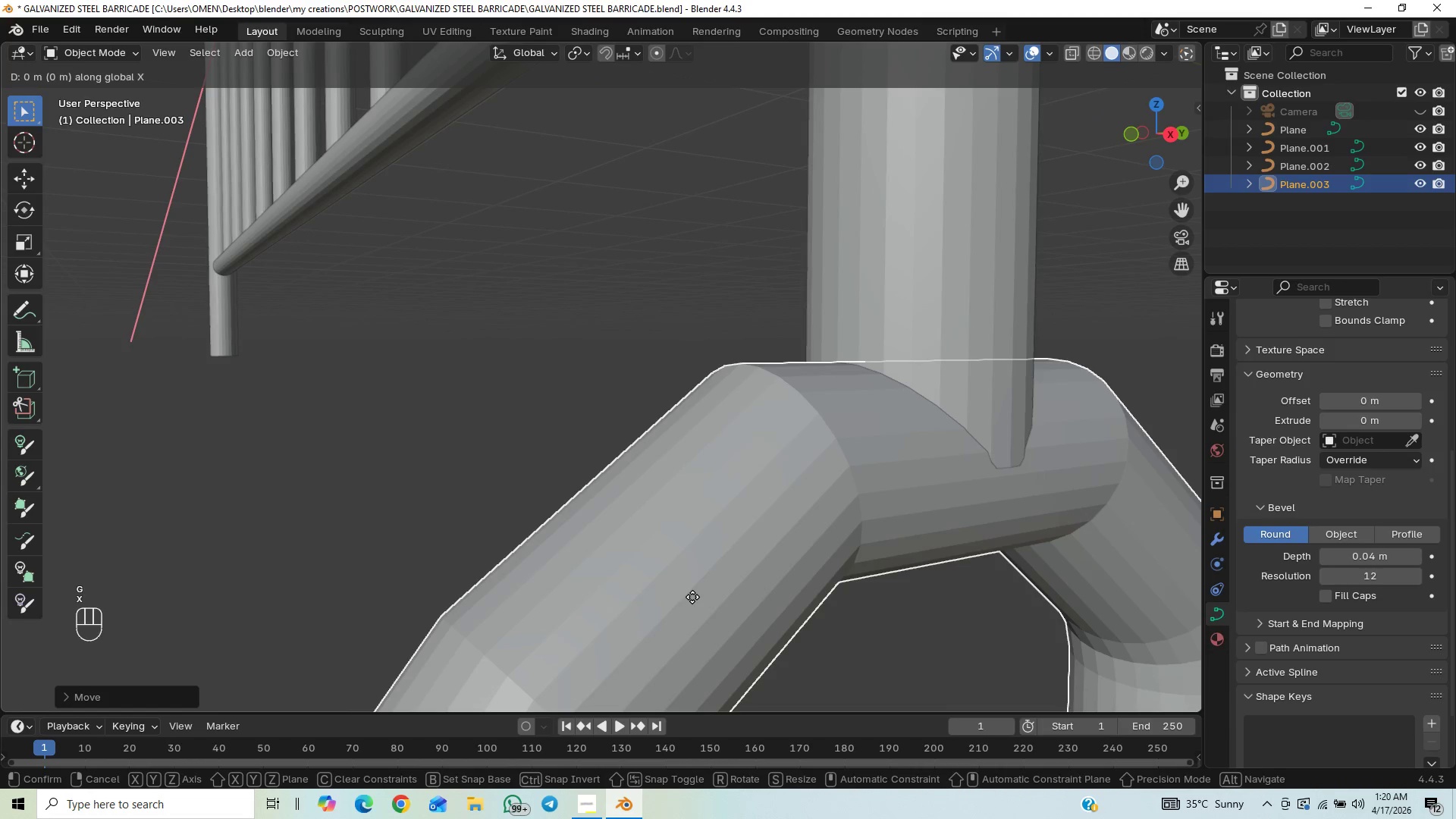 
hold_key(key=ShiftLeft, duration=1.52)
 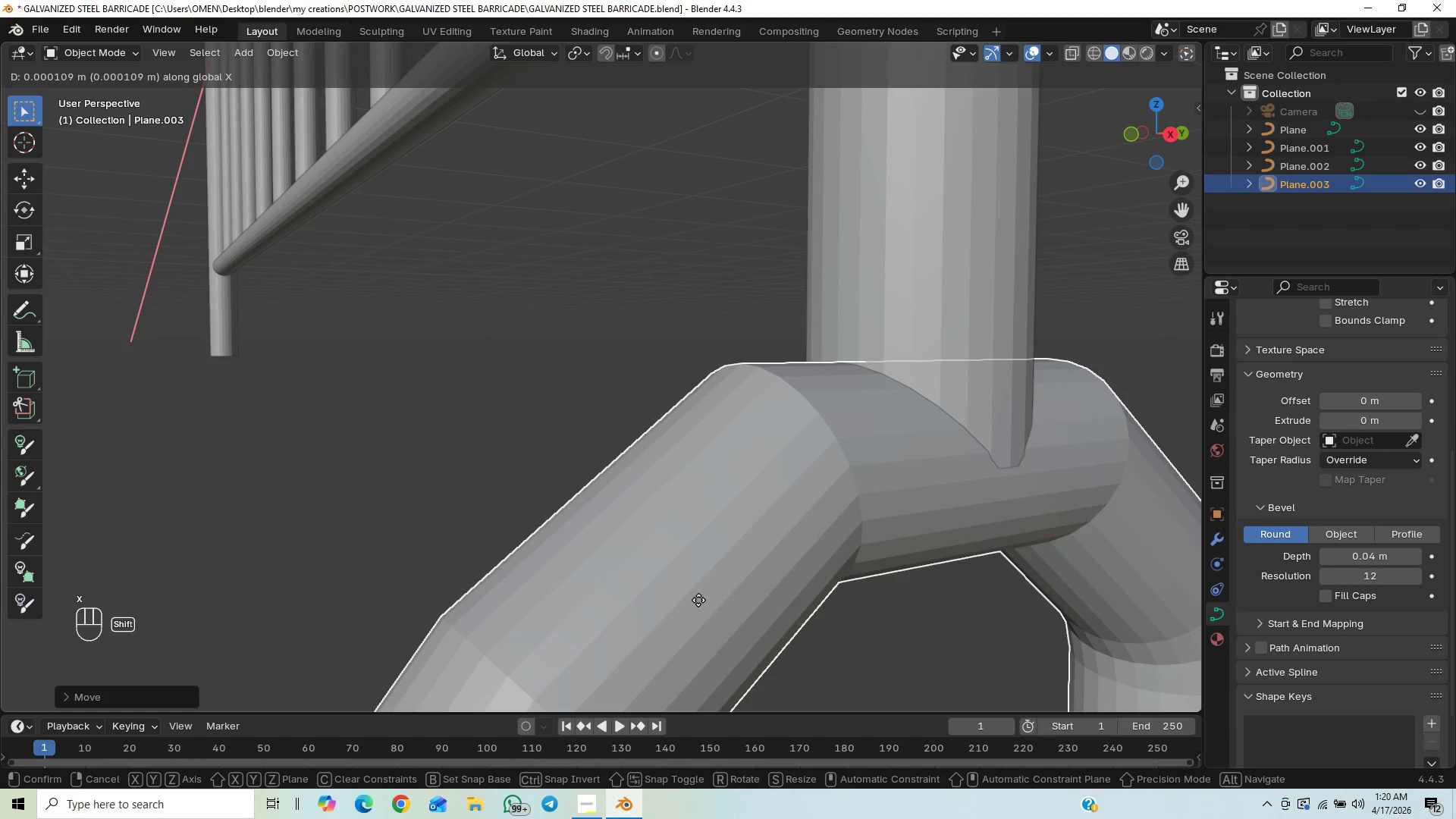 
hold_key(key=ShiftLeft, duration=1.52)
 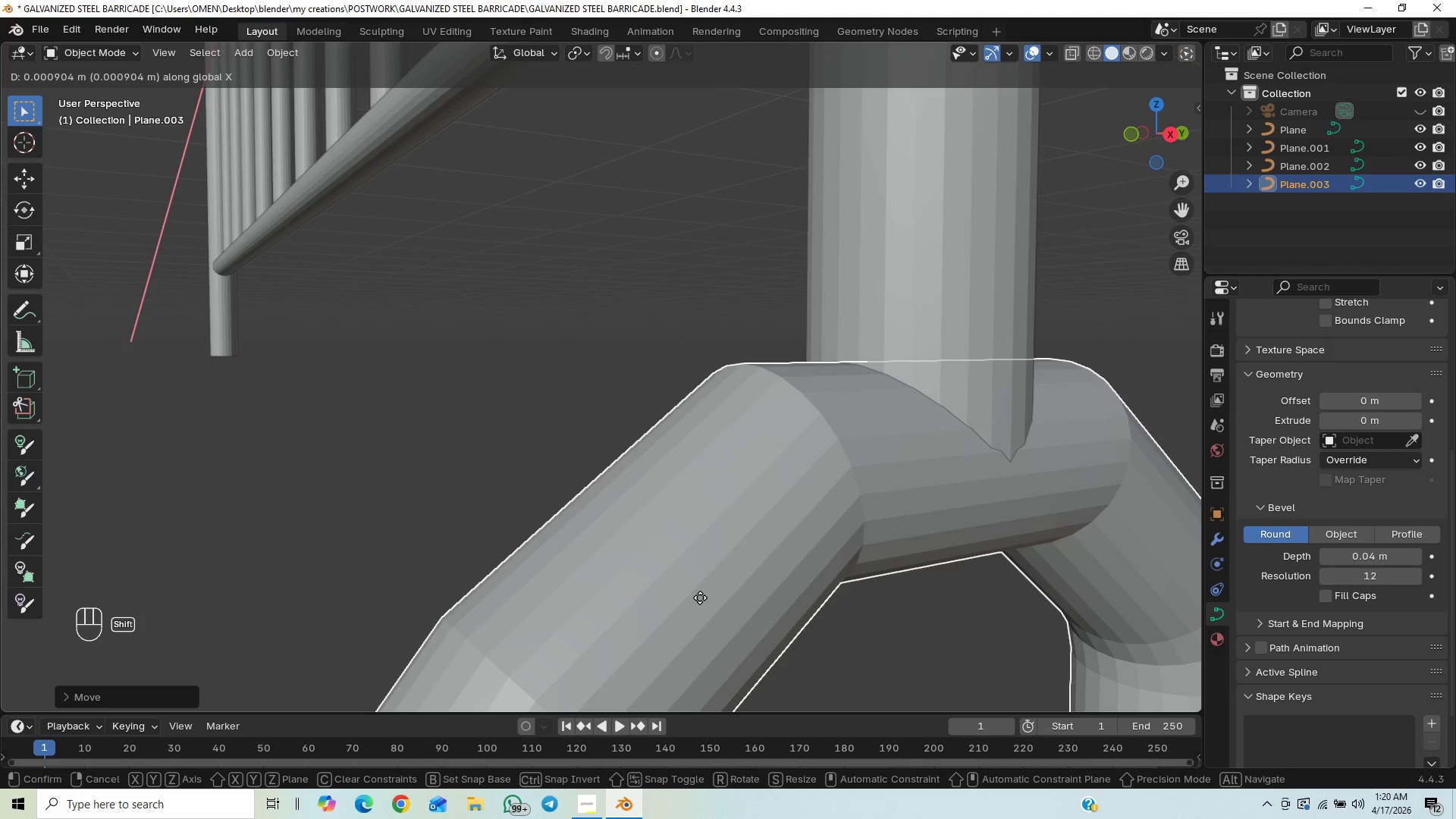 
hold_key(key=ShiftLeft, duration=1.5)
 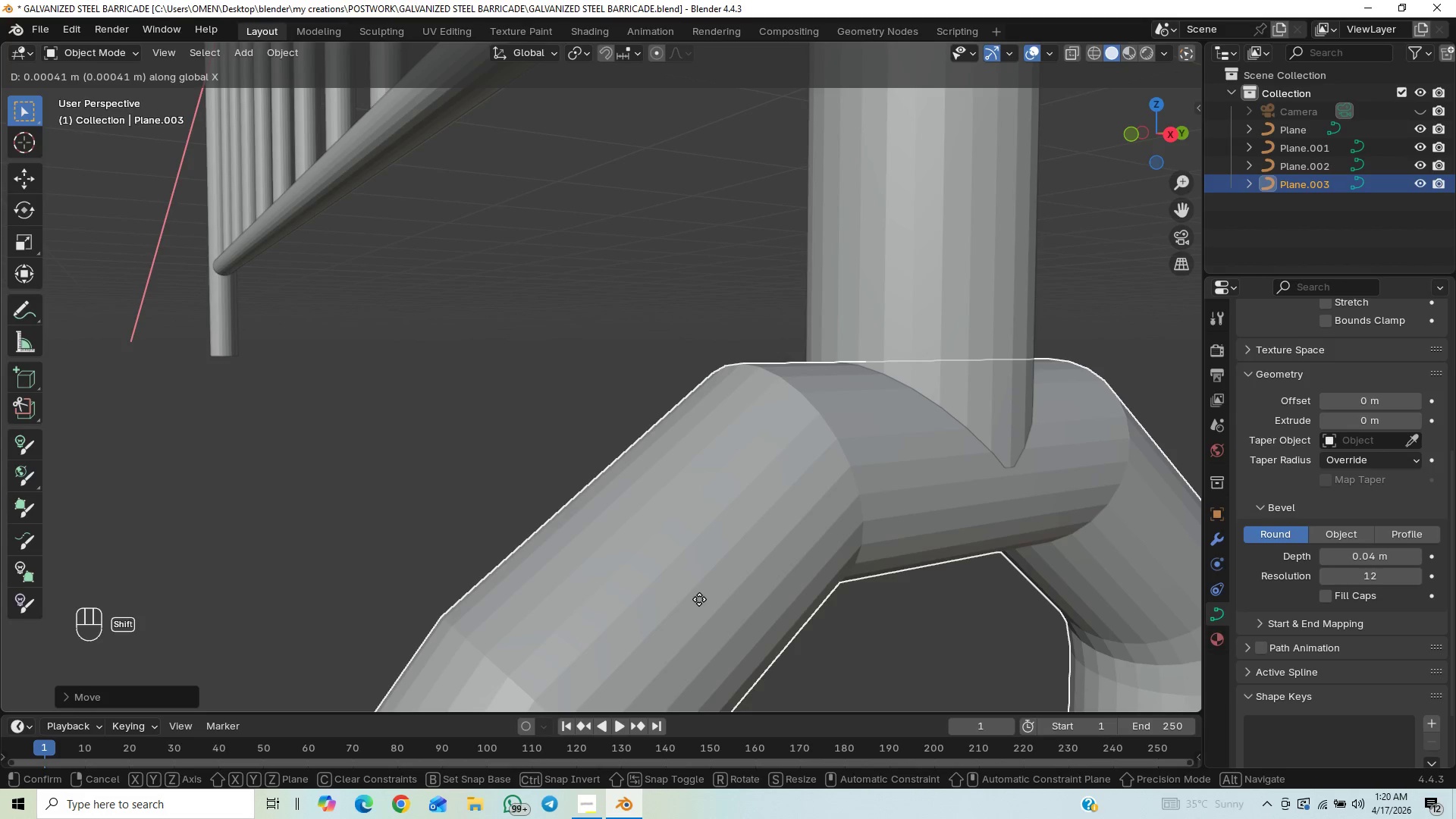 
hold_key(key=ShiftLeft, duration=1.51)
 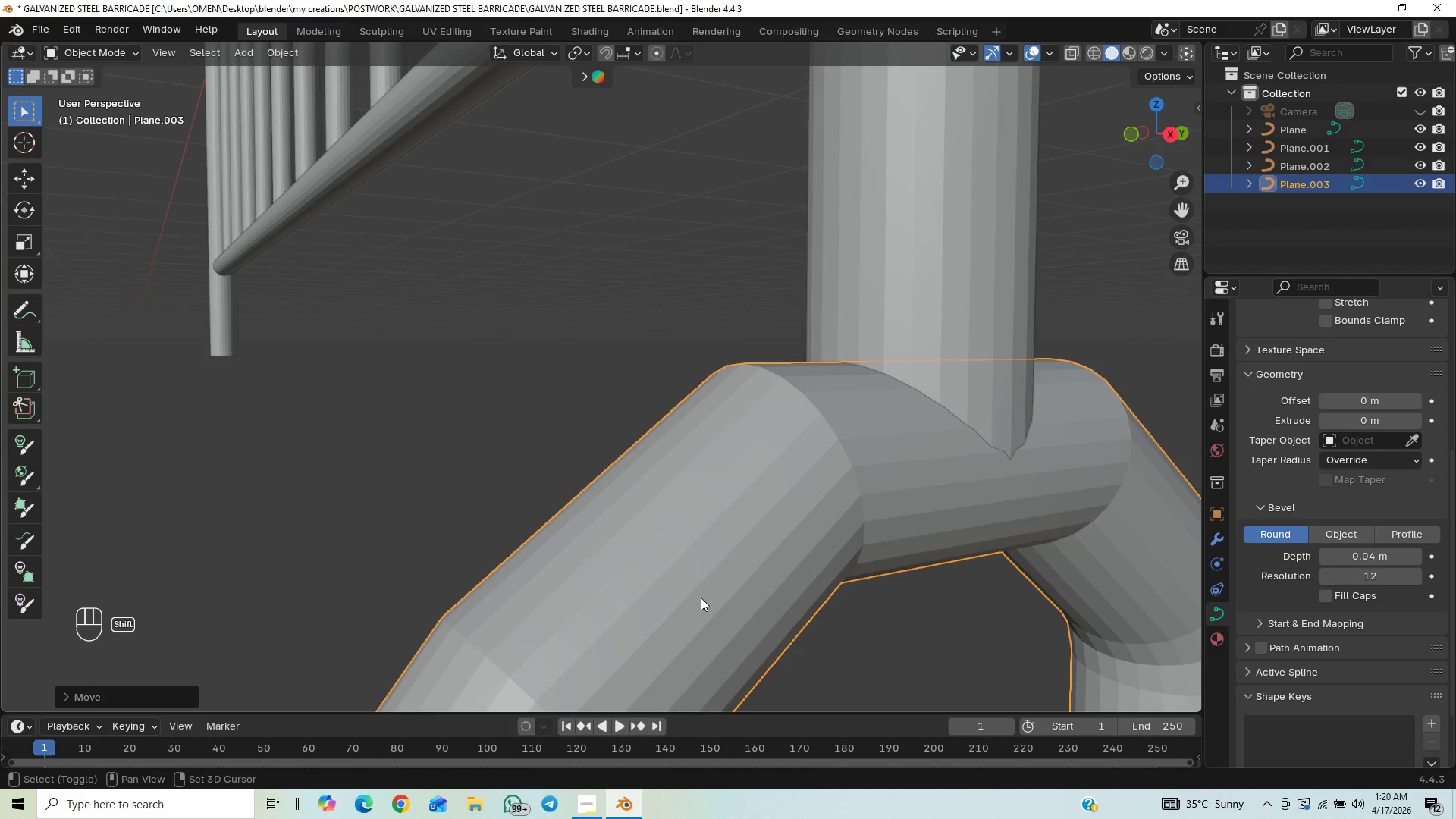 
hold_key(key=ShiftLeft, duration=0.69)
left_click([701, 598])
 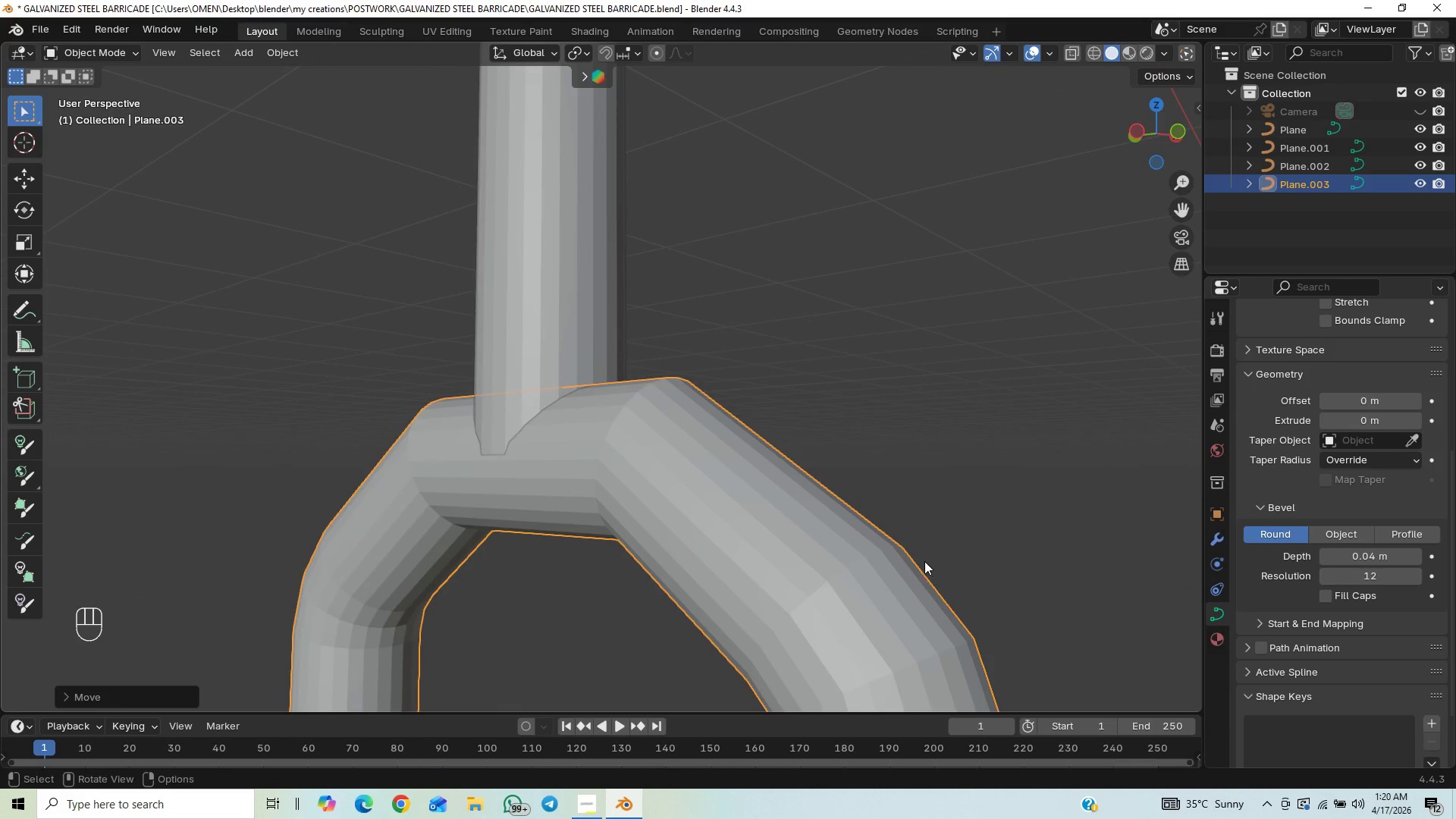 
type(GS)
 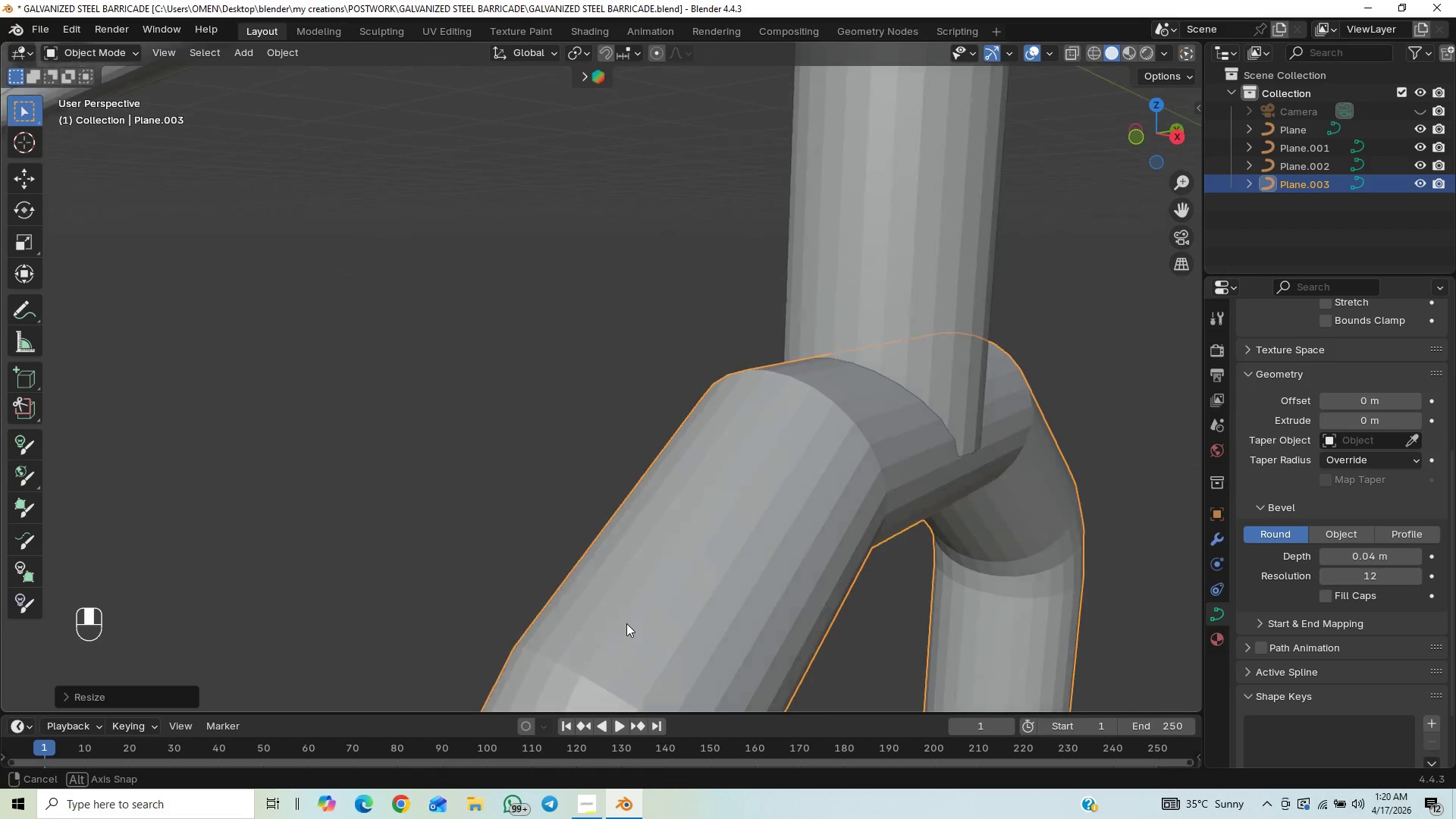 
wait(6.0)
 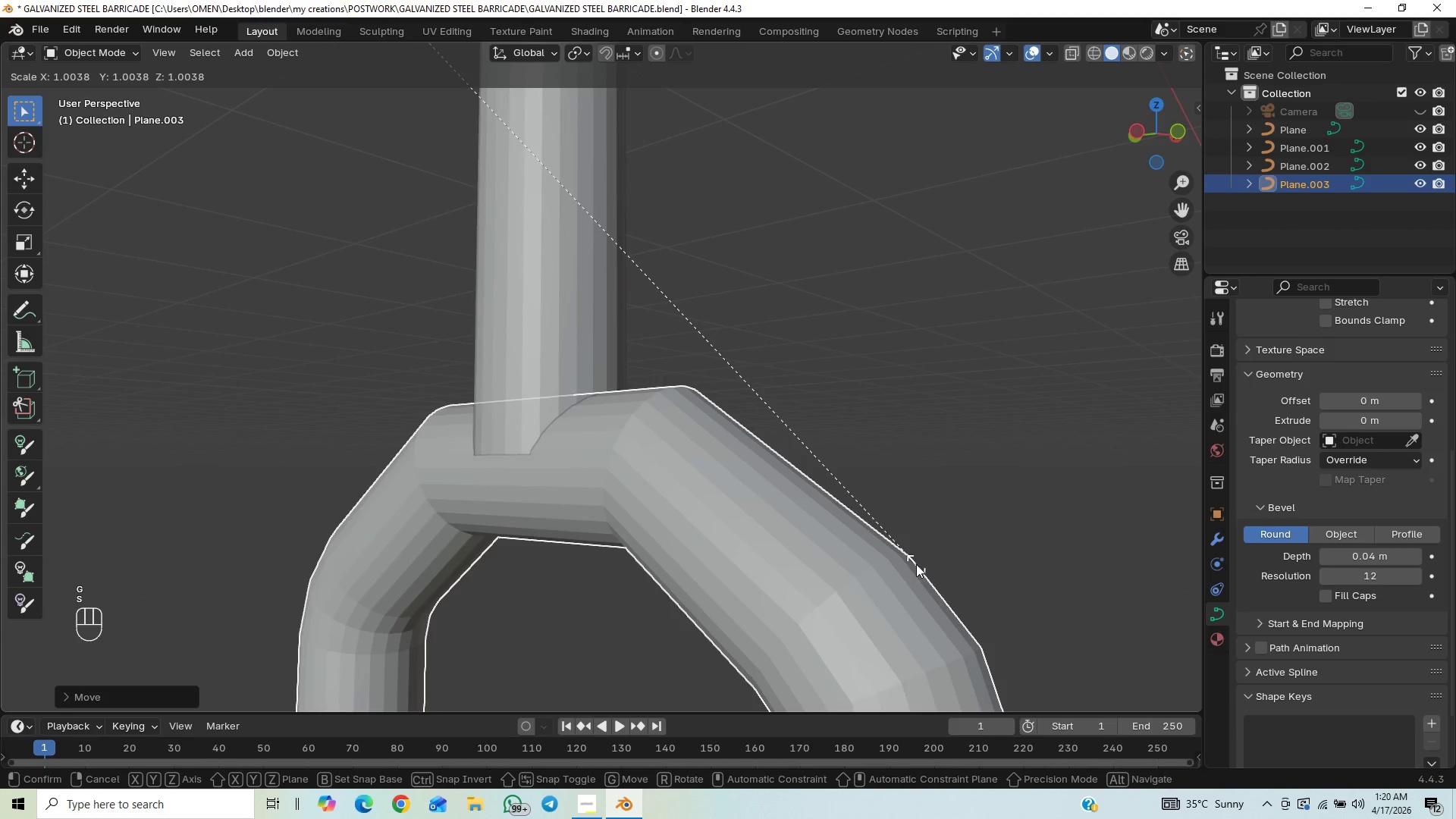 
type(GX)
 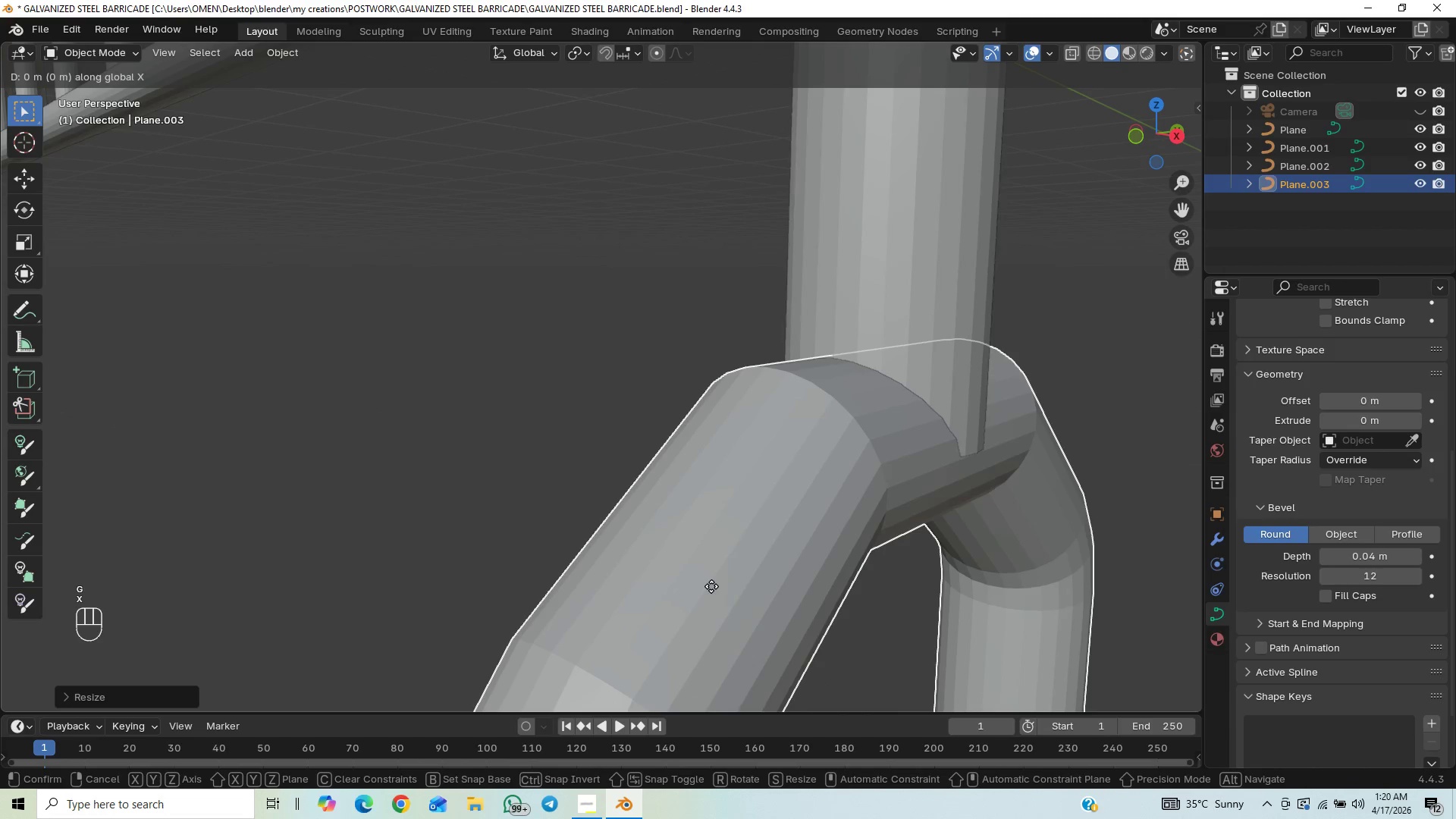 
hold_key(key=ShiftLeft, duration=1.5)
 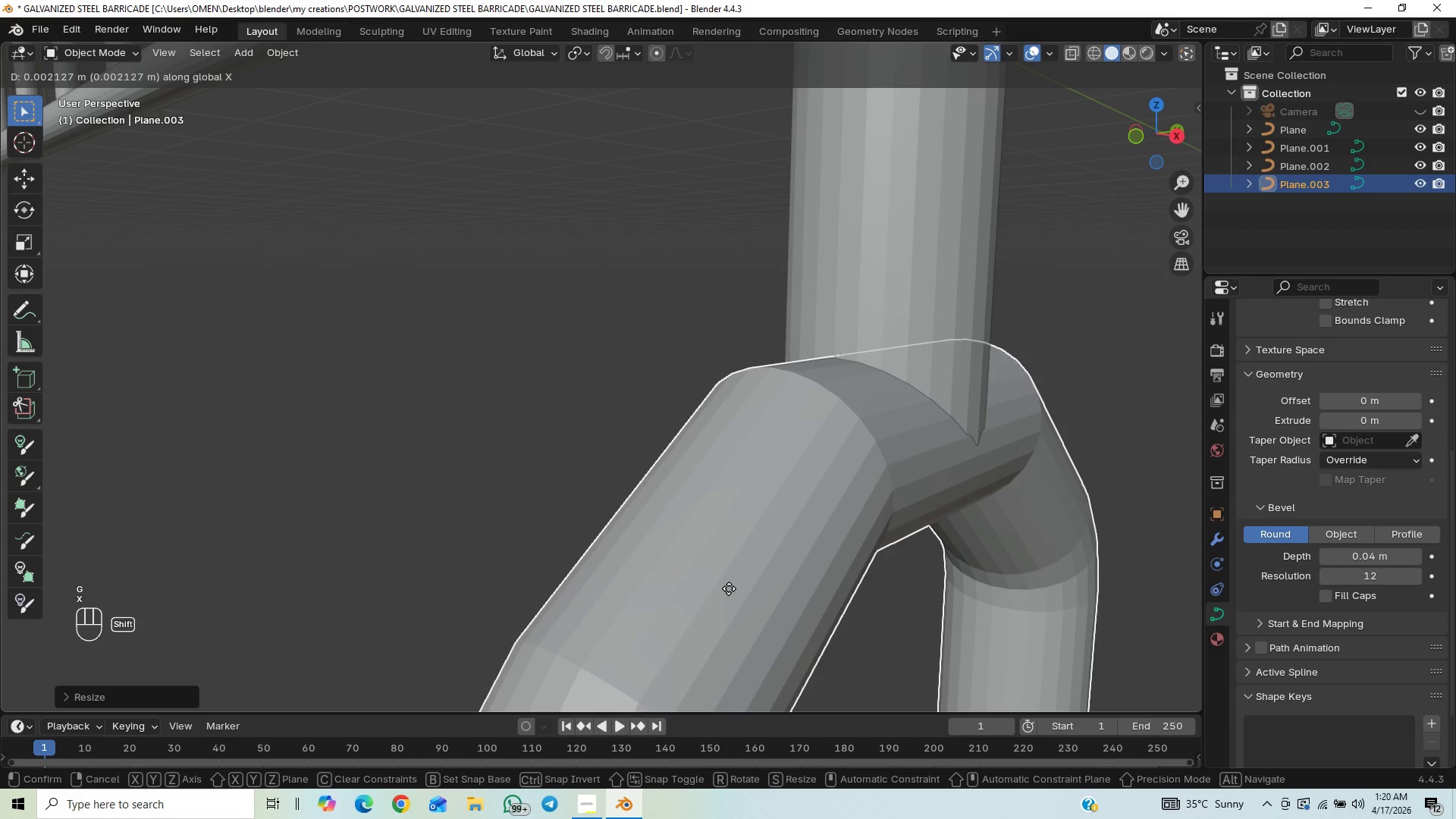 
hold_key(key=ShiftLeft, duration=1.34)
 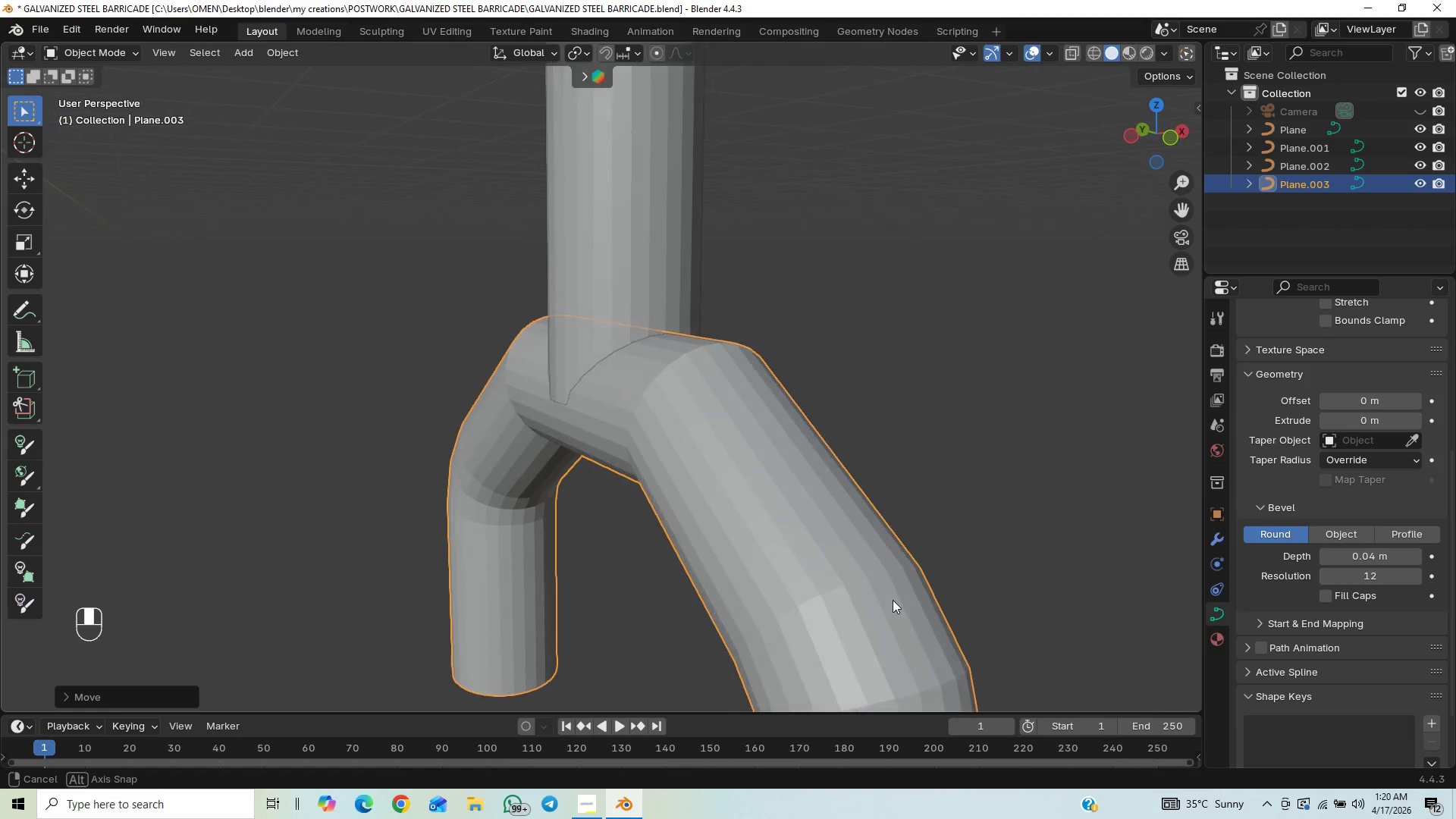 
hold_key(key=ShiftLeft, duration=16.39)
 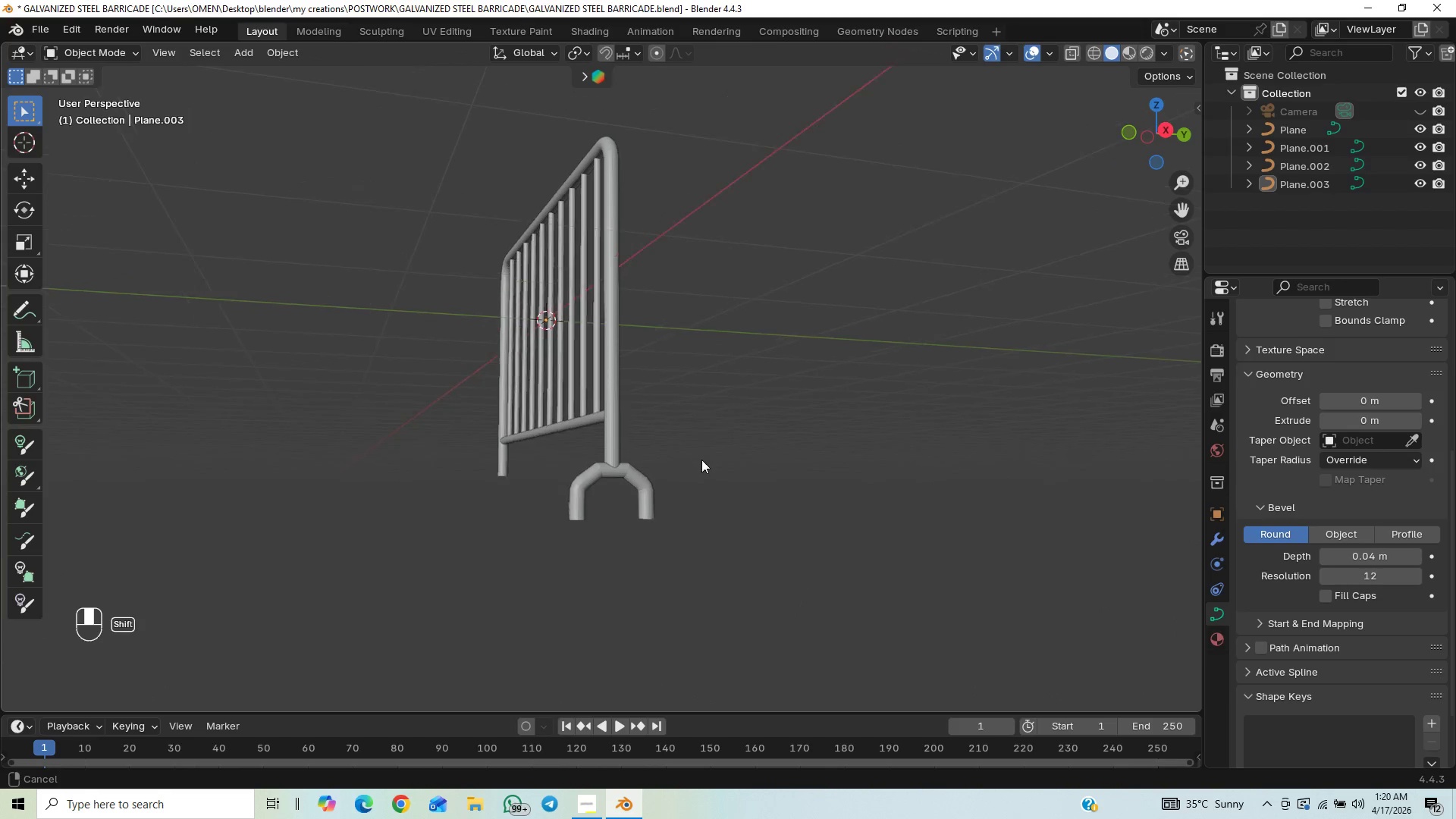 
hold_key(key=ControlLeft, duration=0.55)
 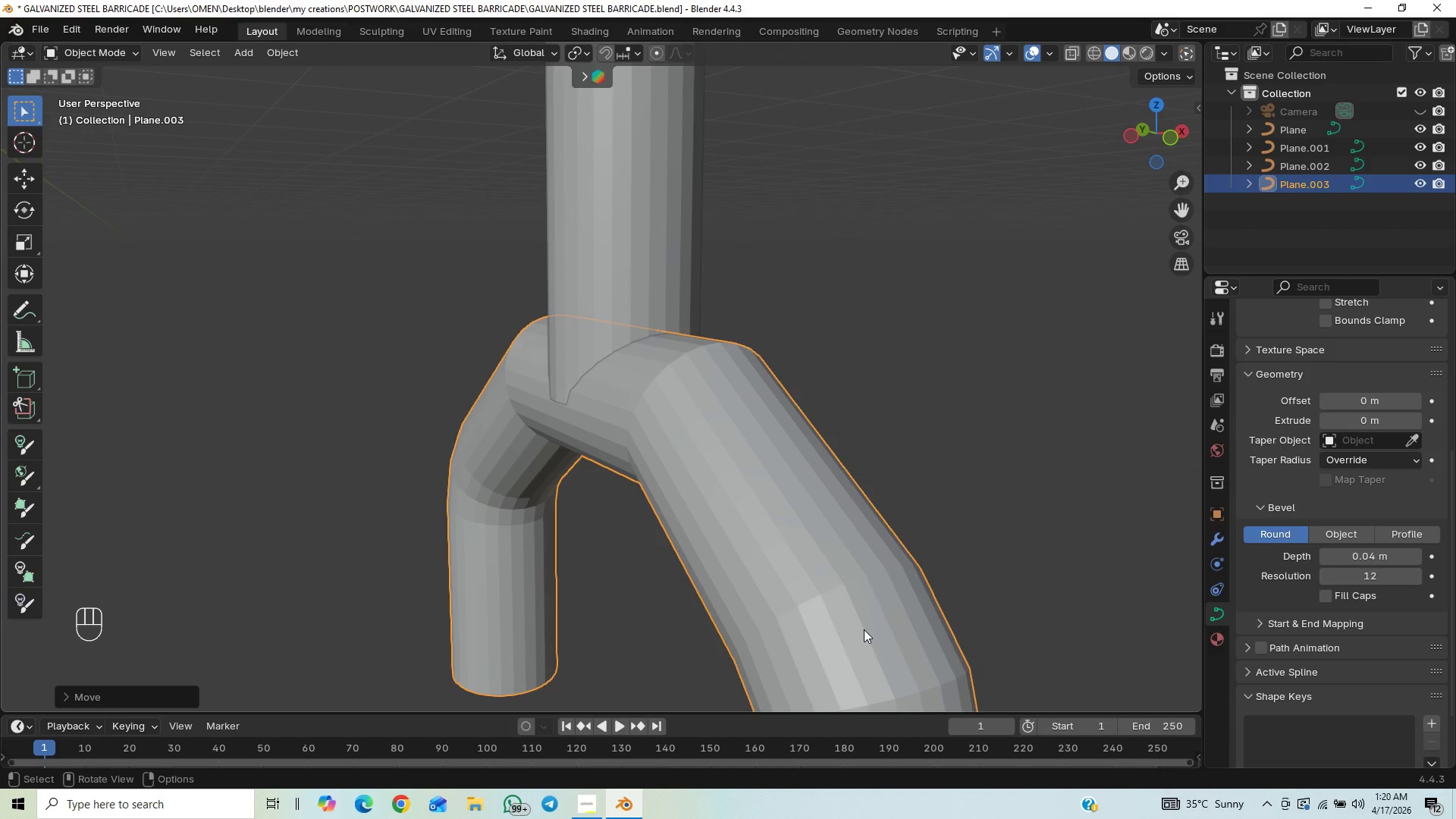 
key(Control+Z)
 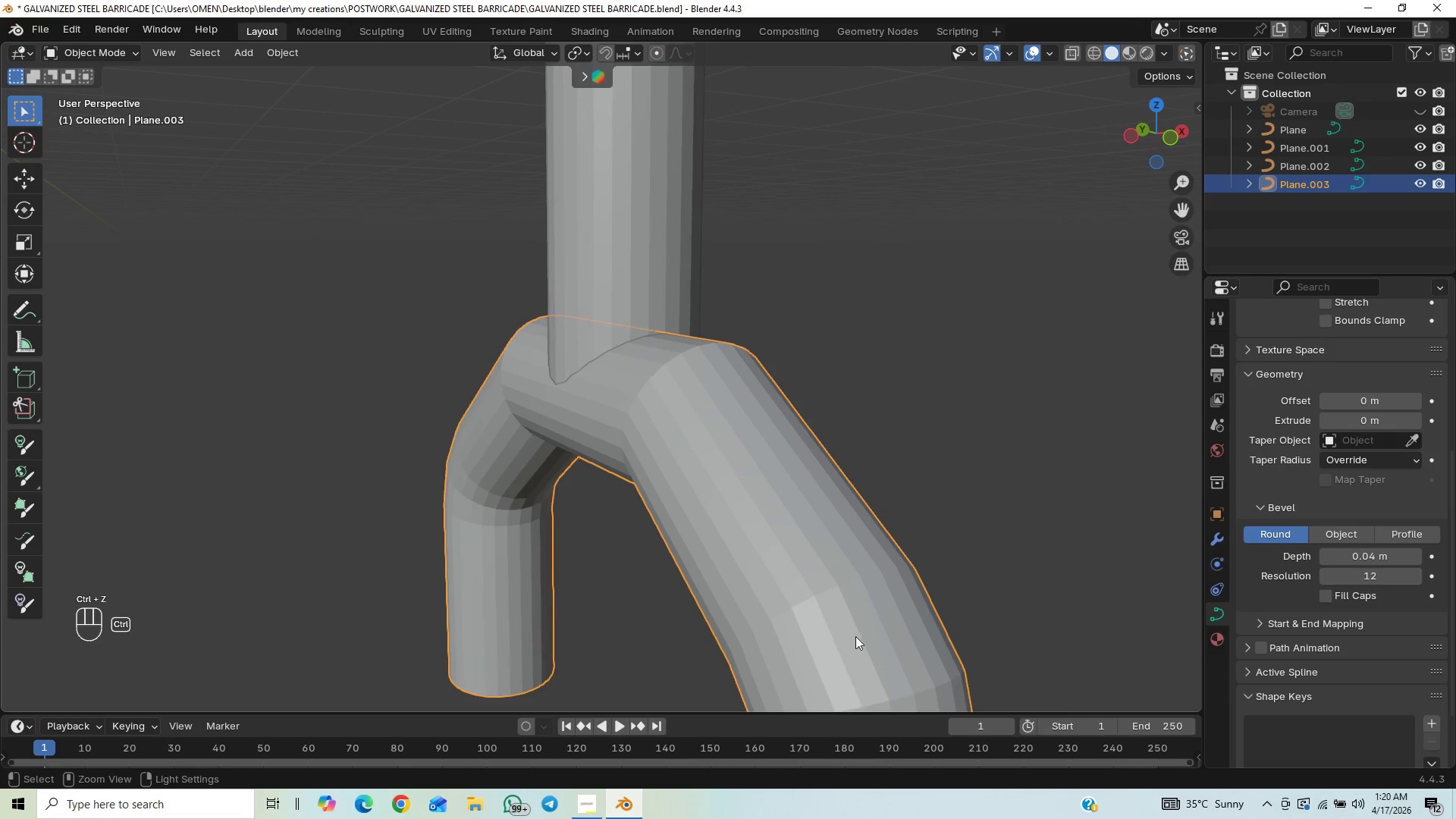 
key(Control+Z)
 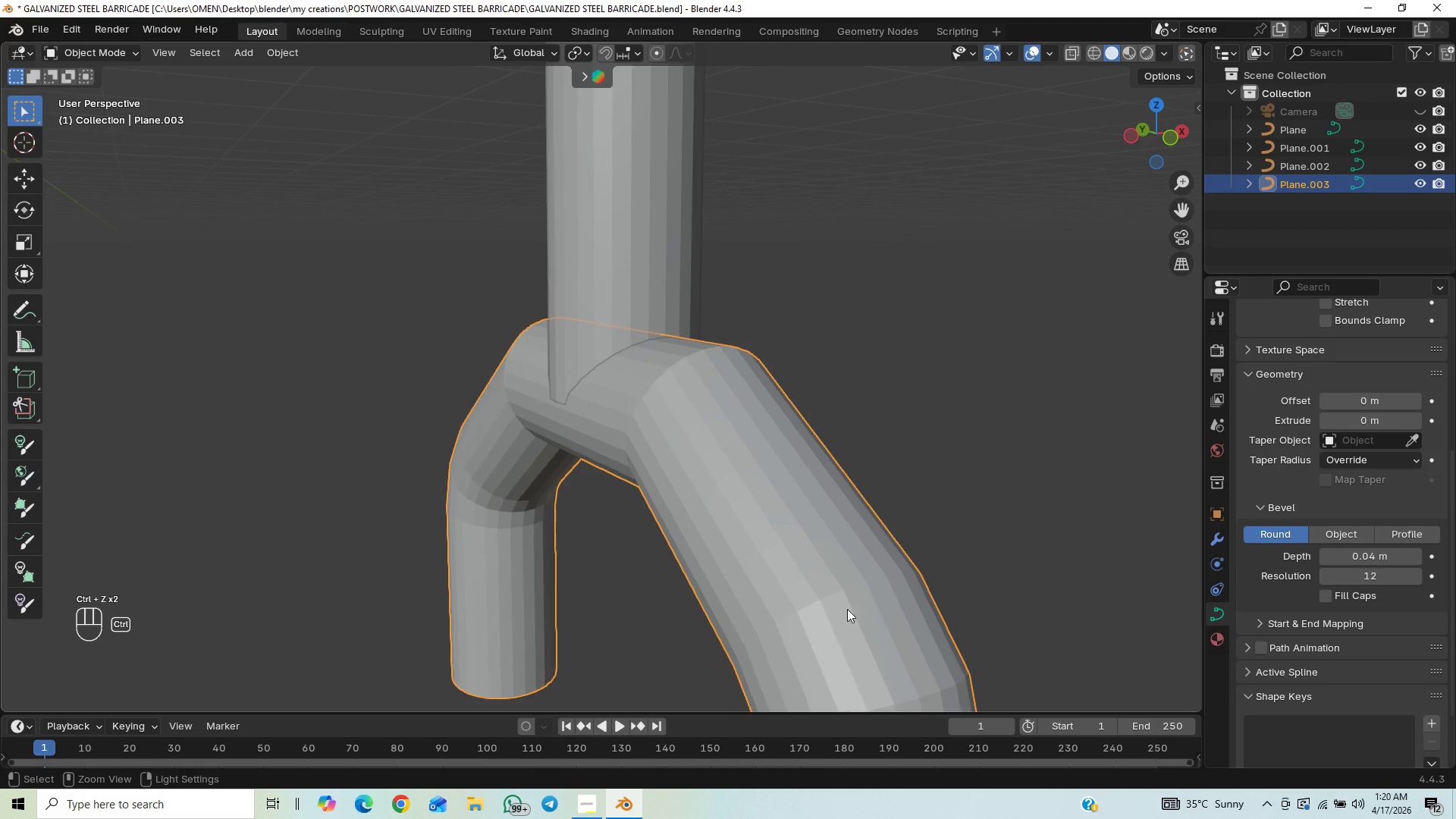 
key(Control+Z)
 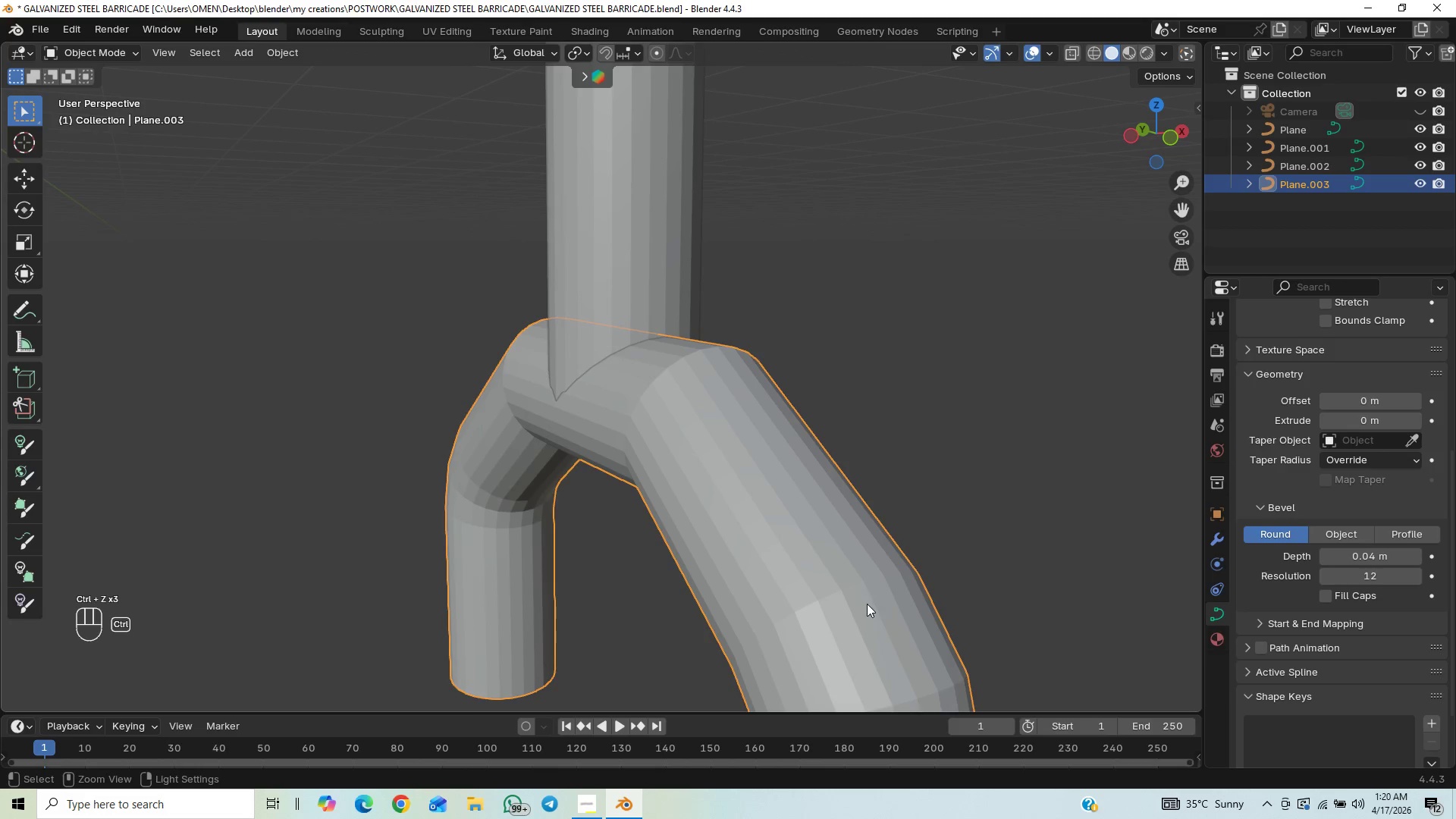 
key(Control+Z)
 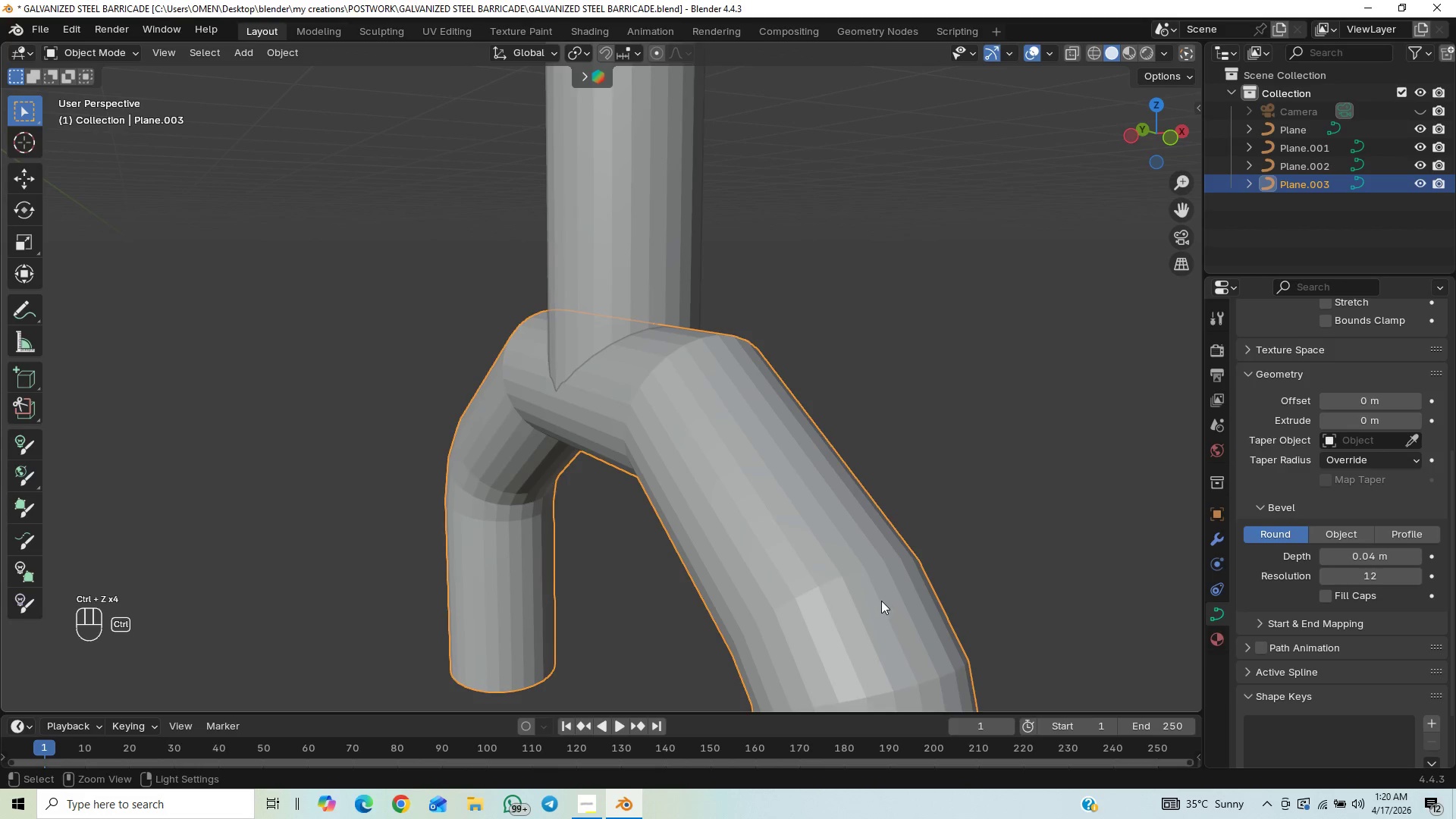 
key(Control+Z)
 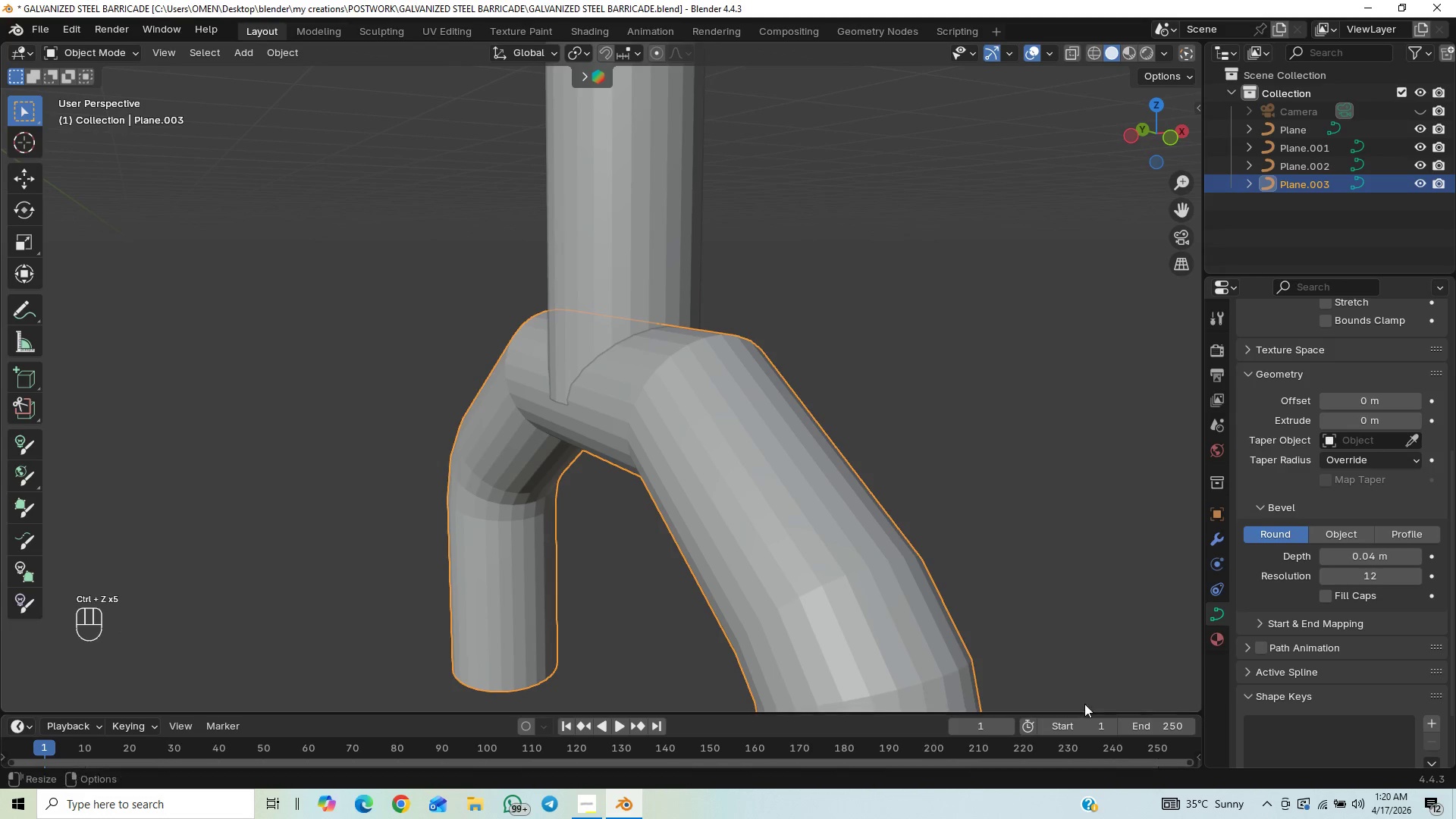 
key(End)
 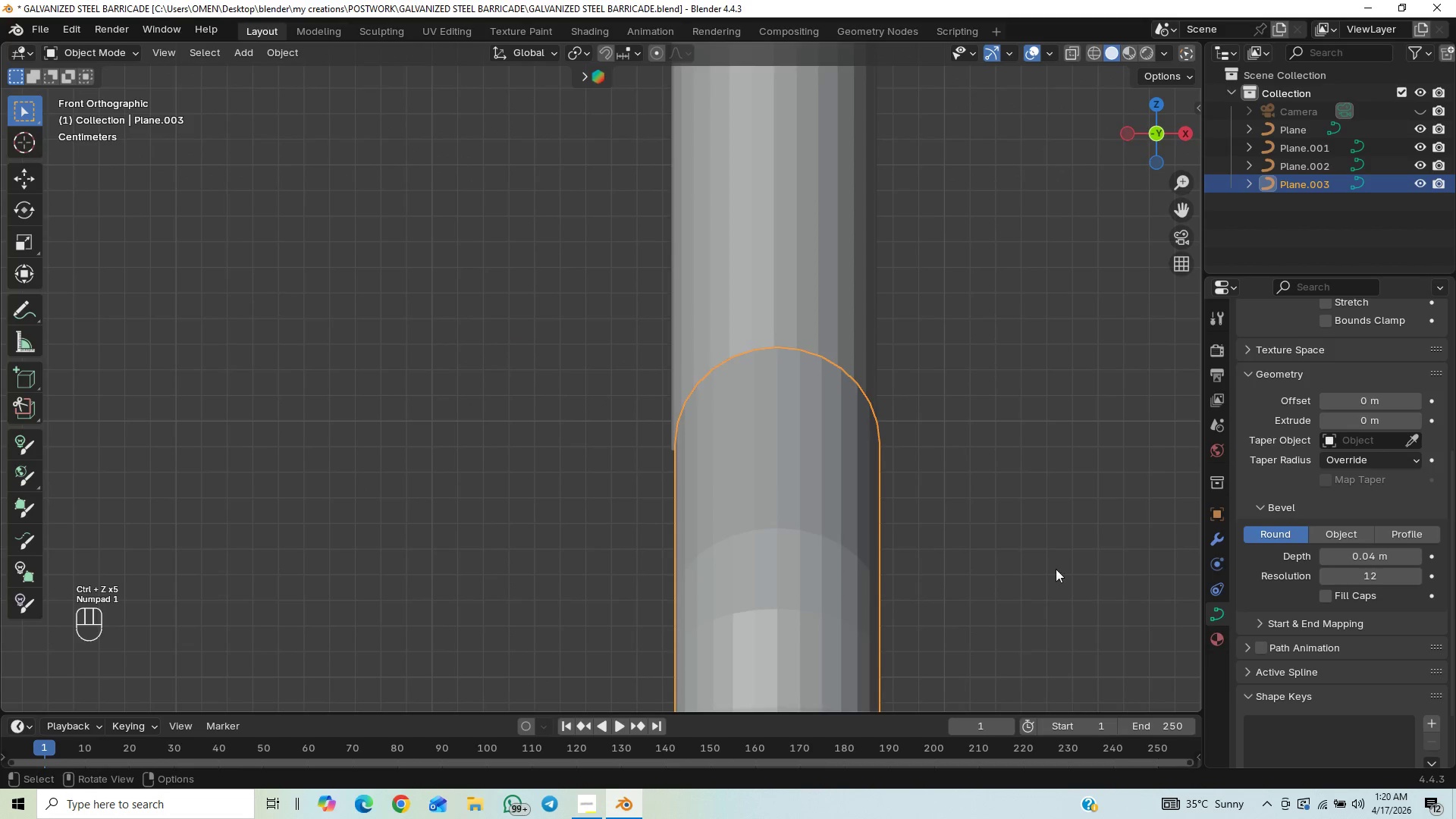 
scroll: coordinate [641, 488], scroll_direction: down, amount: 20.0
 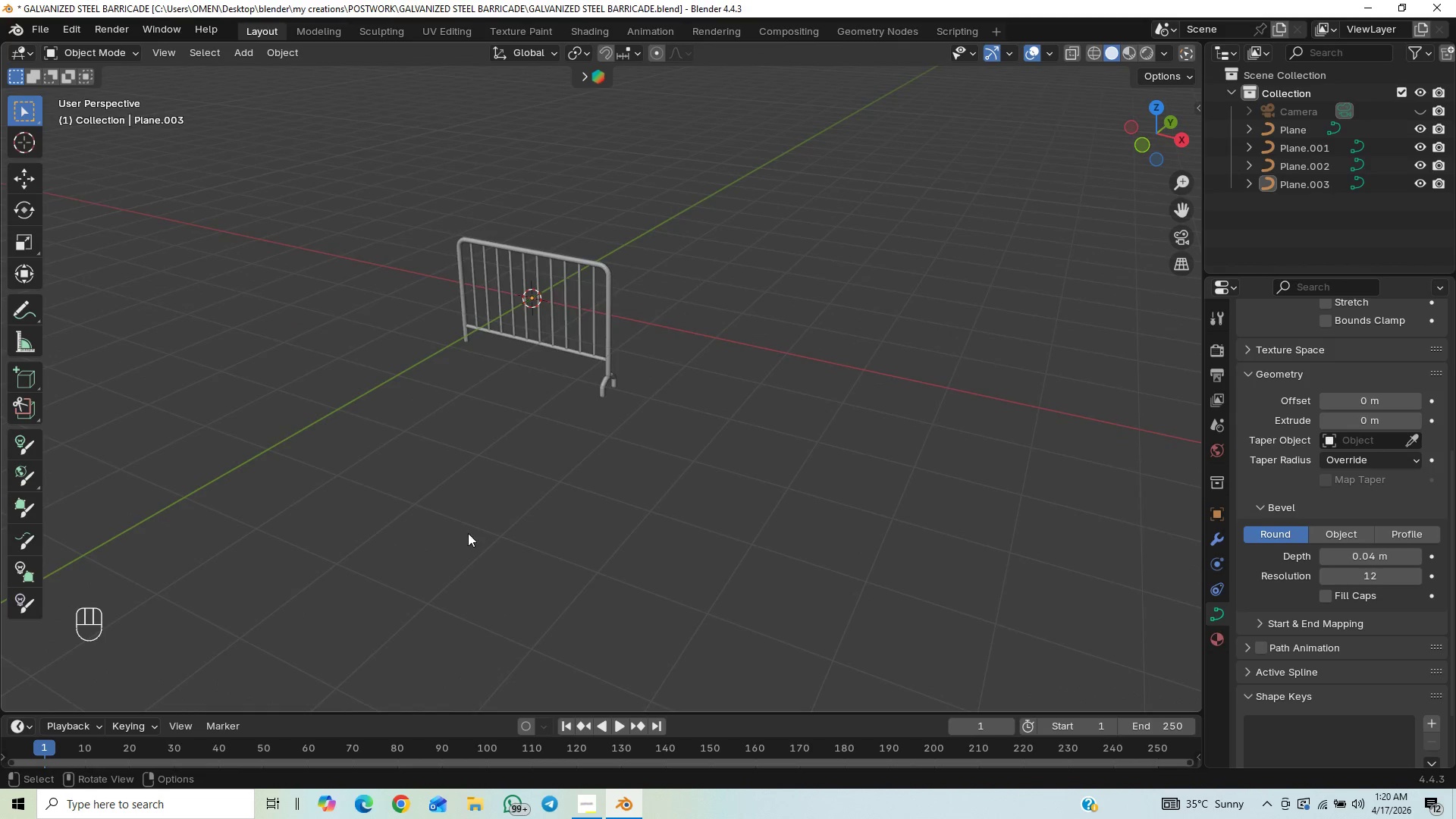 
scroll: coordinate [738, 346], scroll_direction: up, amount: 7.0
 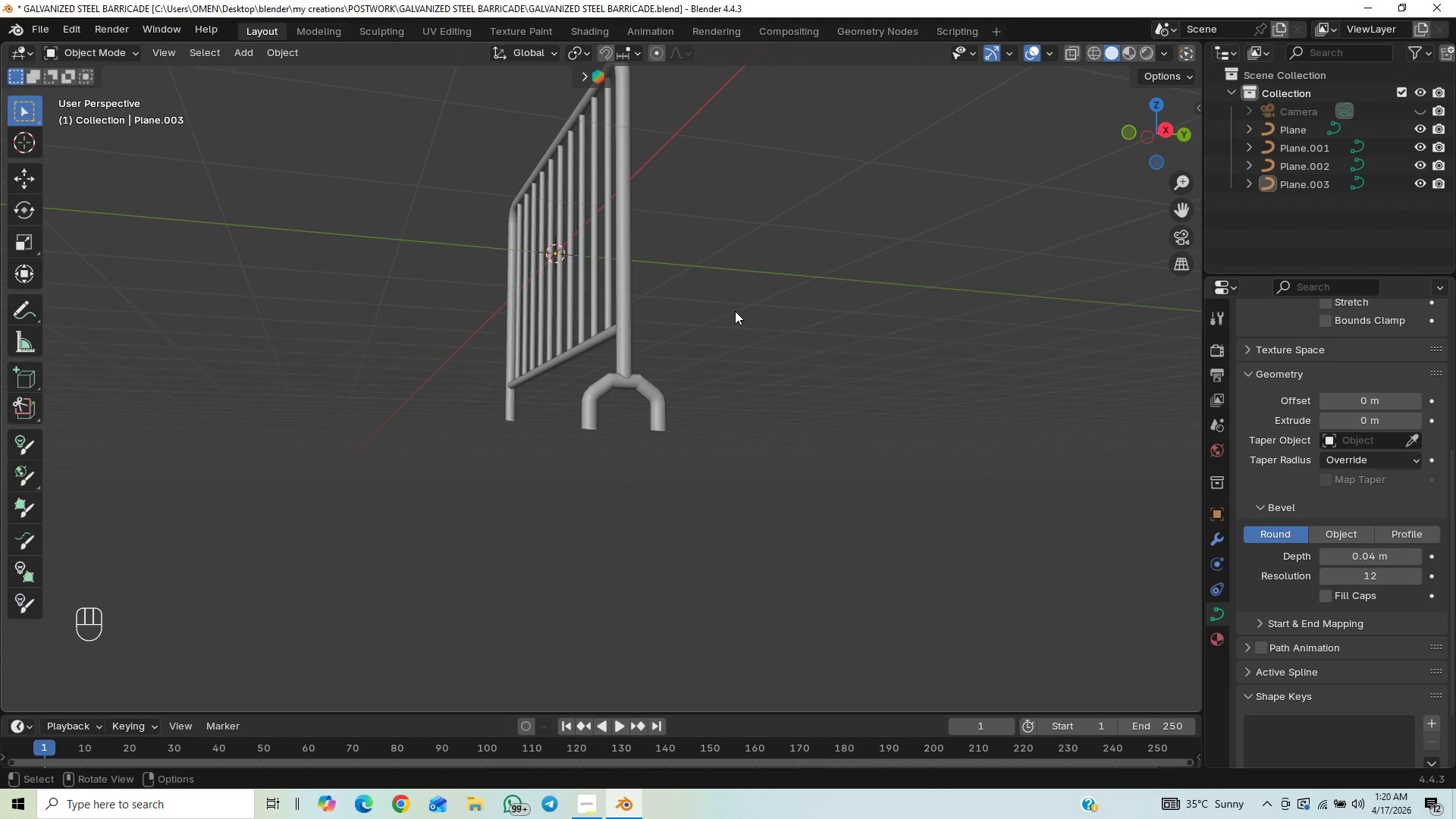 
hold_key(key=ShiftLeft, duration=0.53)
 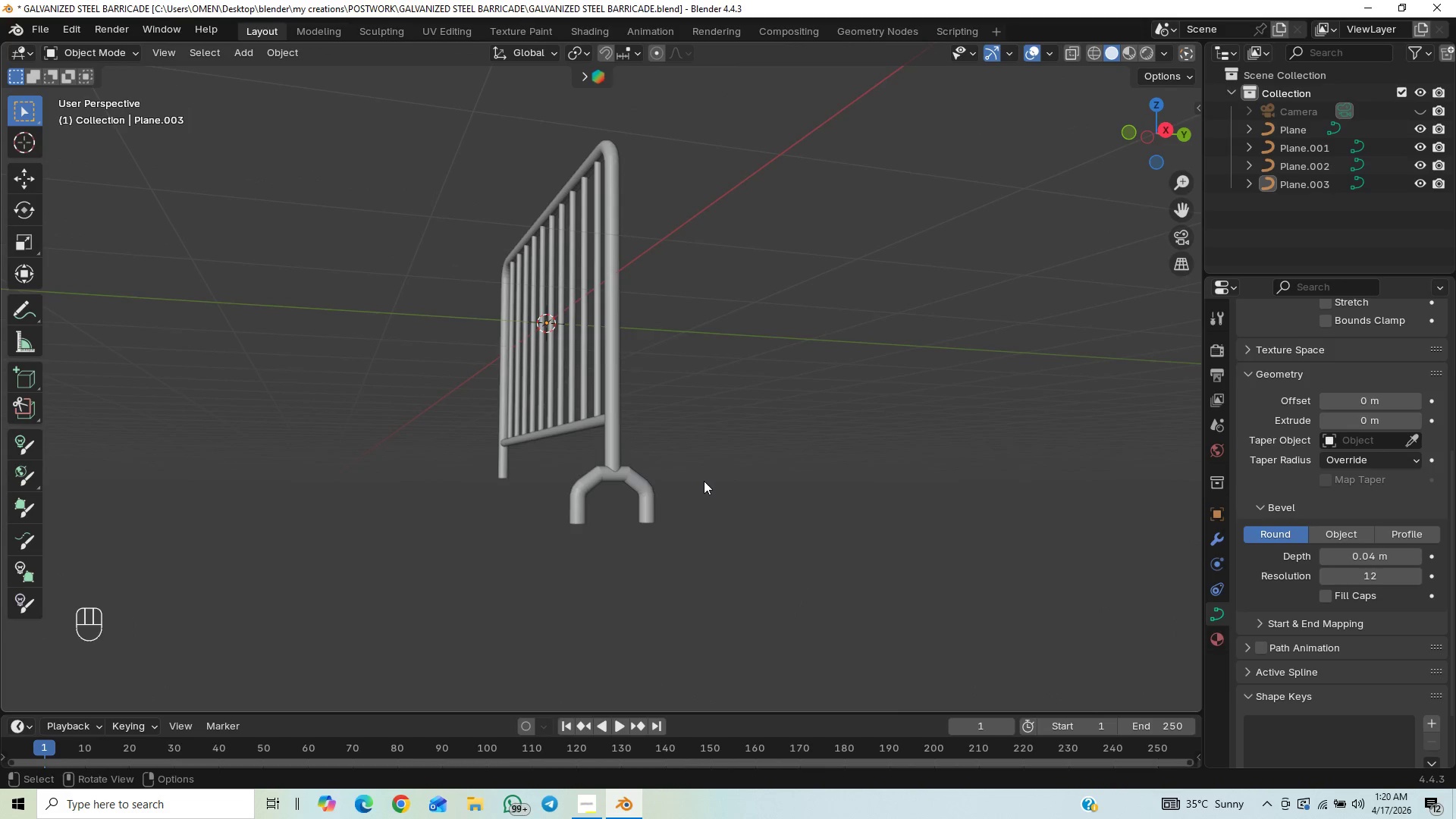 
scroll: coordinate [702, 482], scroll_direction: up, amount: 55.0
 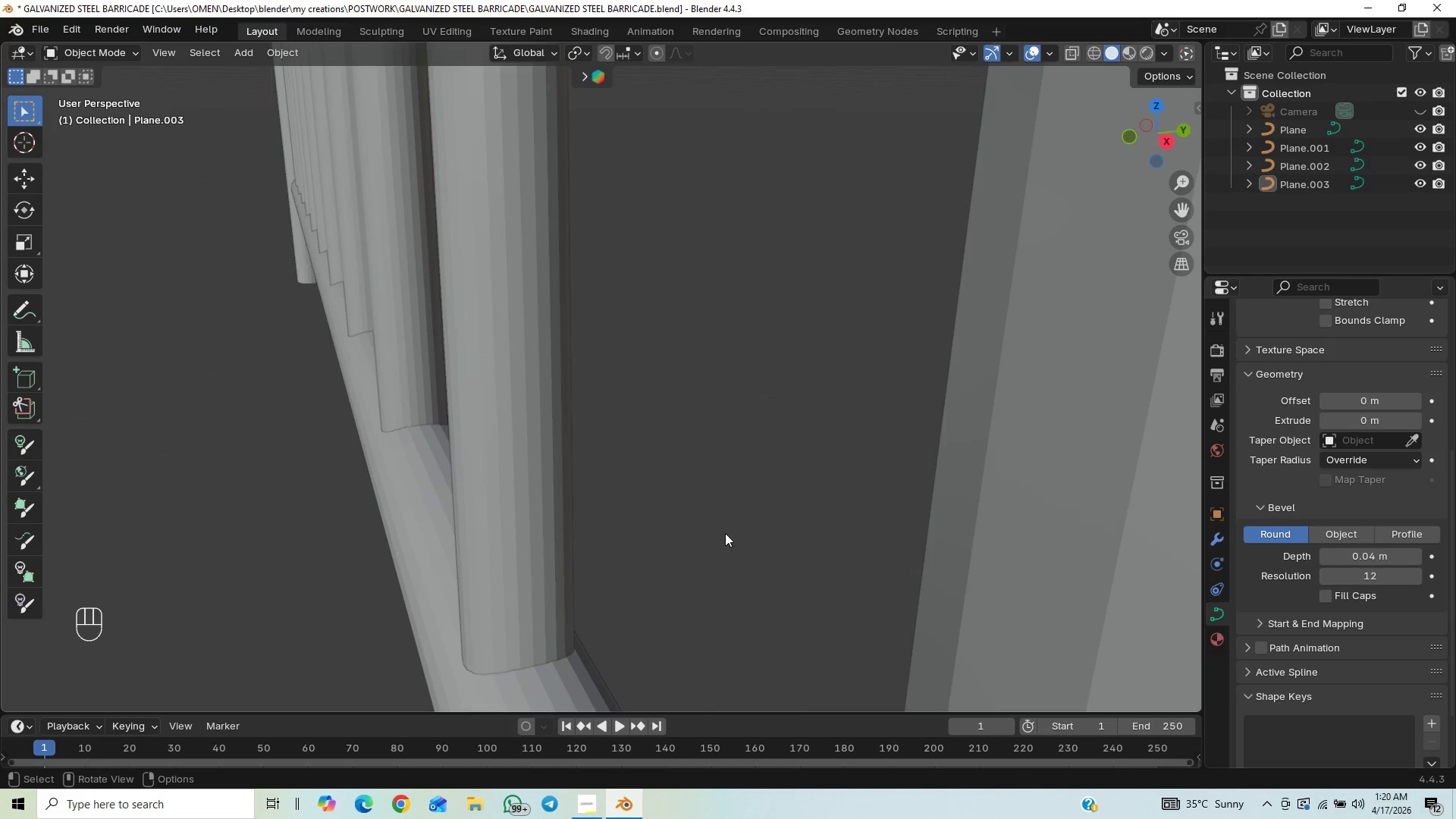 
hold_key(key=ControlLeft, duration=0.56)
scroll: coordinate [608, 463], scroll_direction: down, amount: 11.0
 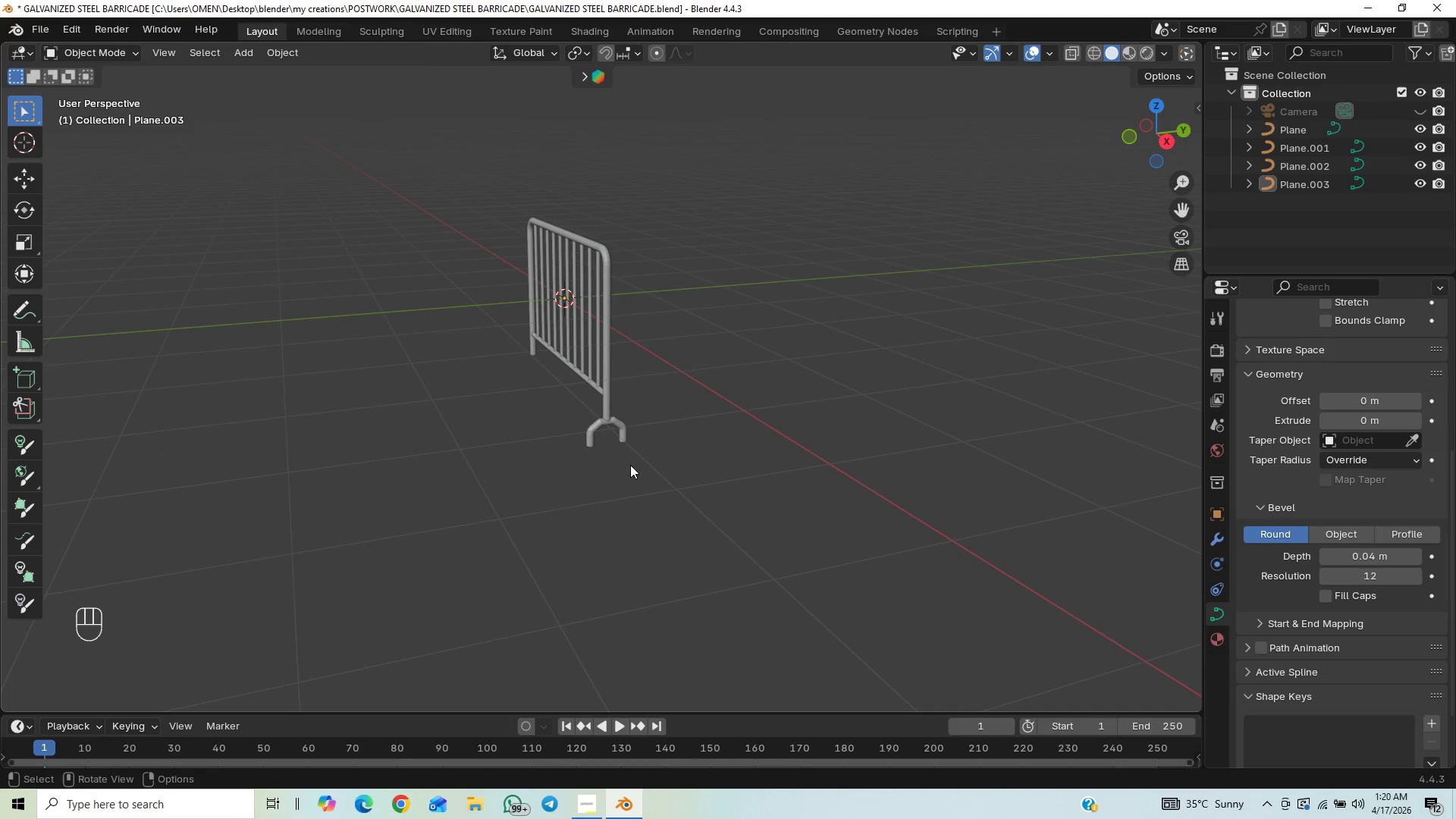 
hold_key(key=ControlLeft, duration=0.91)
 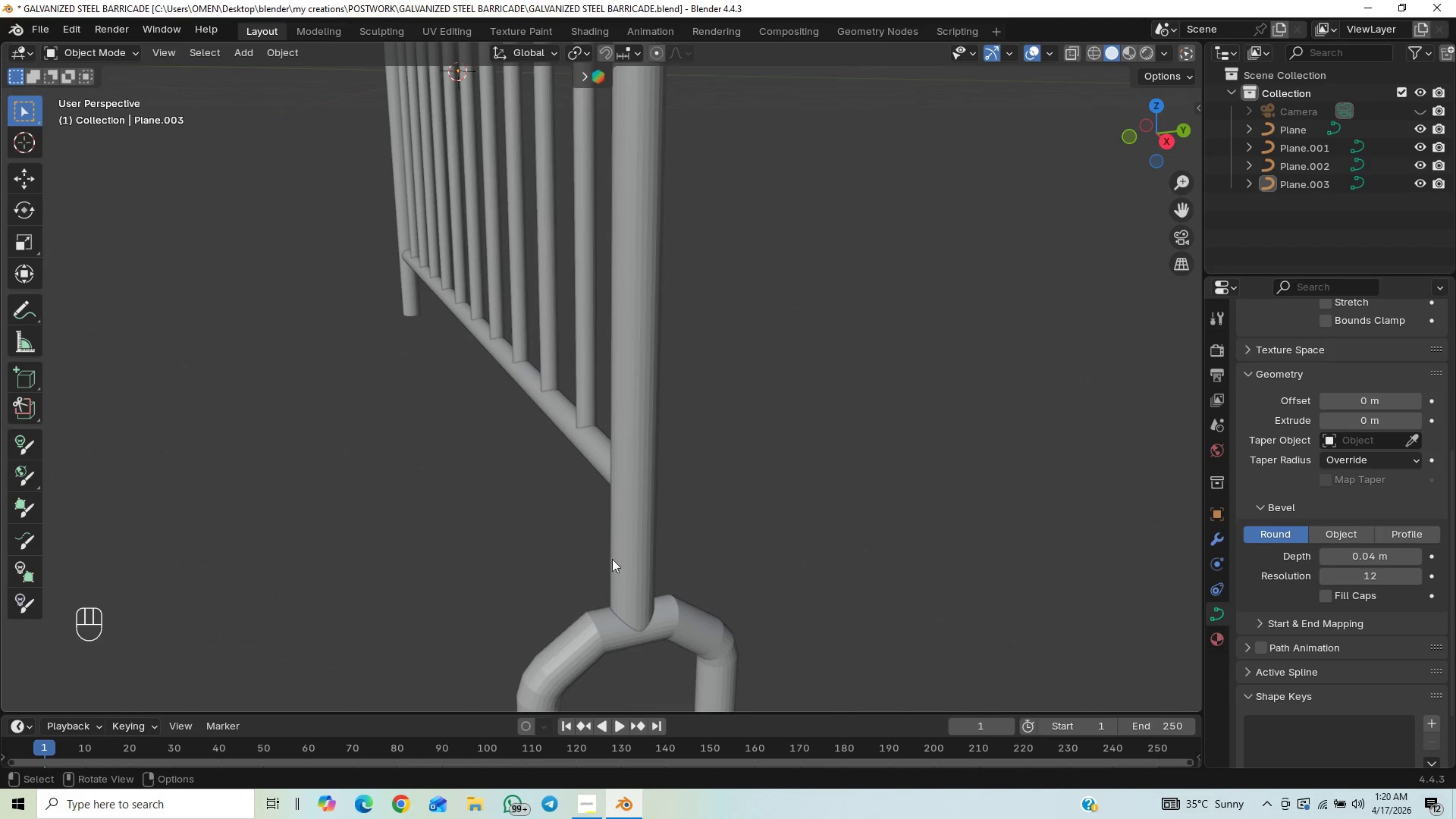 
scroll: coordinate [664, 478], scroll_direction: up, amount: 11.0
 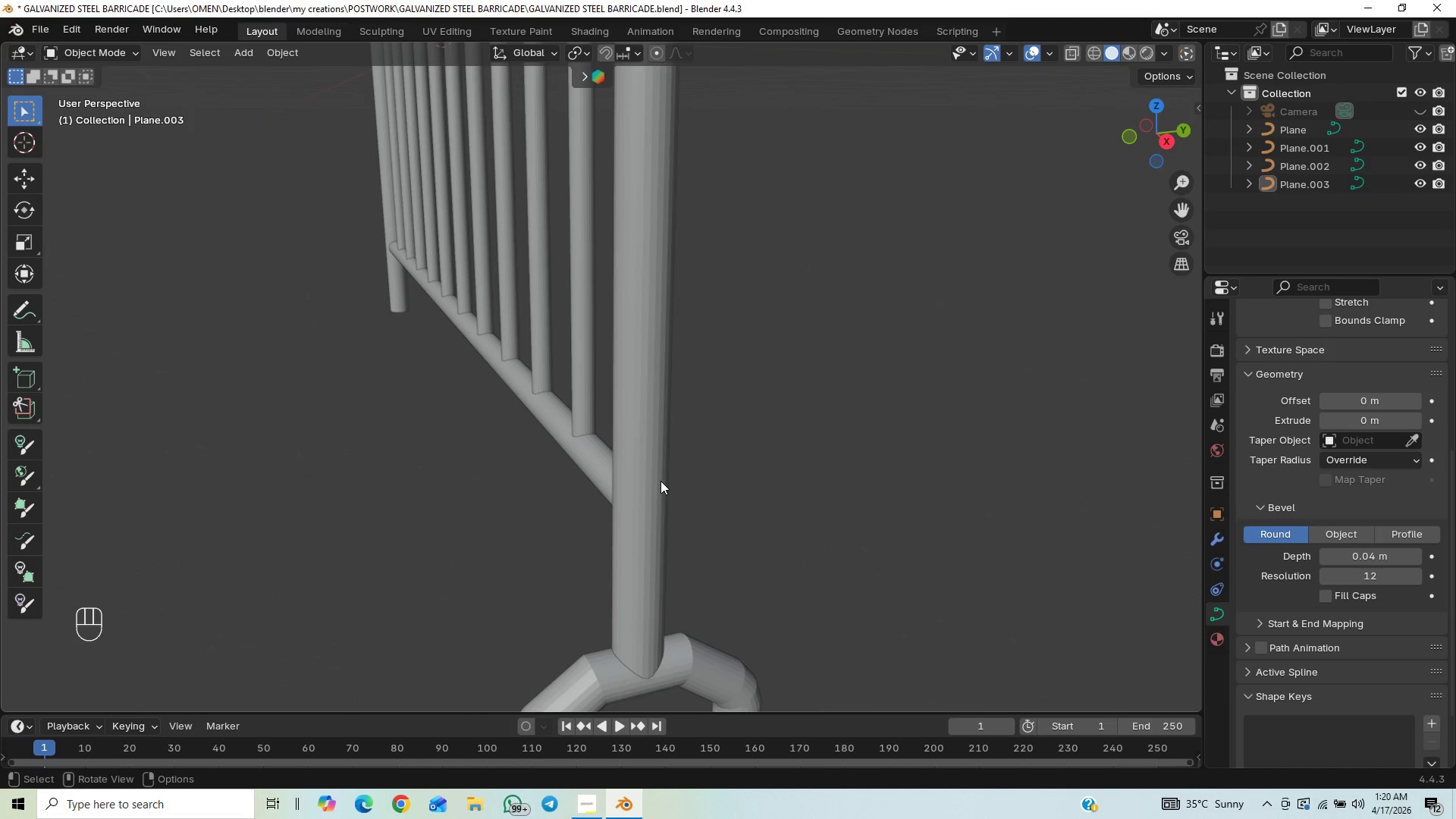 
hold_key(key=ControlLeft, duration=0.44)
 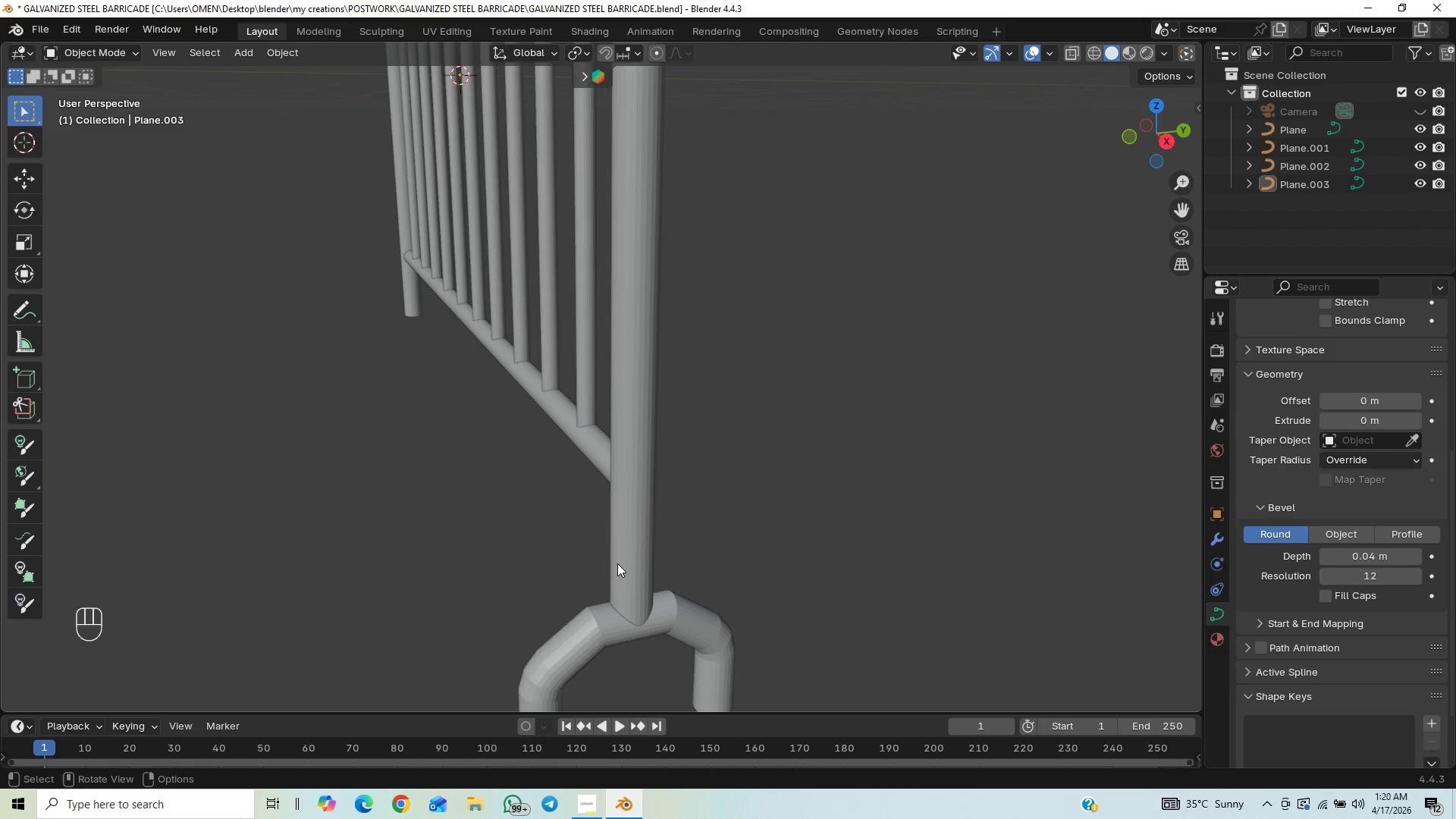 
scroll: coordinate [613, 510], scroll_direction: up, amount: 1.0
 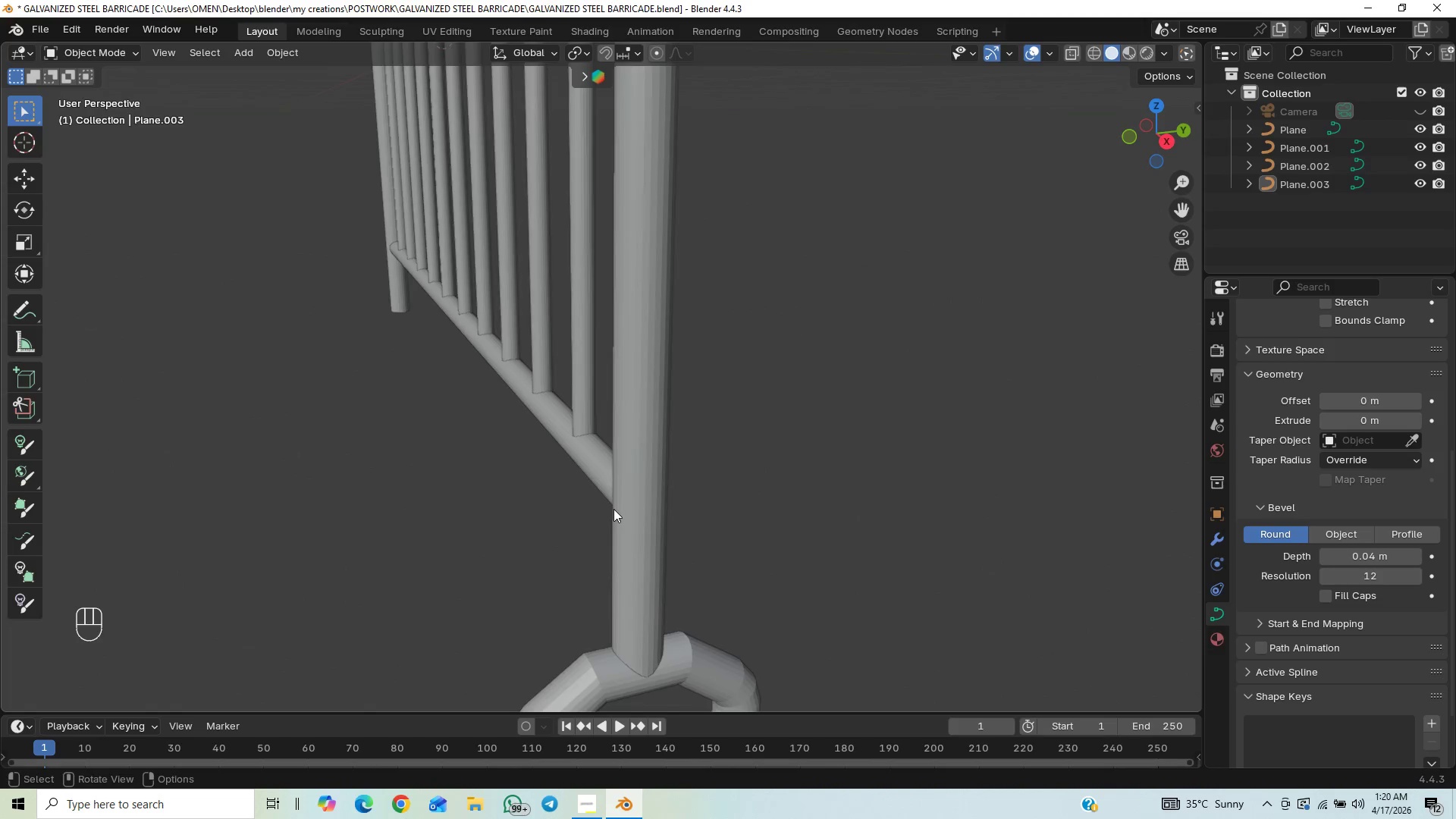 
hold_key(key=ControlLeft, duration=0.47)
 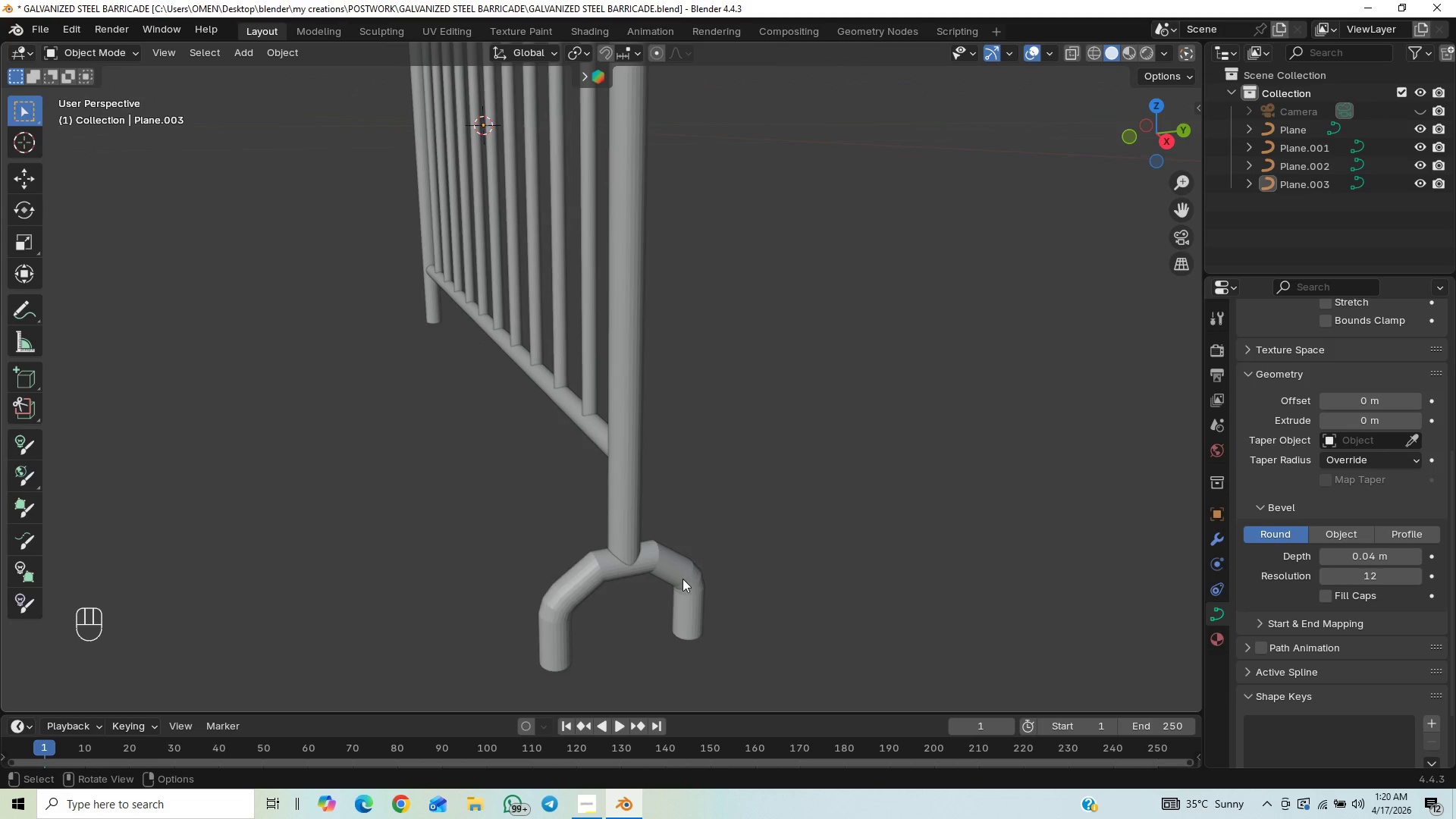 
left_click([682, 579])
 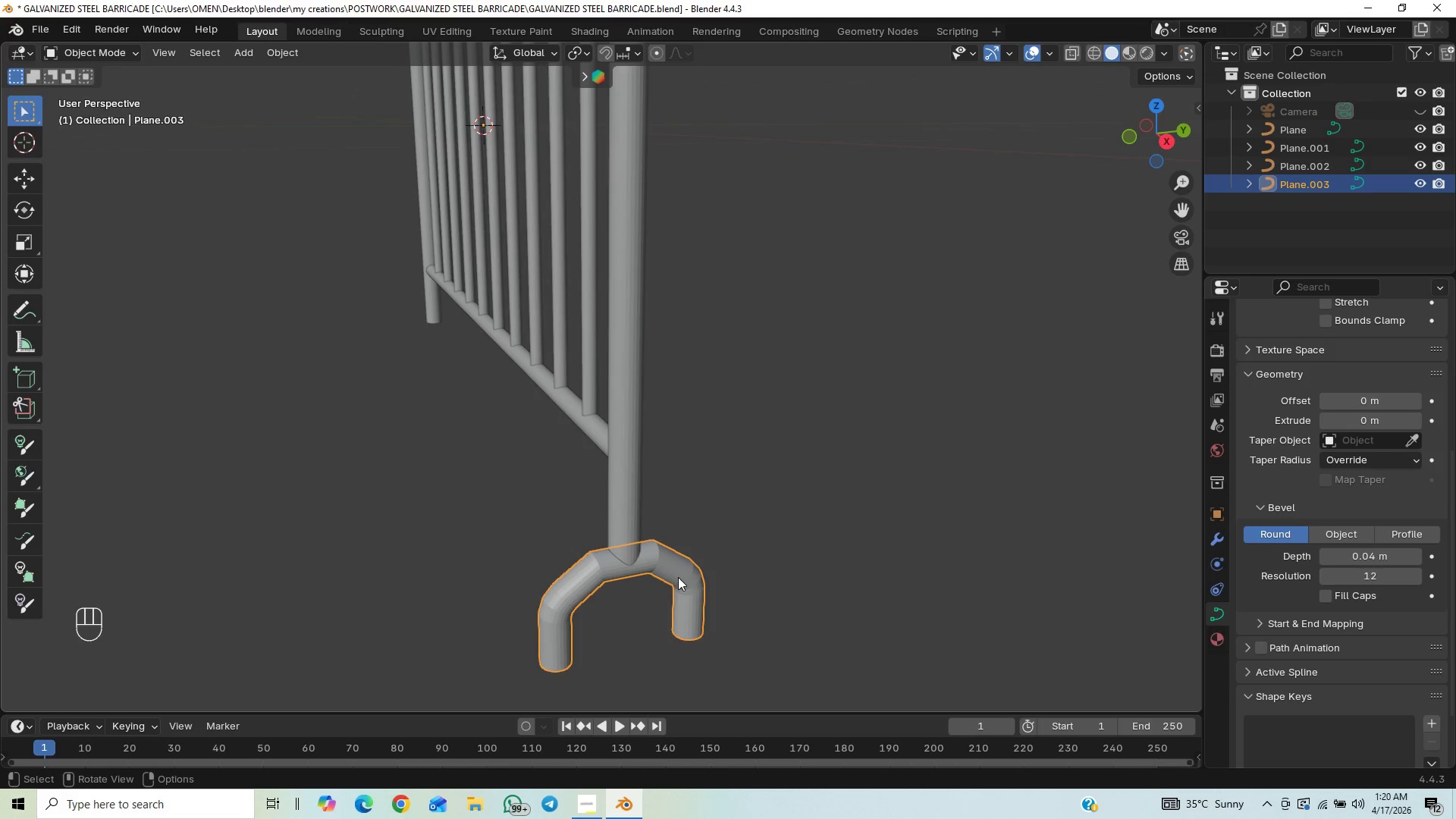 
key(Delete)
 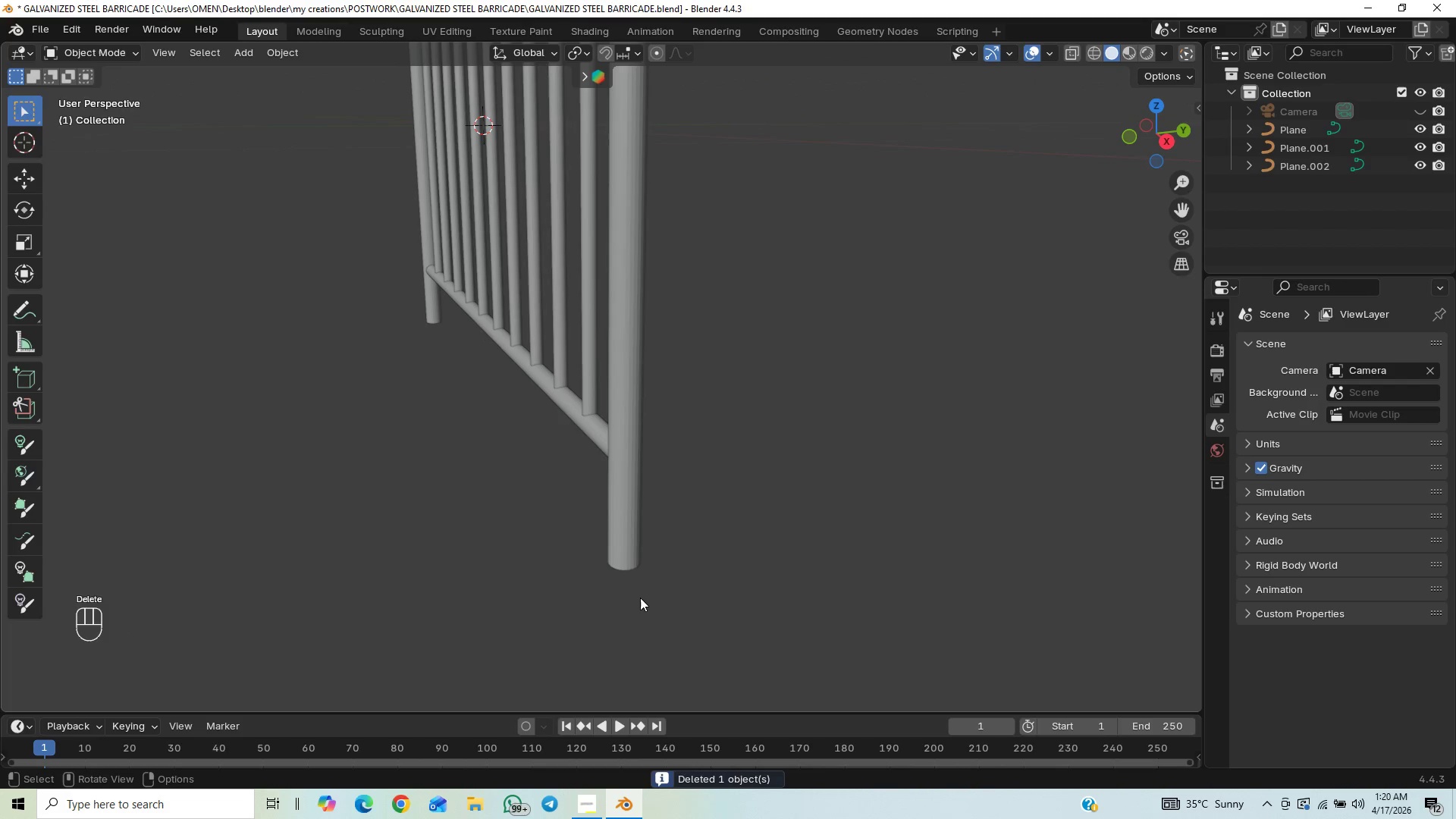 
key(Control+S)
 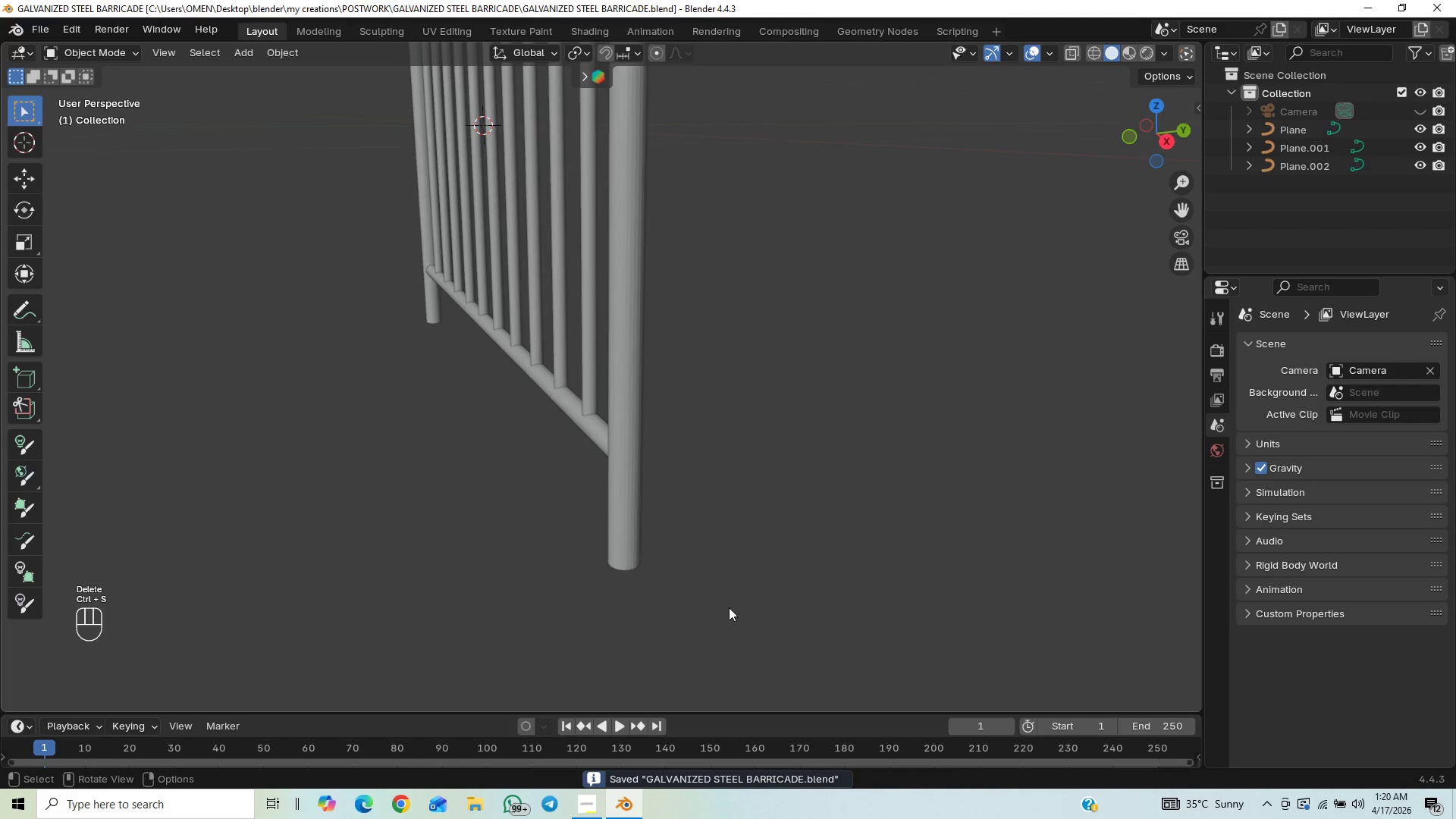 
key(End)
 